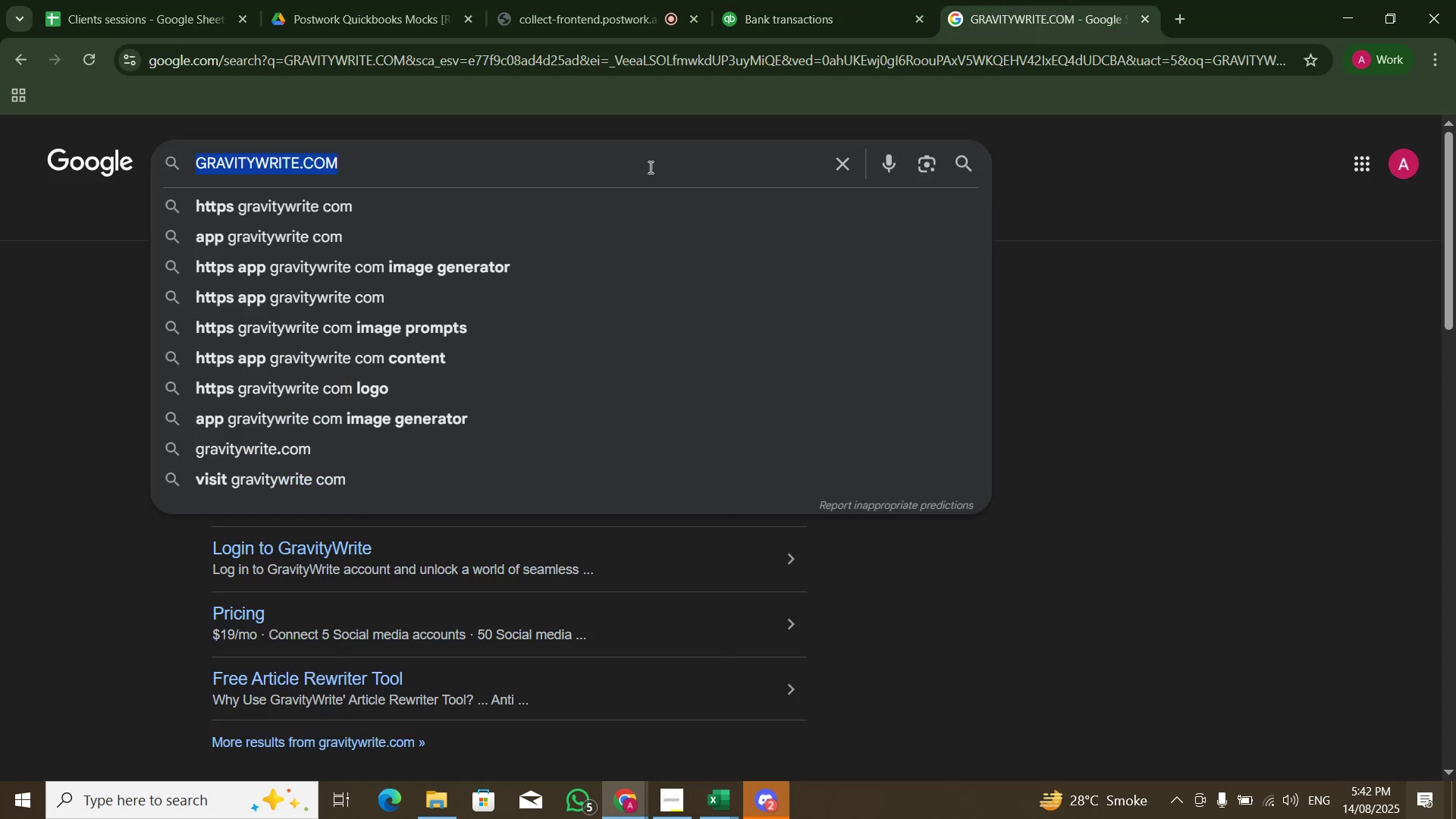 
key(Control+V)
 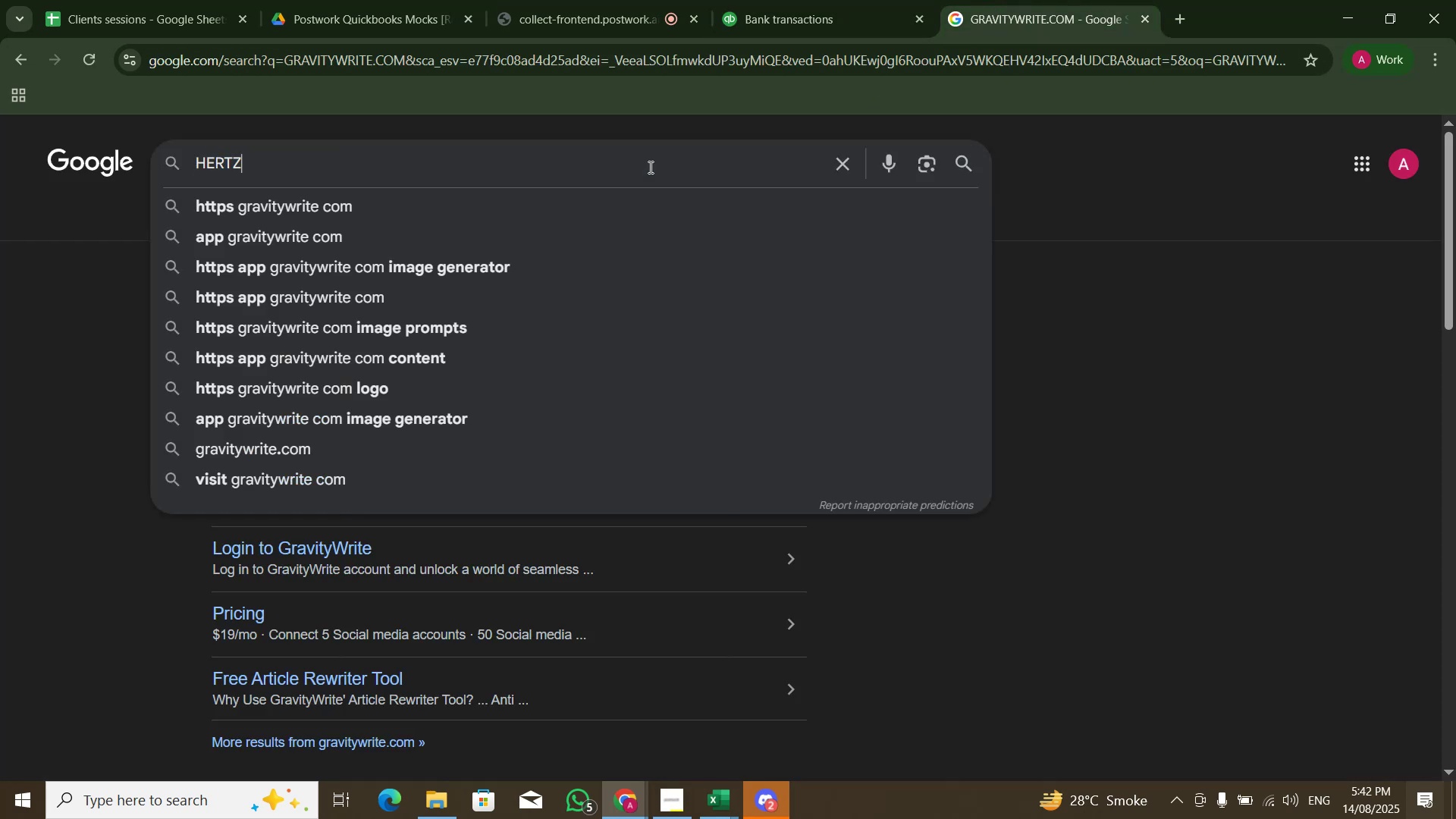 
key(NumpadEnter)
 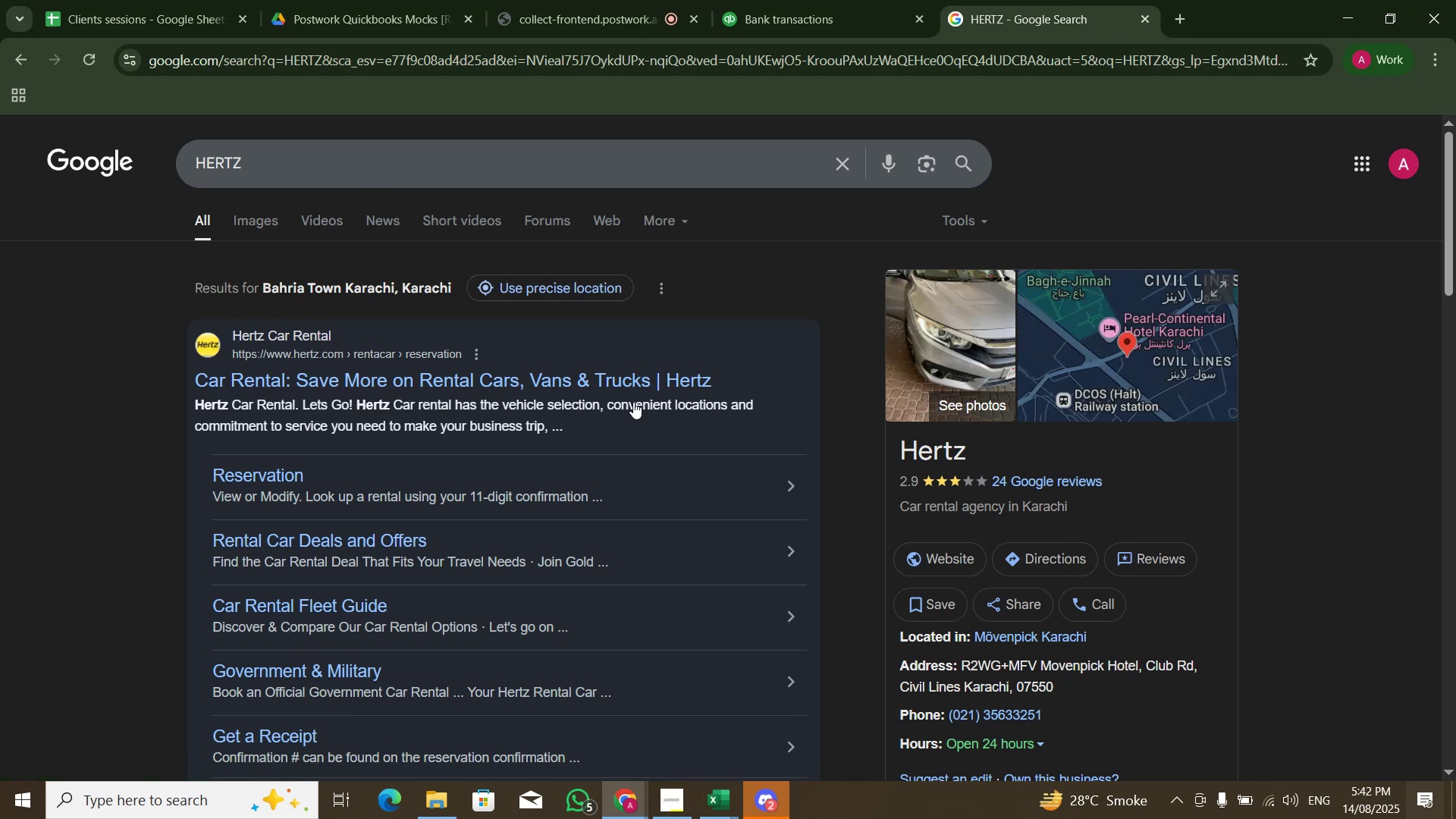 
wait(5.94)
 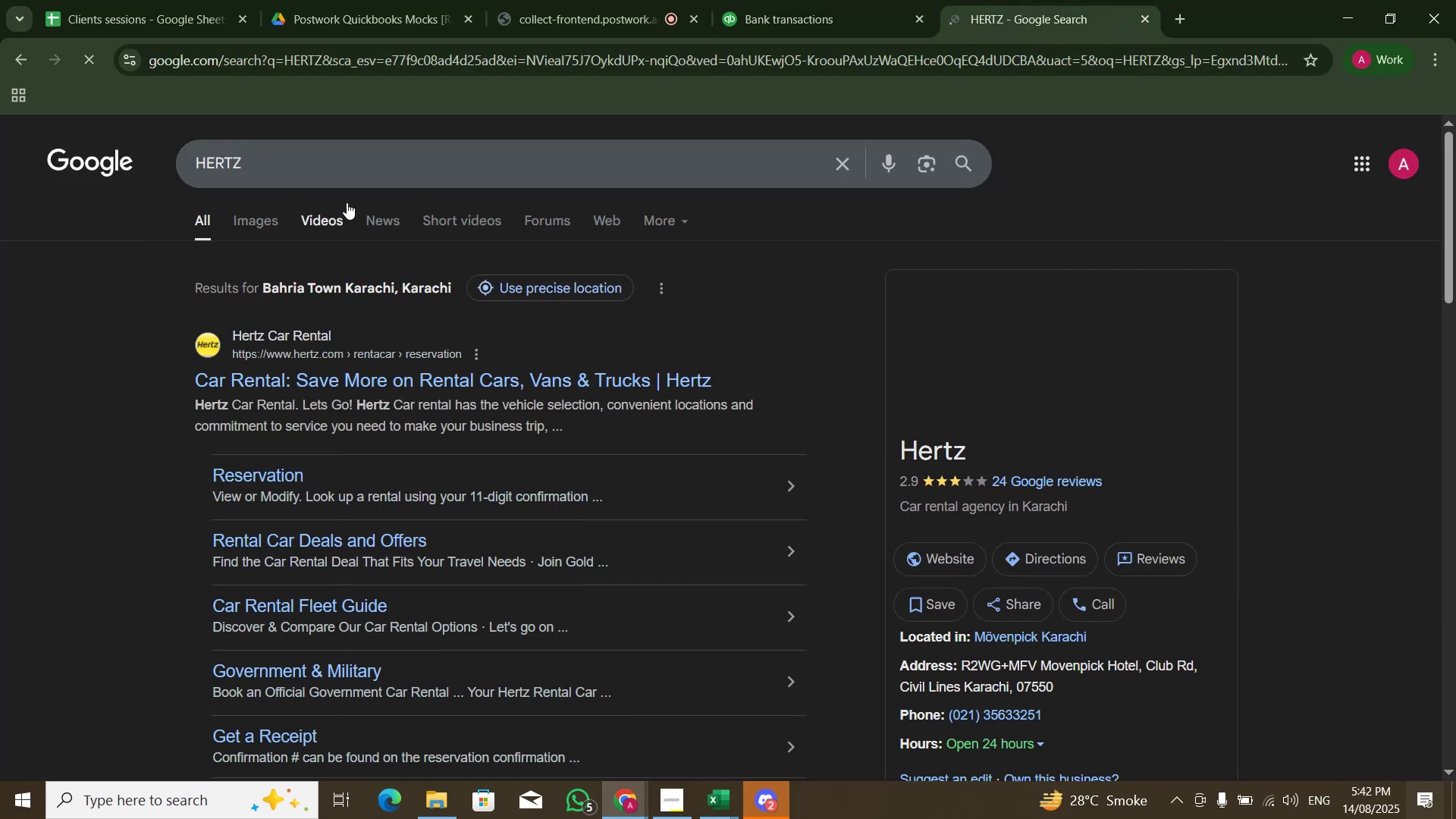 
left_click([820, 2])
 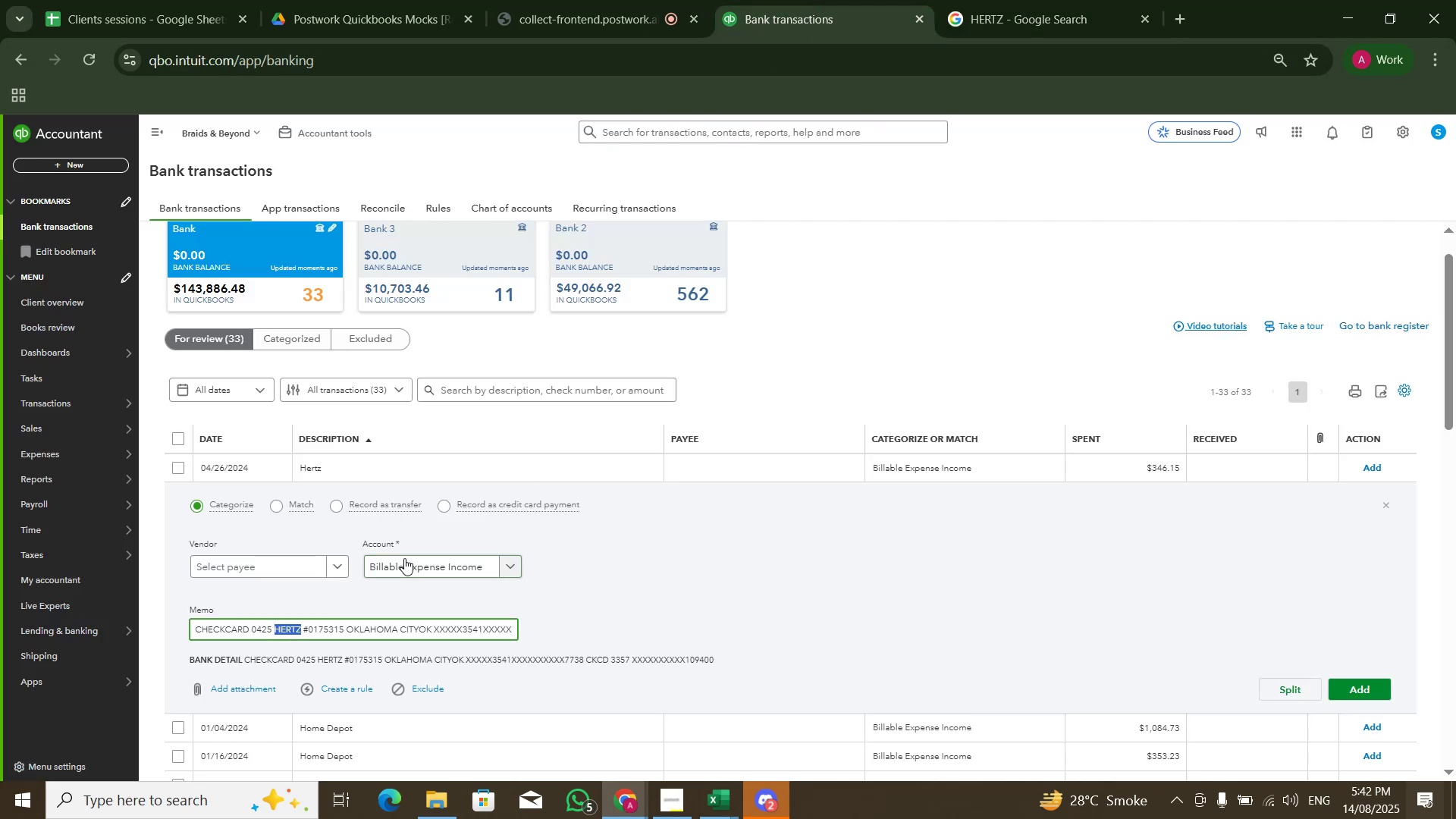 
type(Renatl Expense)
 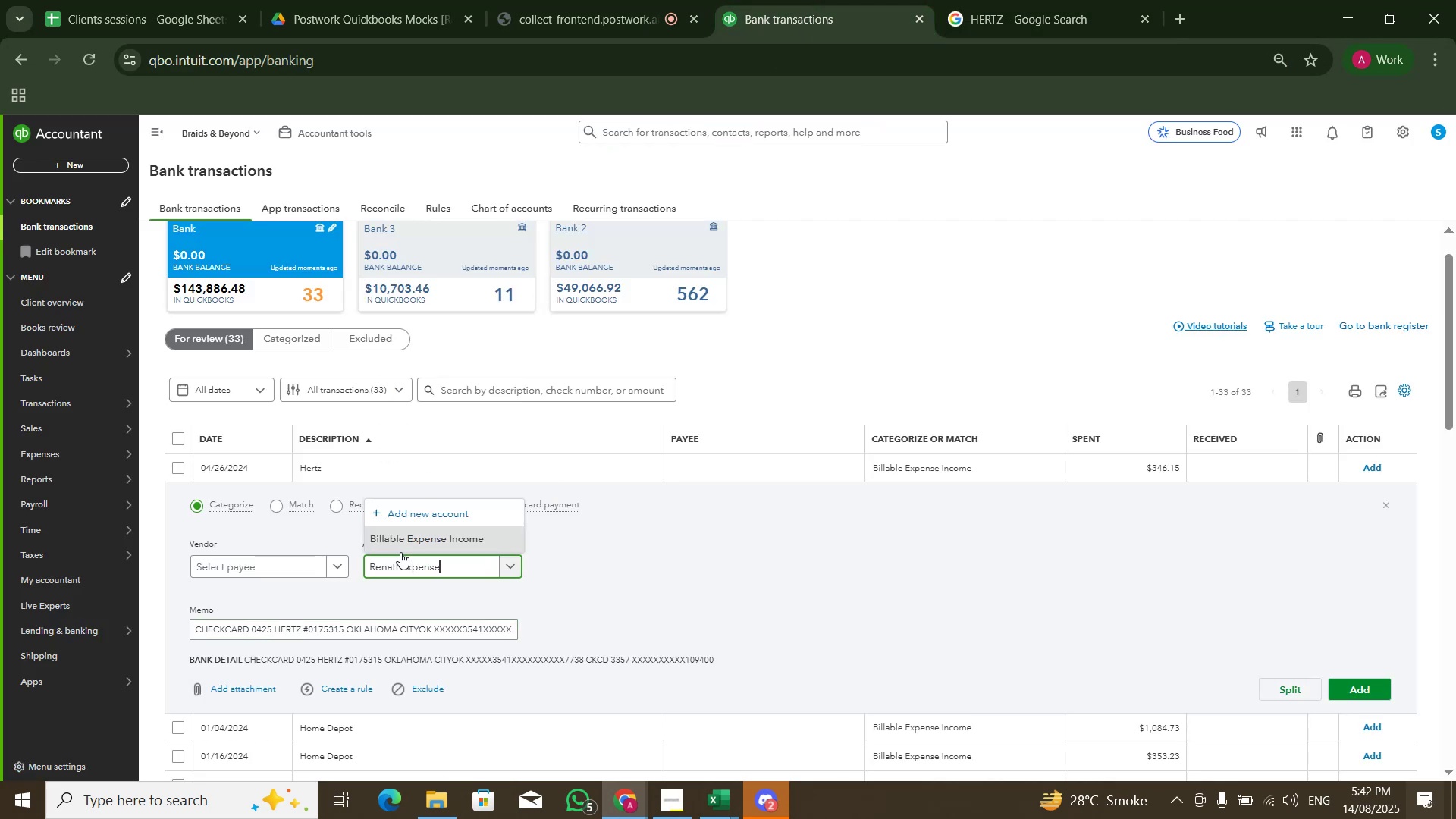 
left_click([419, 512])
 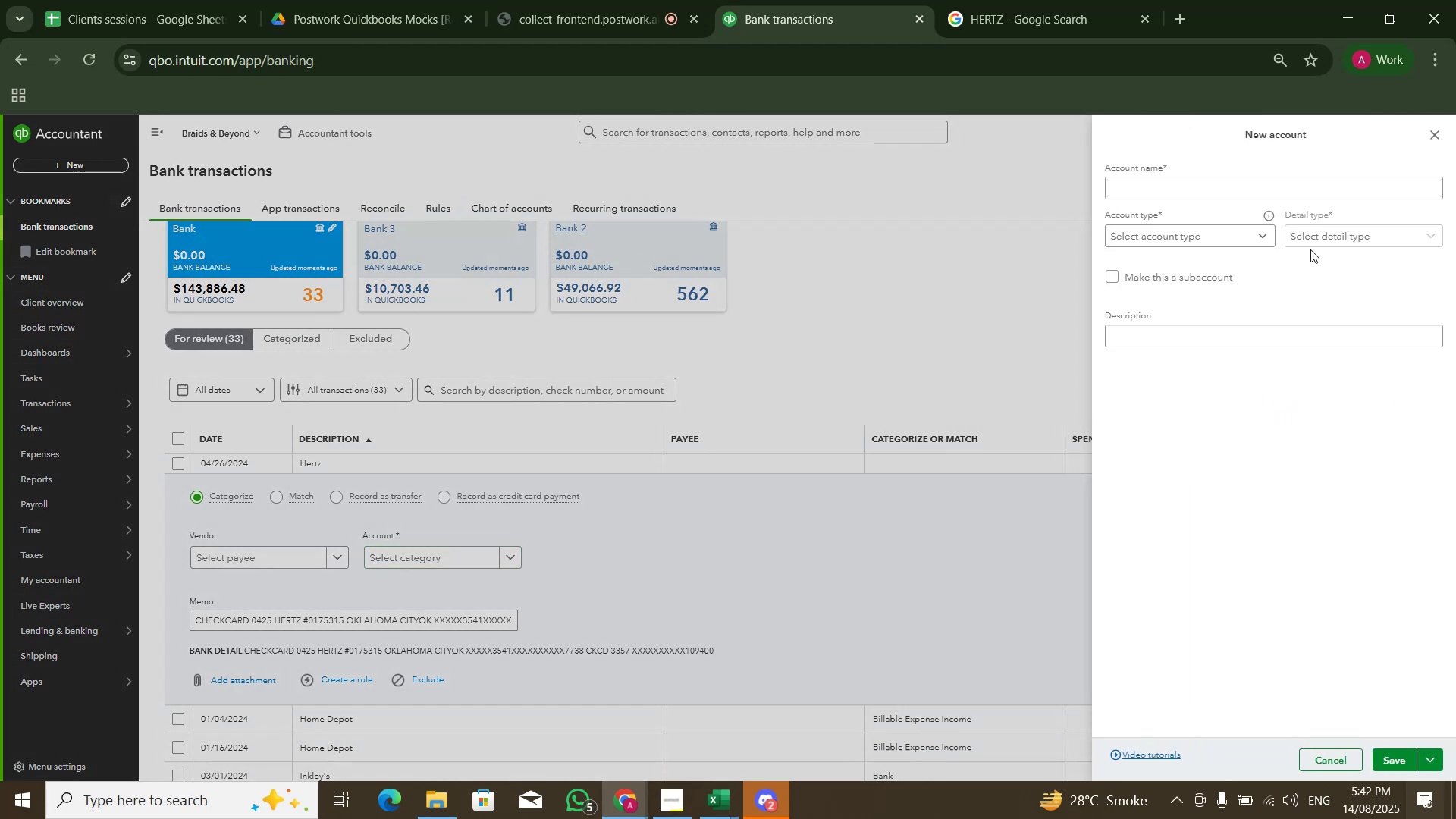 
left_click([1176, 193])
 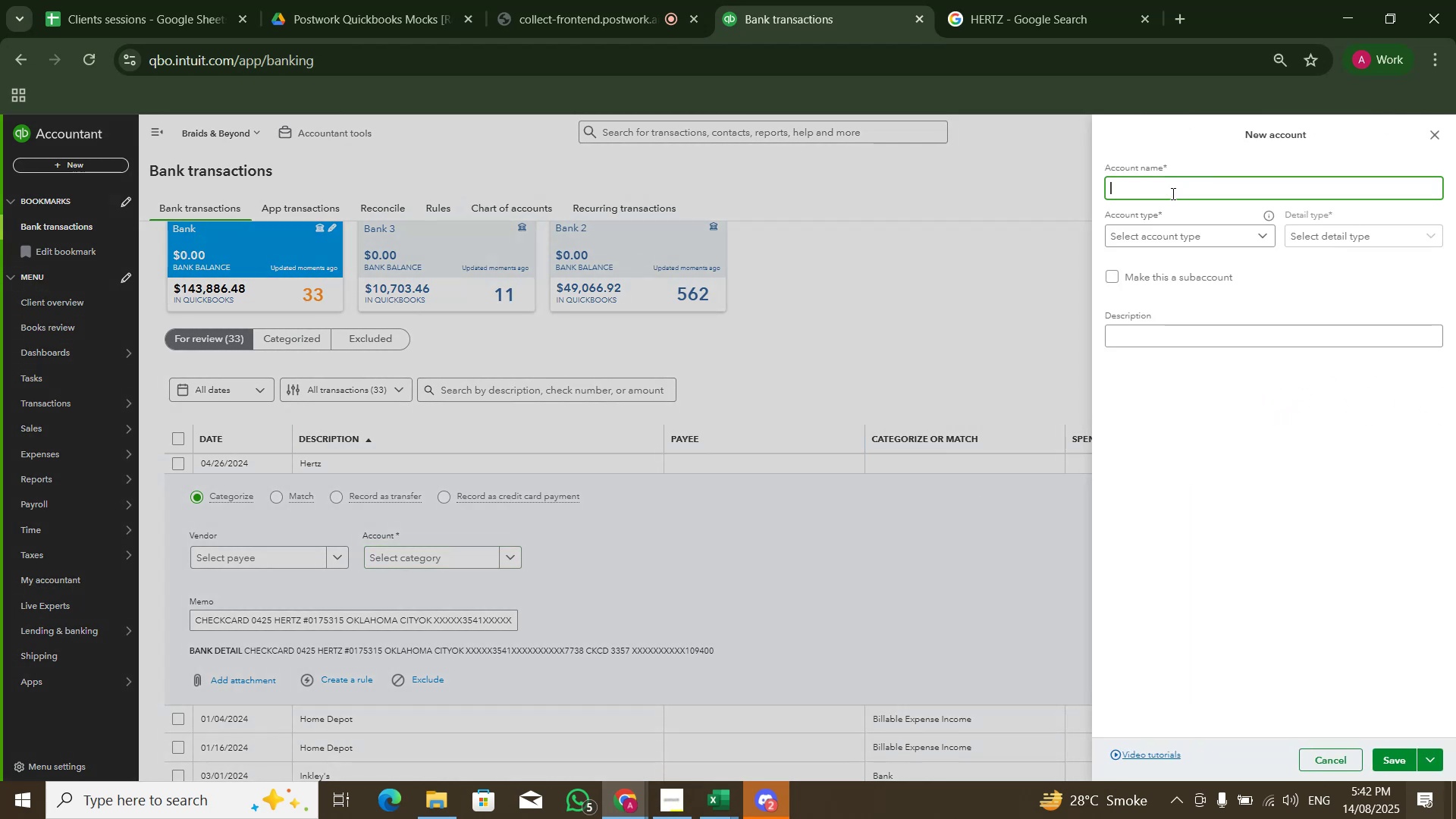 
type(Rental Expense)
 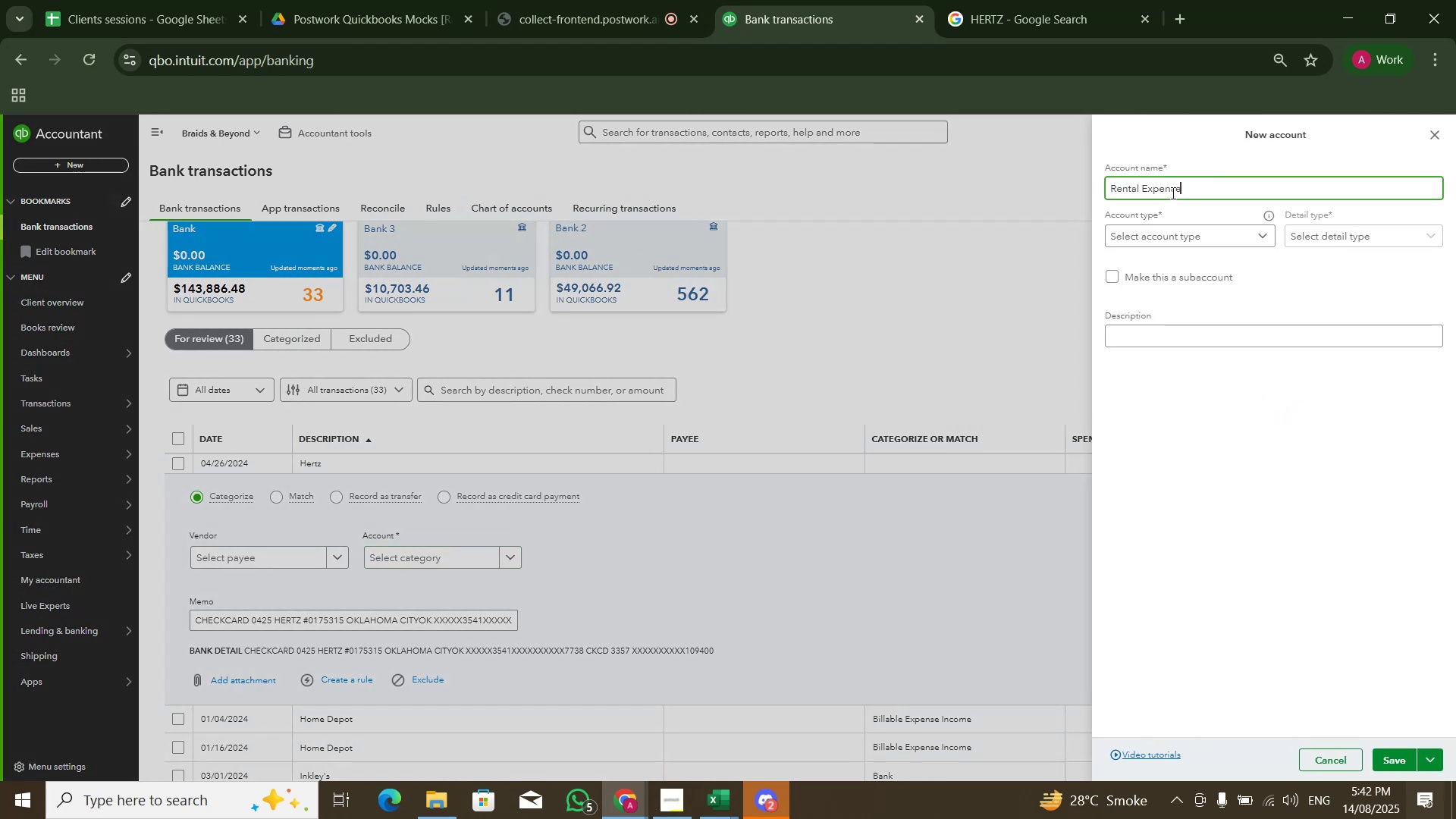 
left_click([1172, 232])
 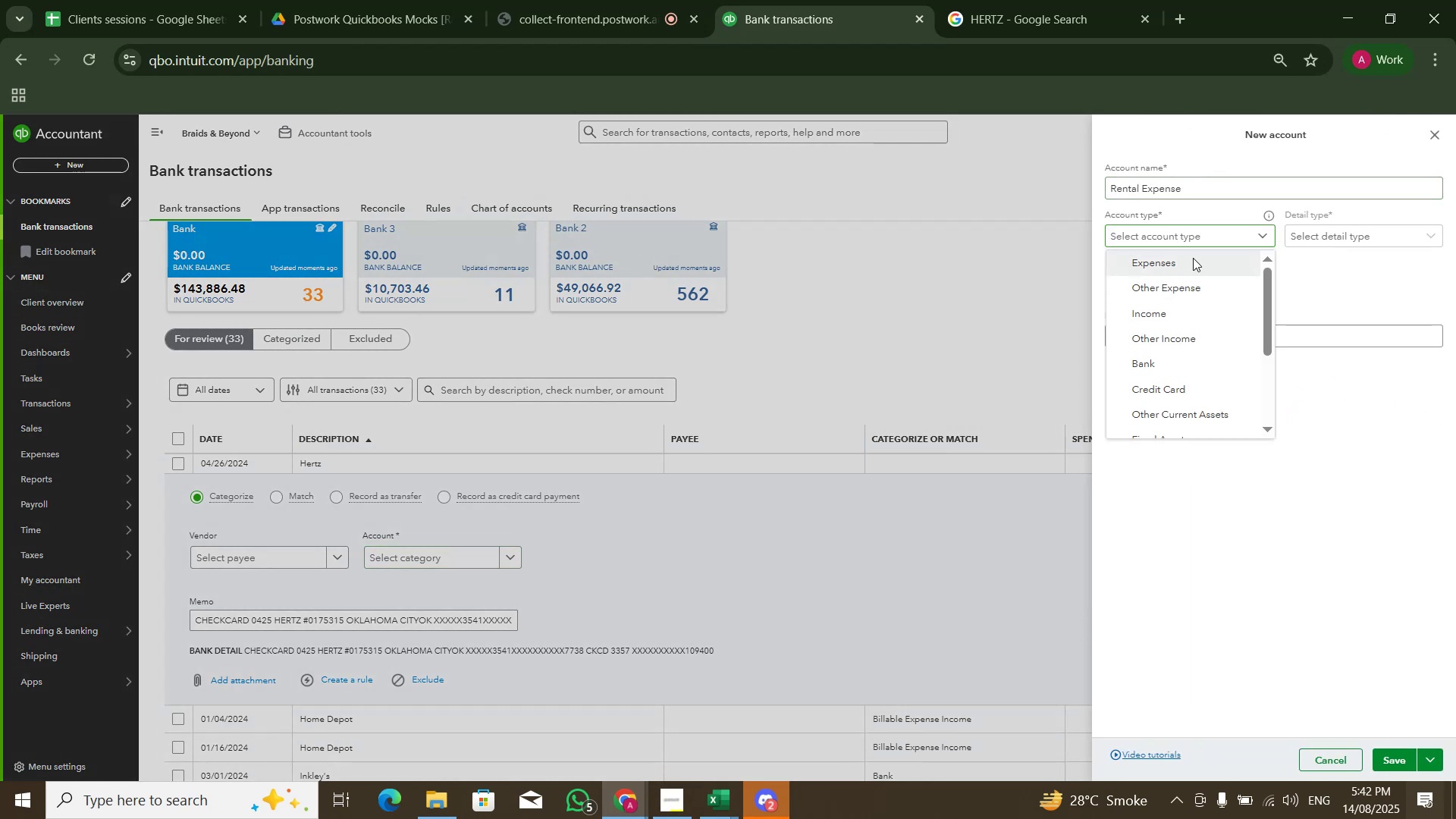 
double_click([1342, 235])
 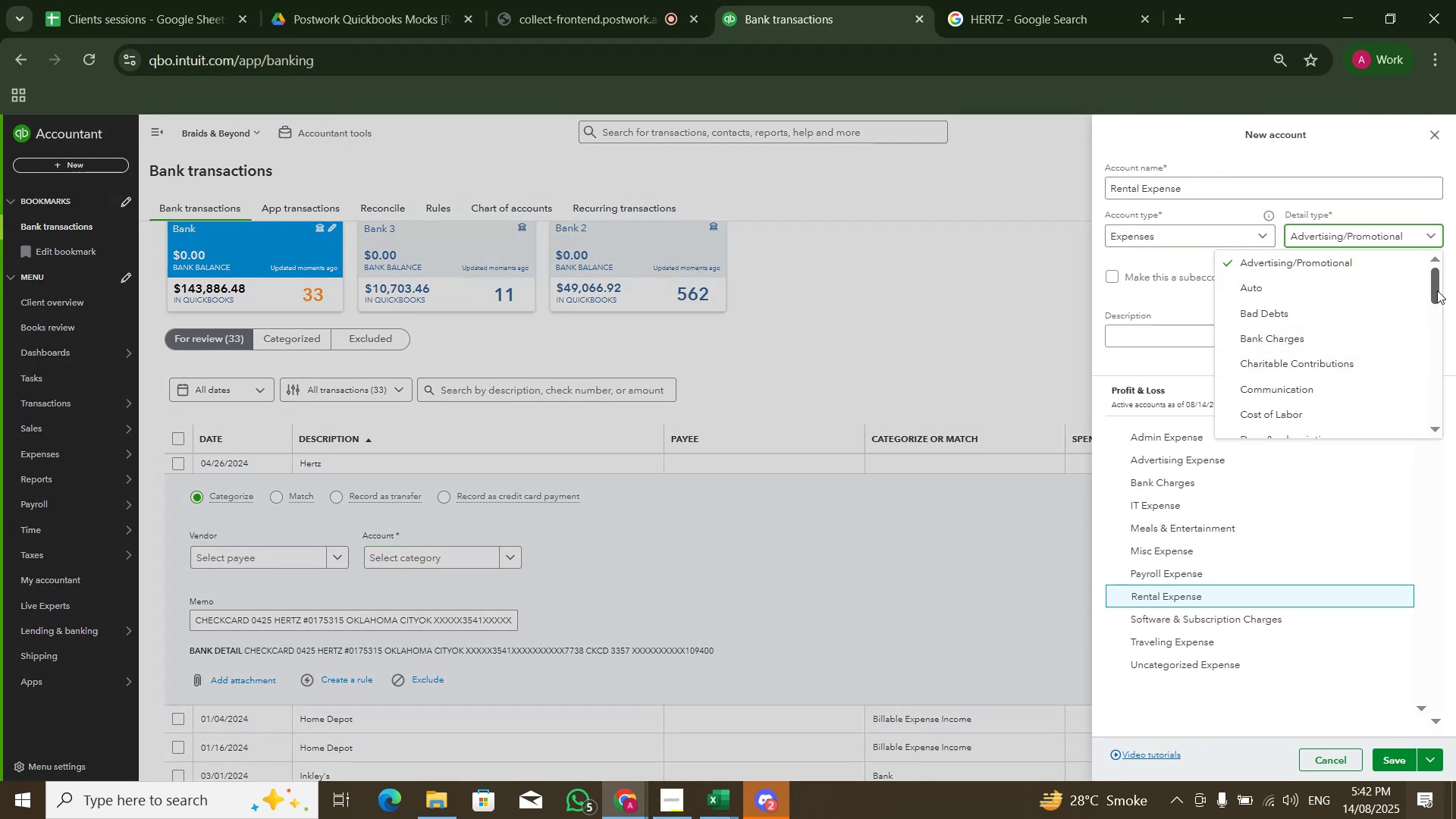 
left_click_drag(start_coordinate=[1436, 290], to_coordinate=[1451, 356])
 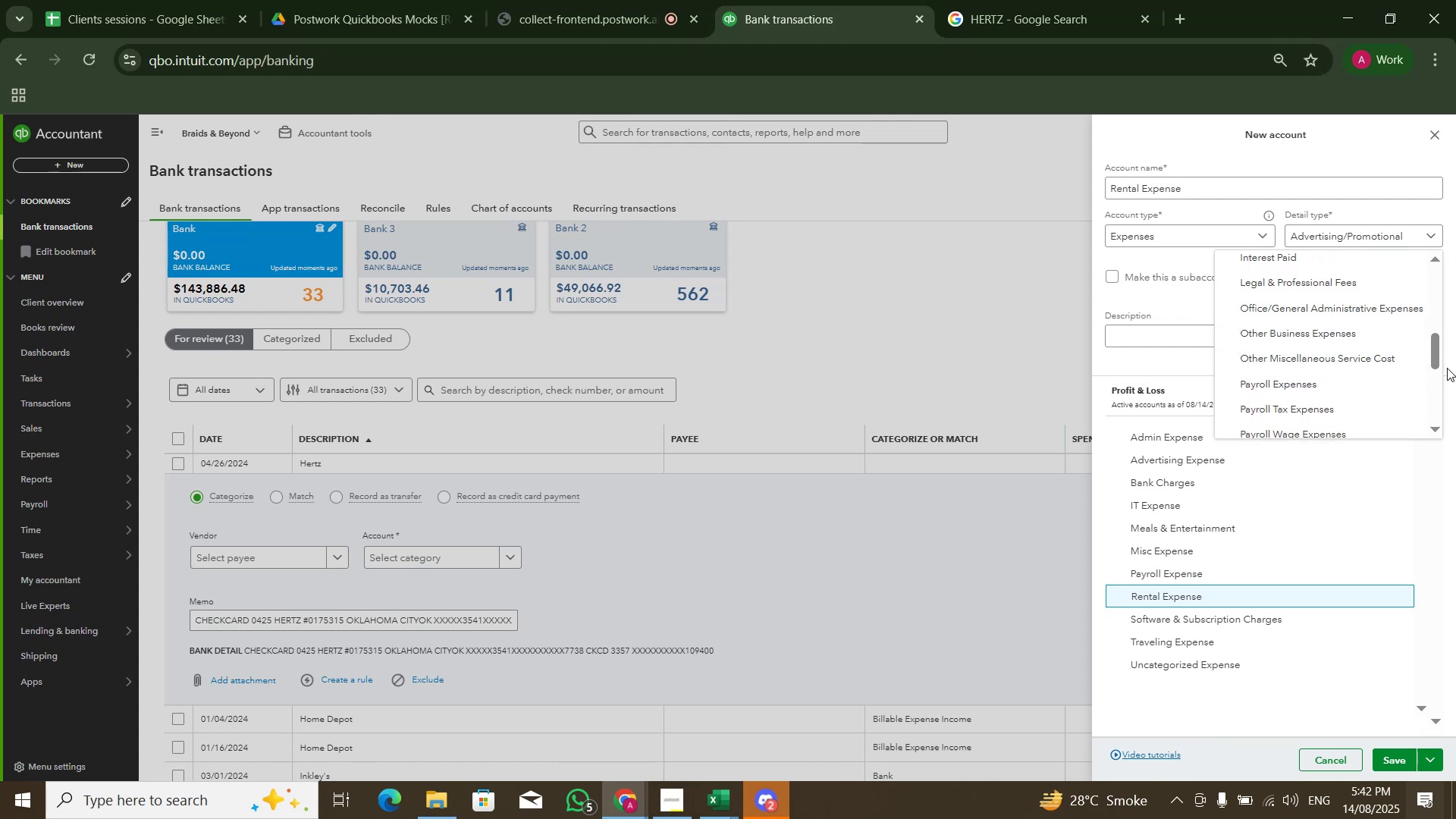 
left_click_drag(start_coordinate=[1431, 362], to_coordinate=[1439, 395])
 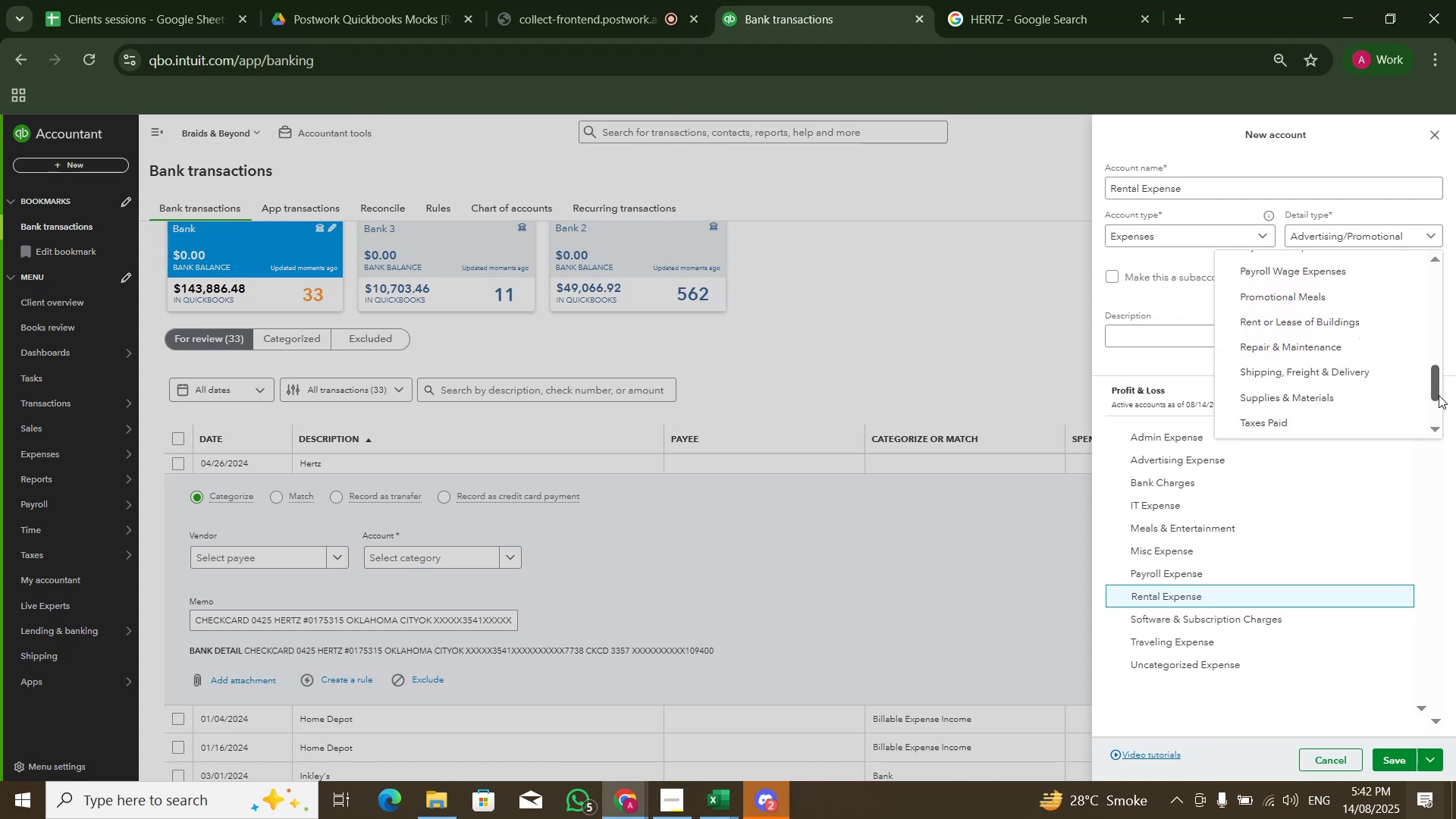 
left_click([1439, 395])
 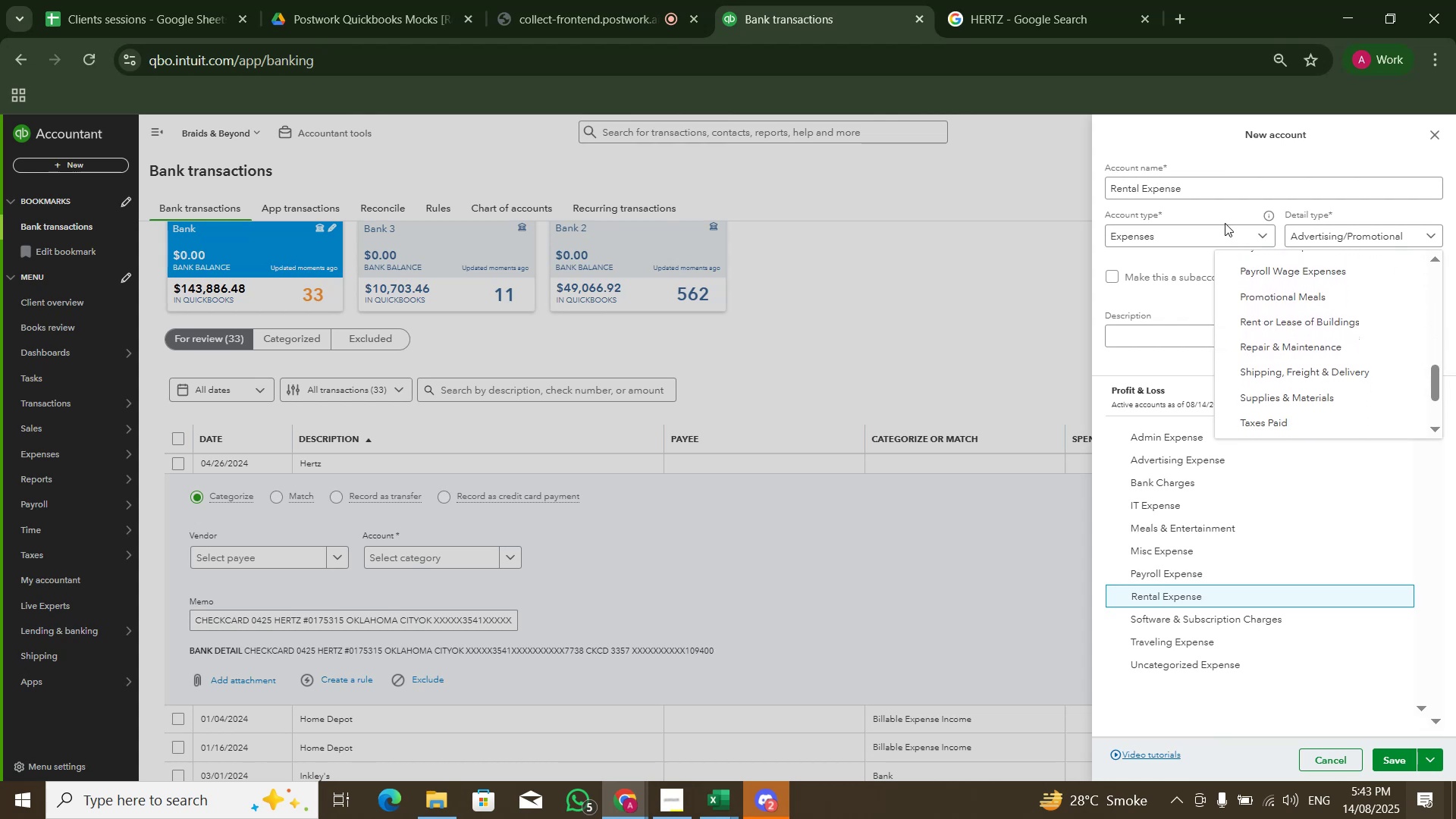 
left_click([1224, 226])
 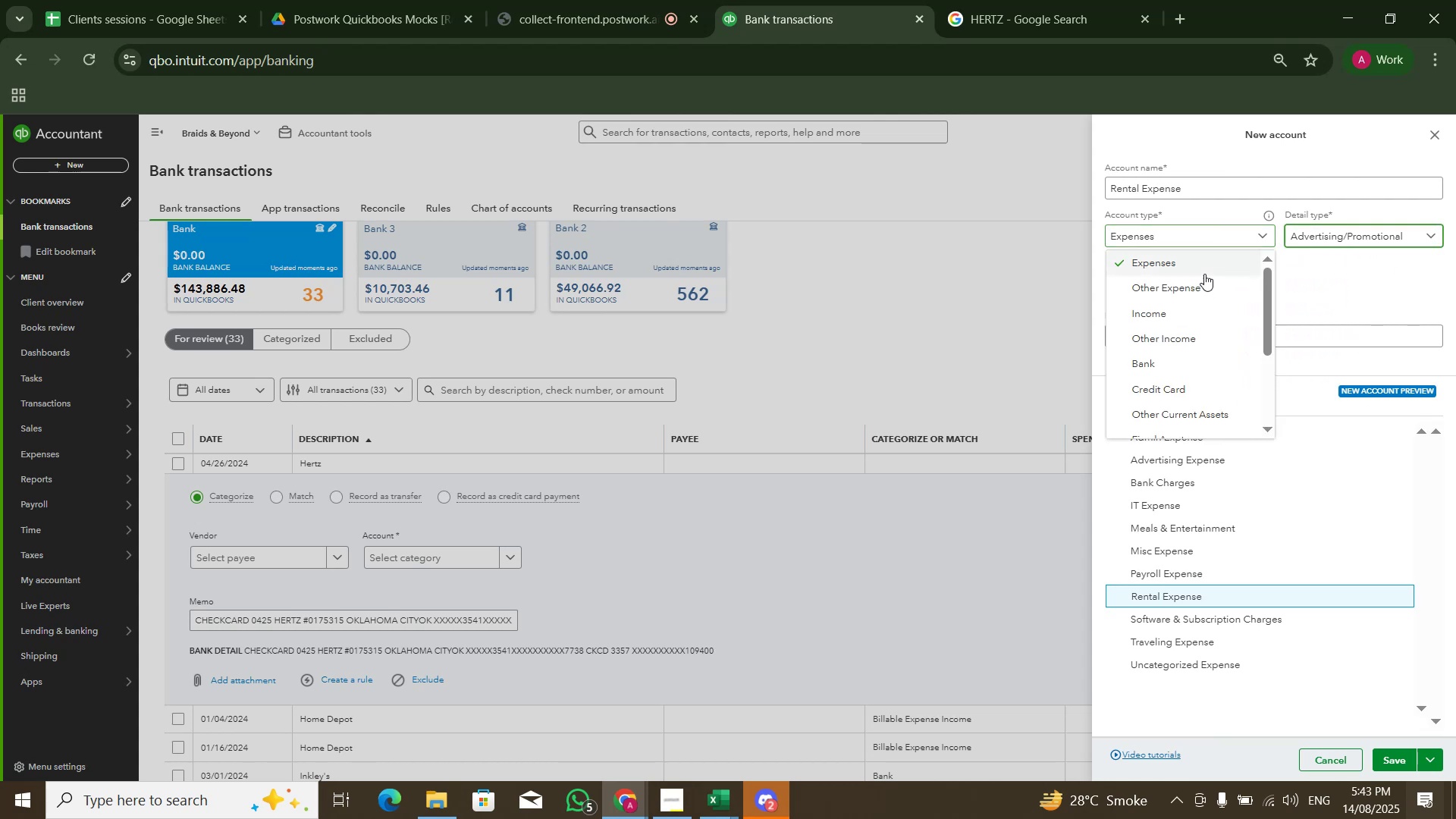 
left_click([1201, 284])
 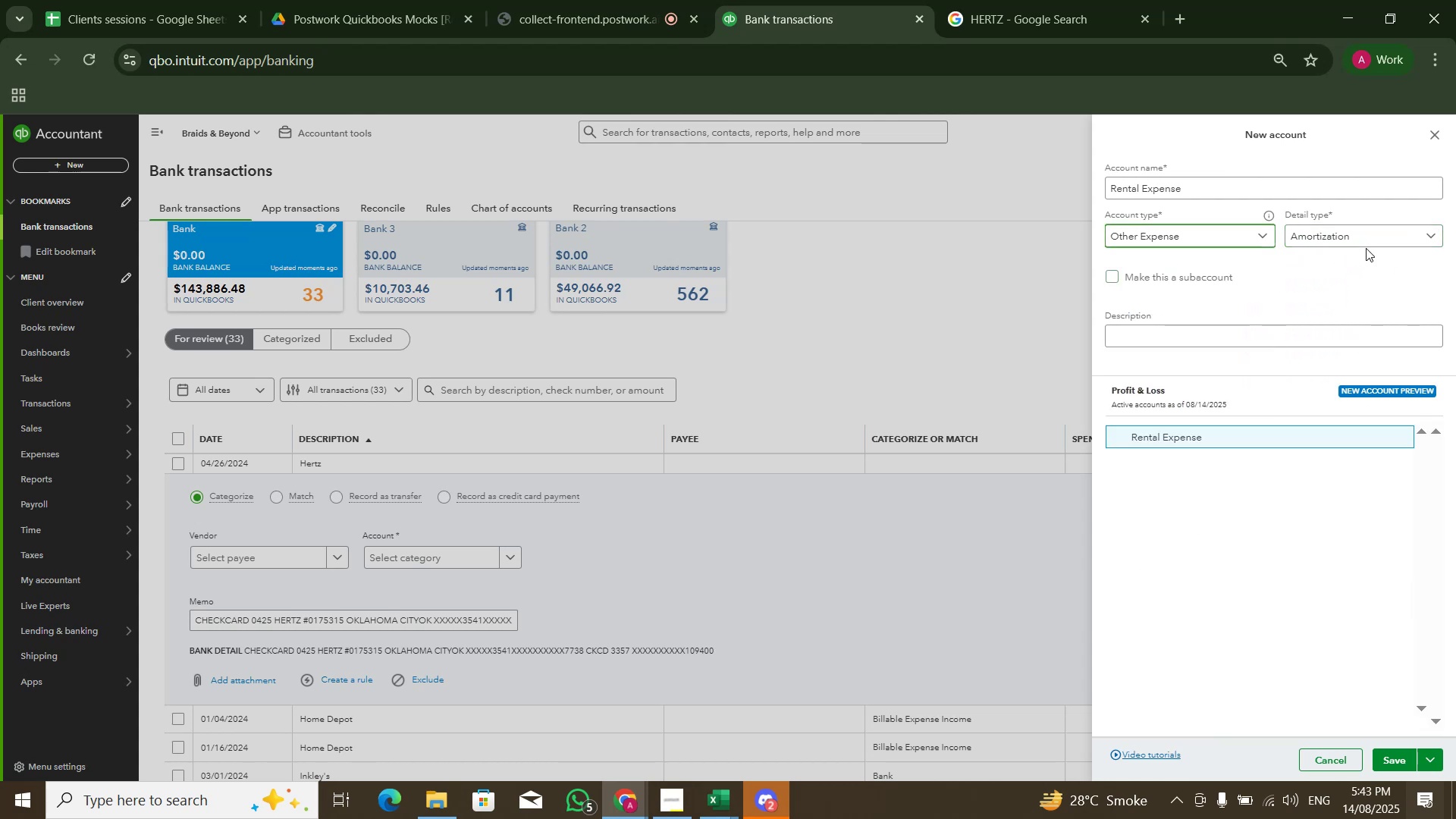 
left_click([1379, 239])
 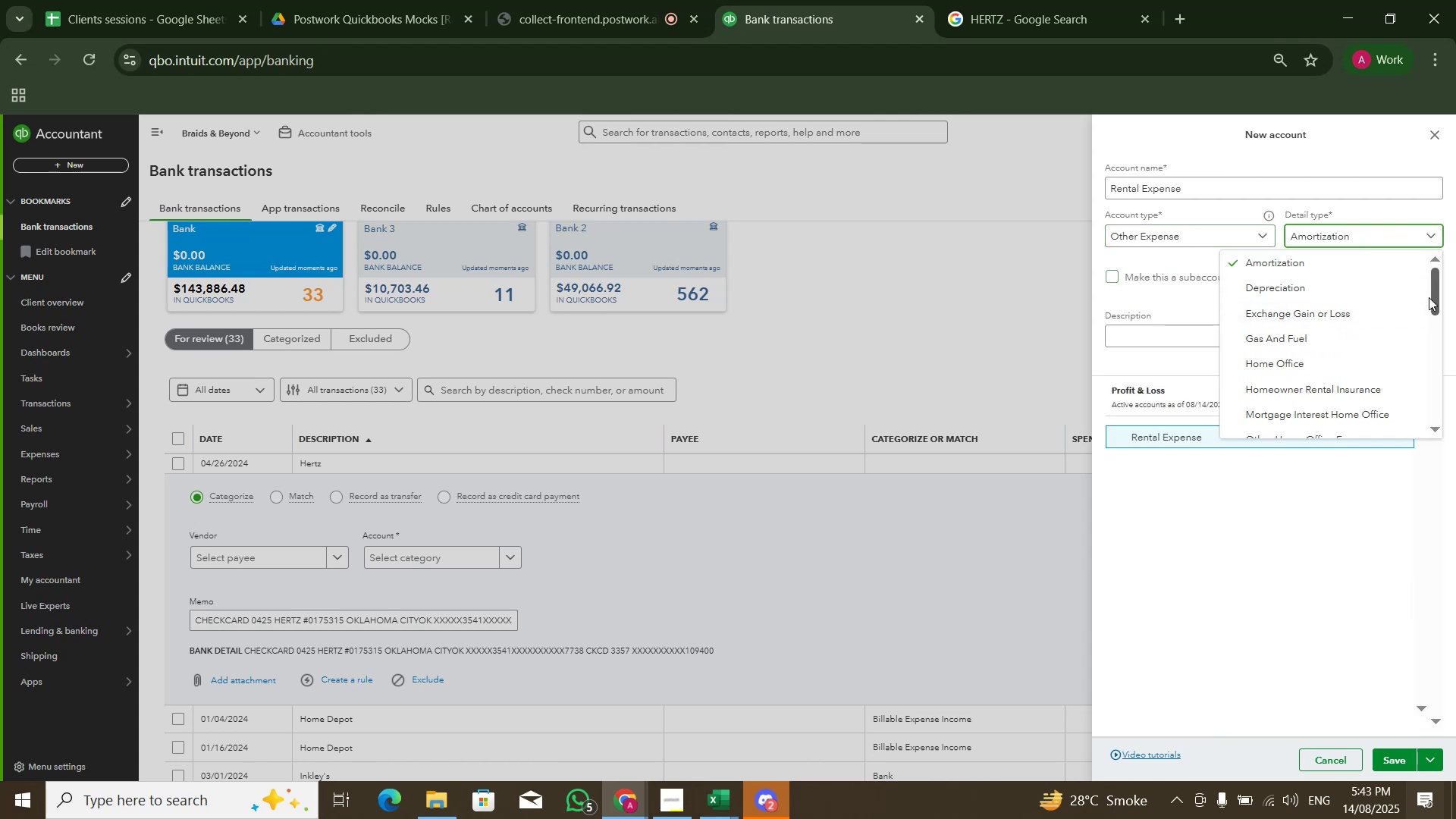 
left_click_drag(start_coordinate=[1432, 300], to_coordinate=[1434, 403])
 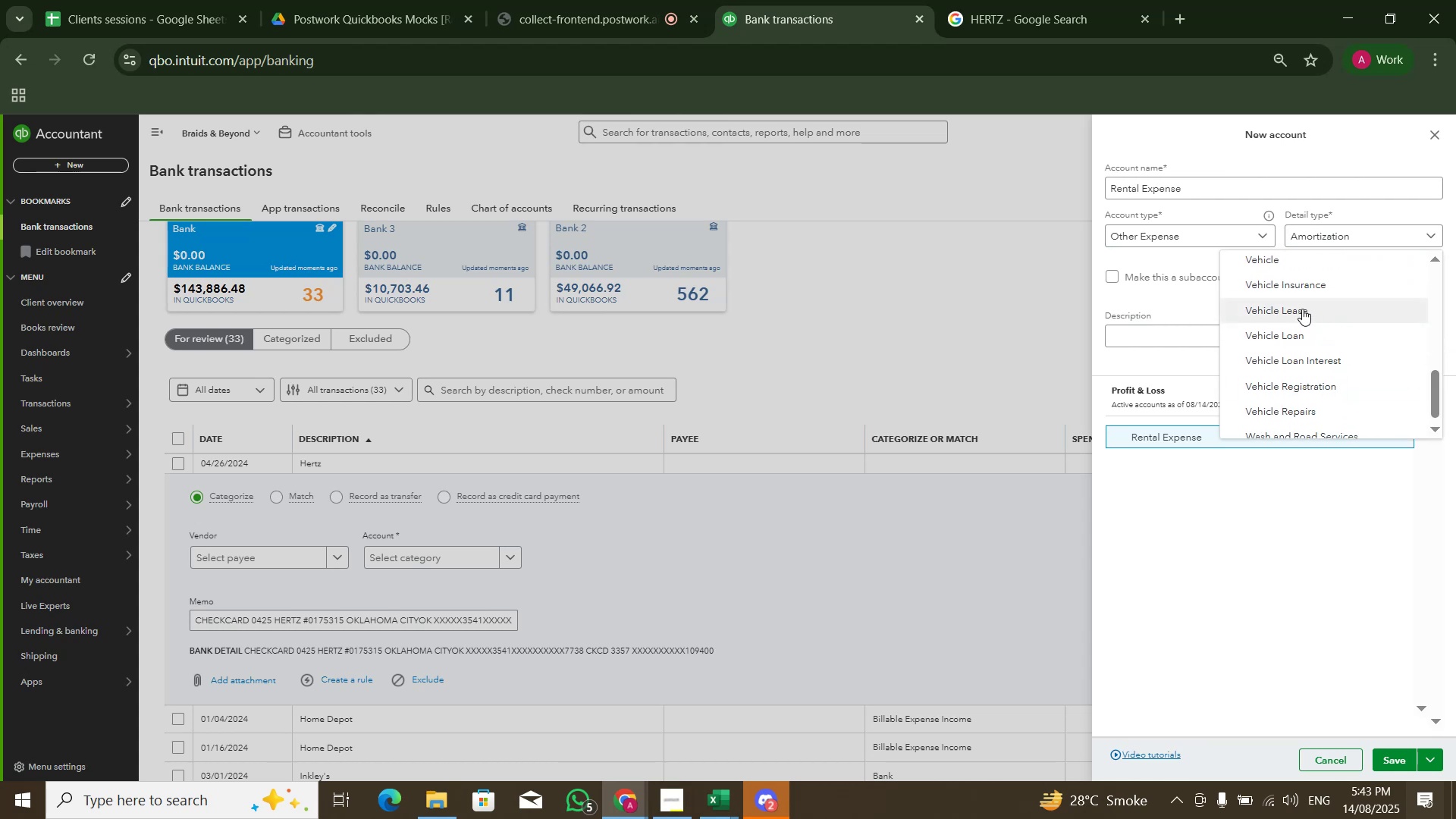 
scroll: coordinate [1298, 308], scroll_direction: down, amount: 1.0
 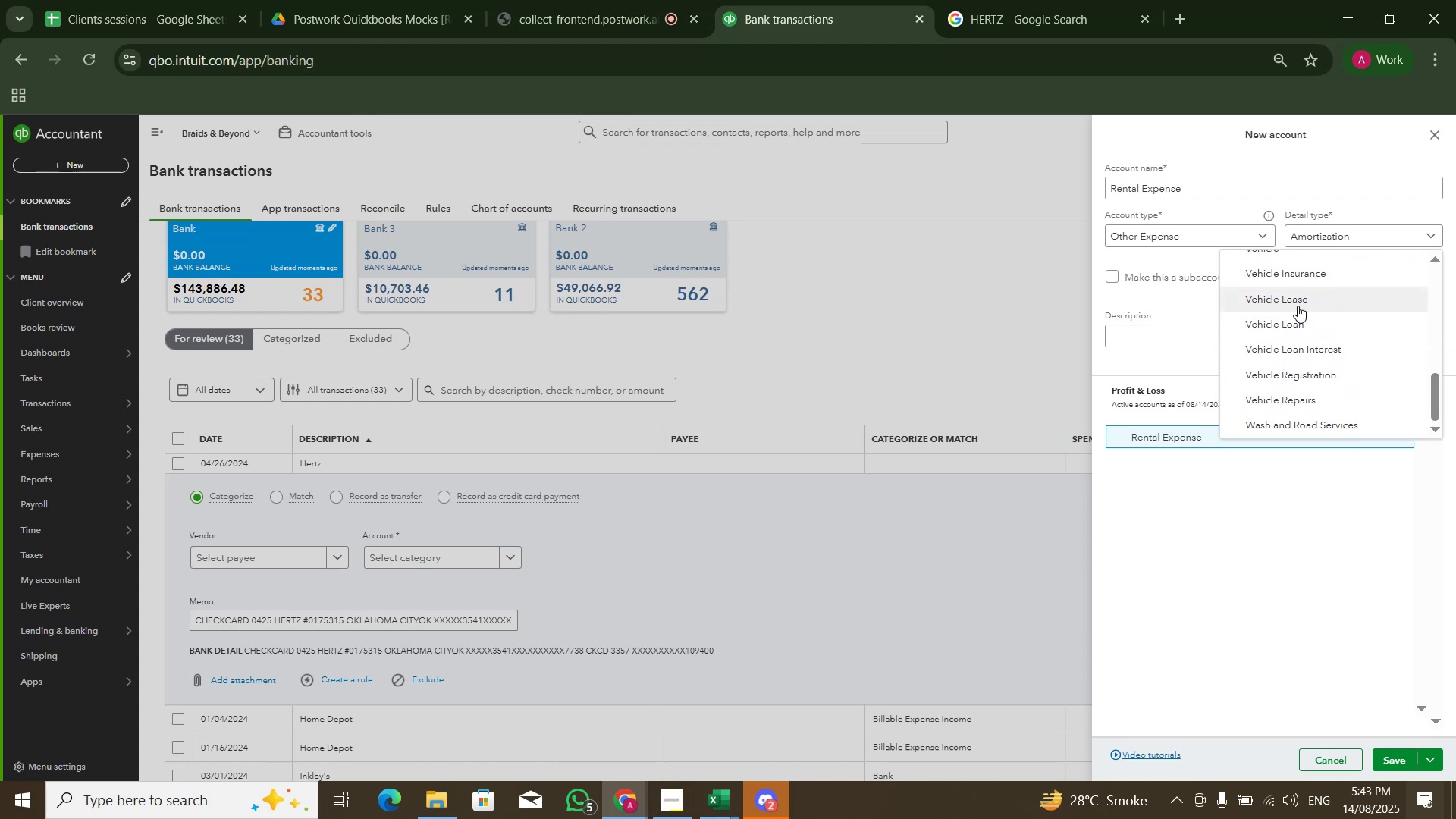 
left_click([1298, 306])
 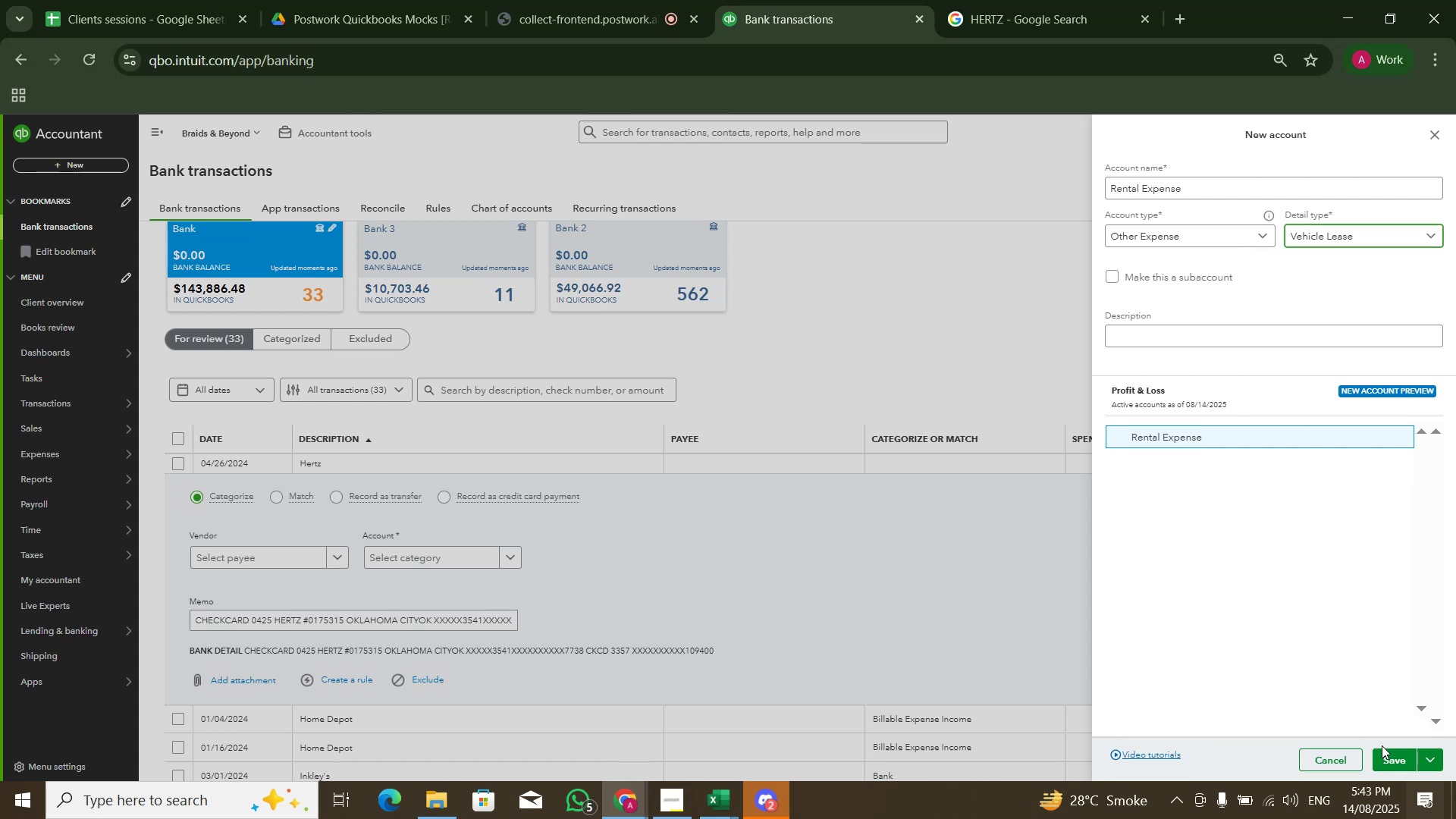 
left_click([1386, 755])
 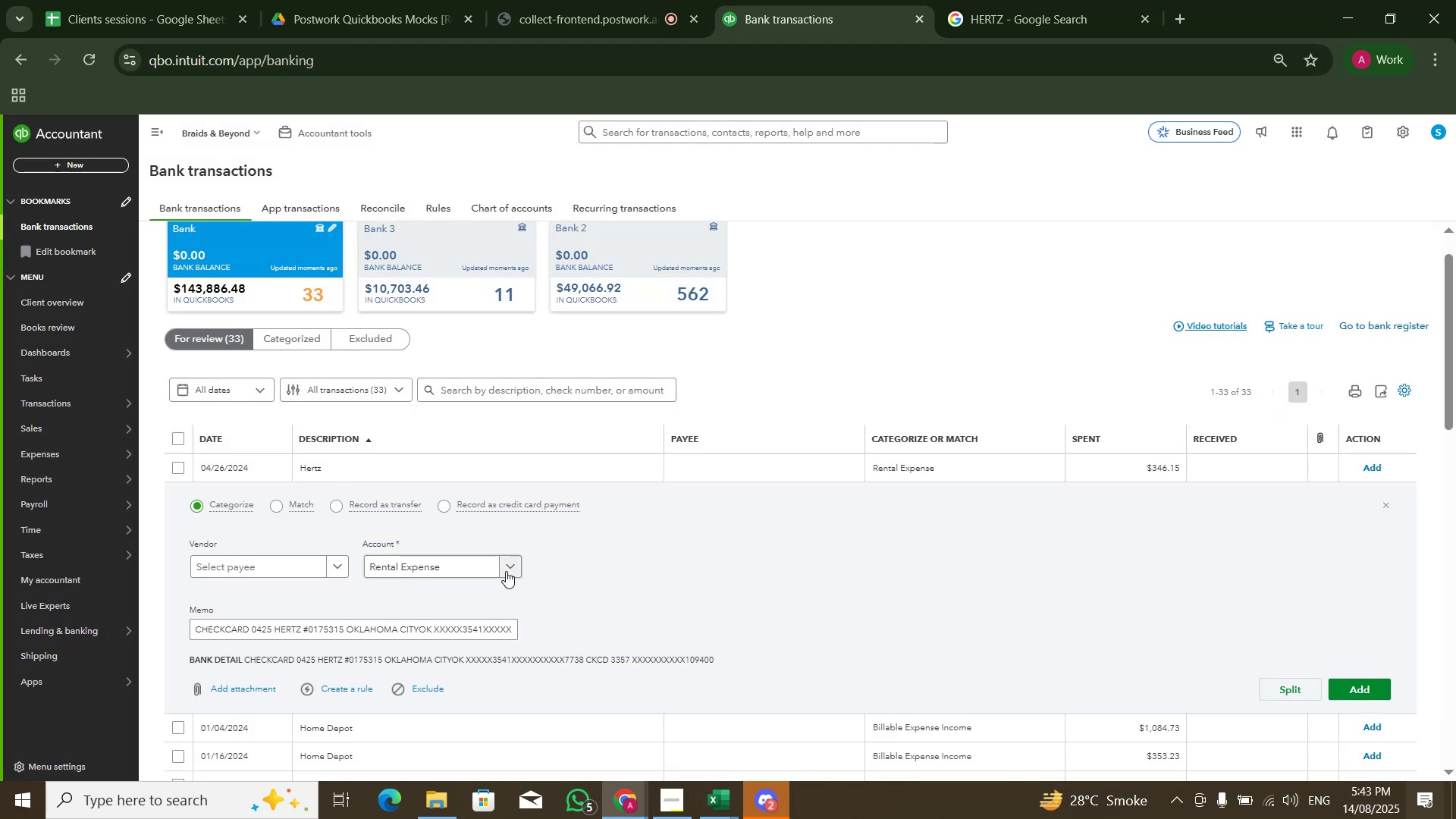 
wait(5.48)
 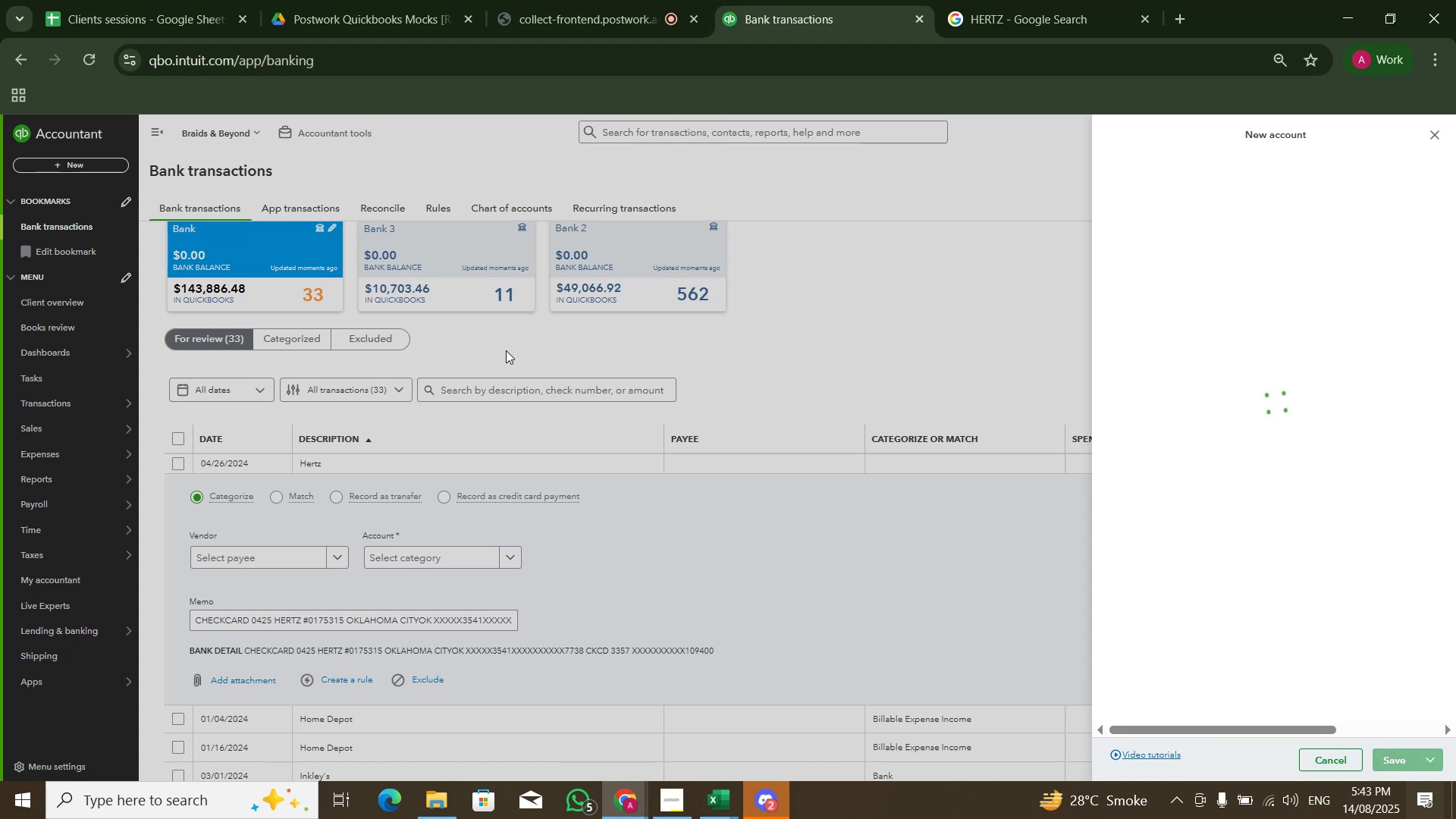 
left_click([1385, 697])
 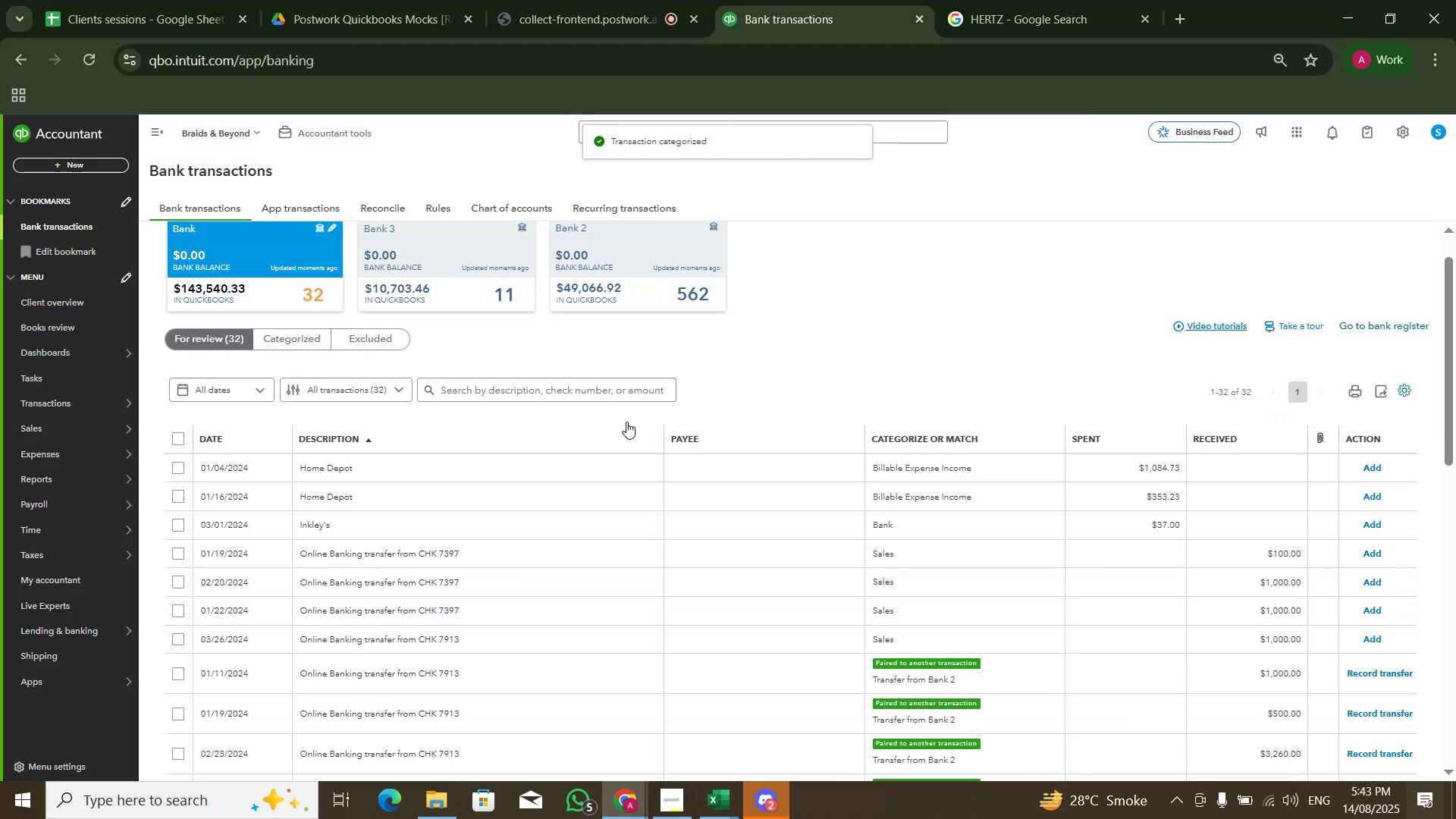 
left_click([593, 469])
 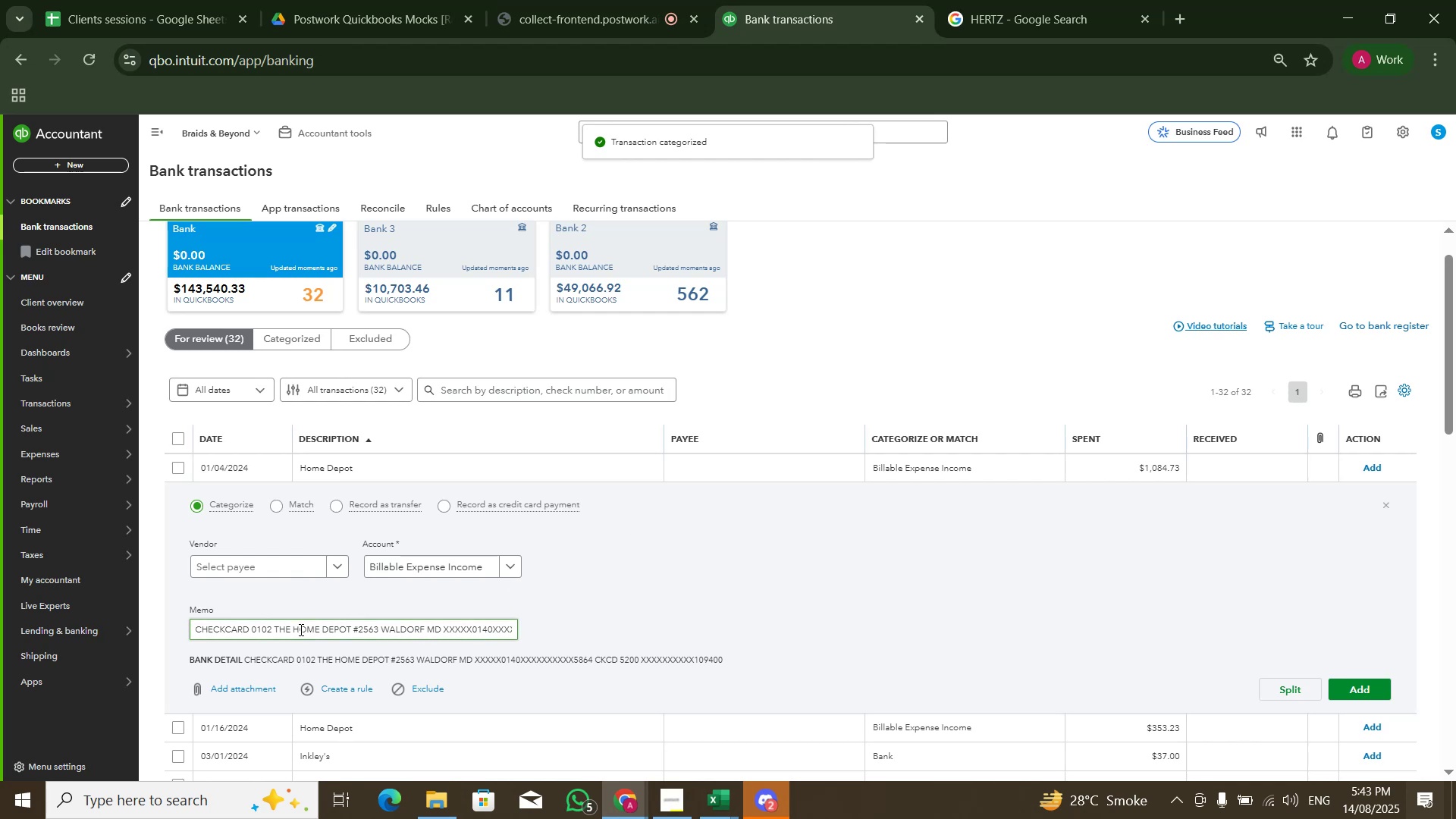 
left_click_drag(start_coordinate=[271, 629], to_coordinate=[351, 632])
 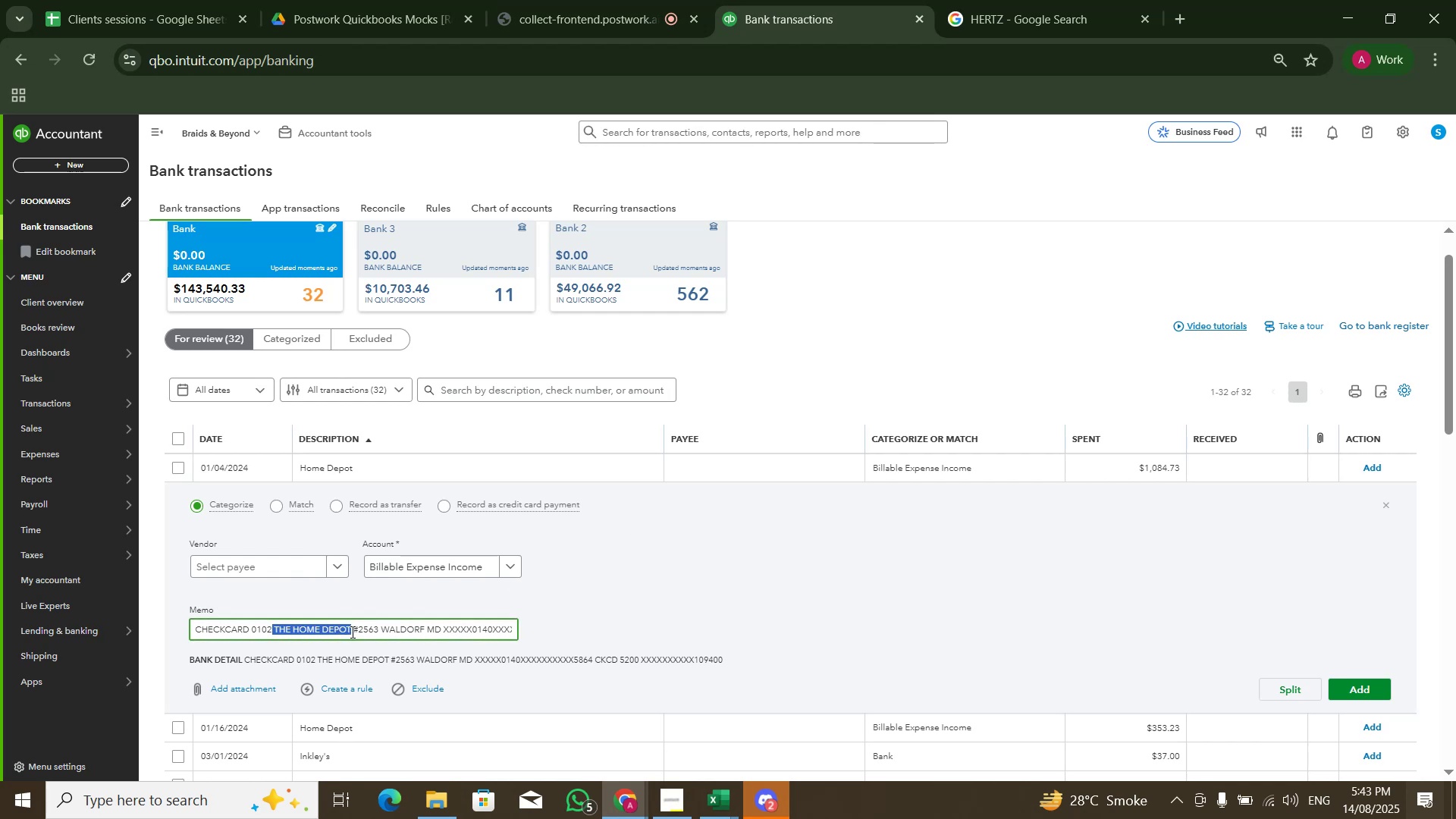 
key(Control+C)
 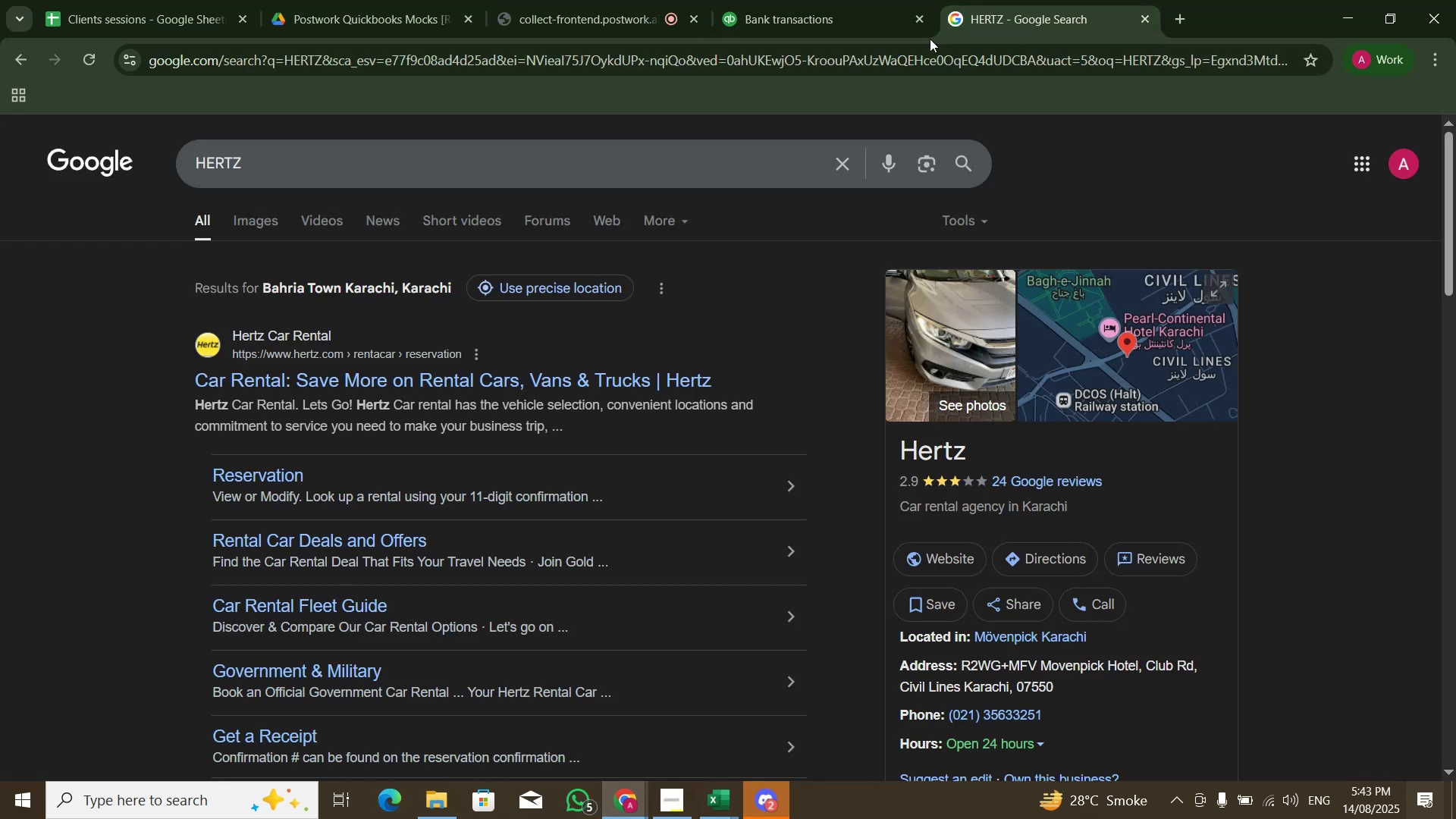 
double_click([662, 155])
 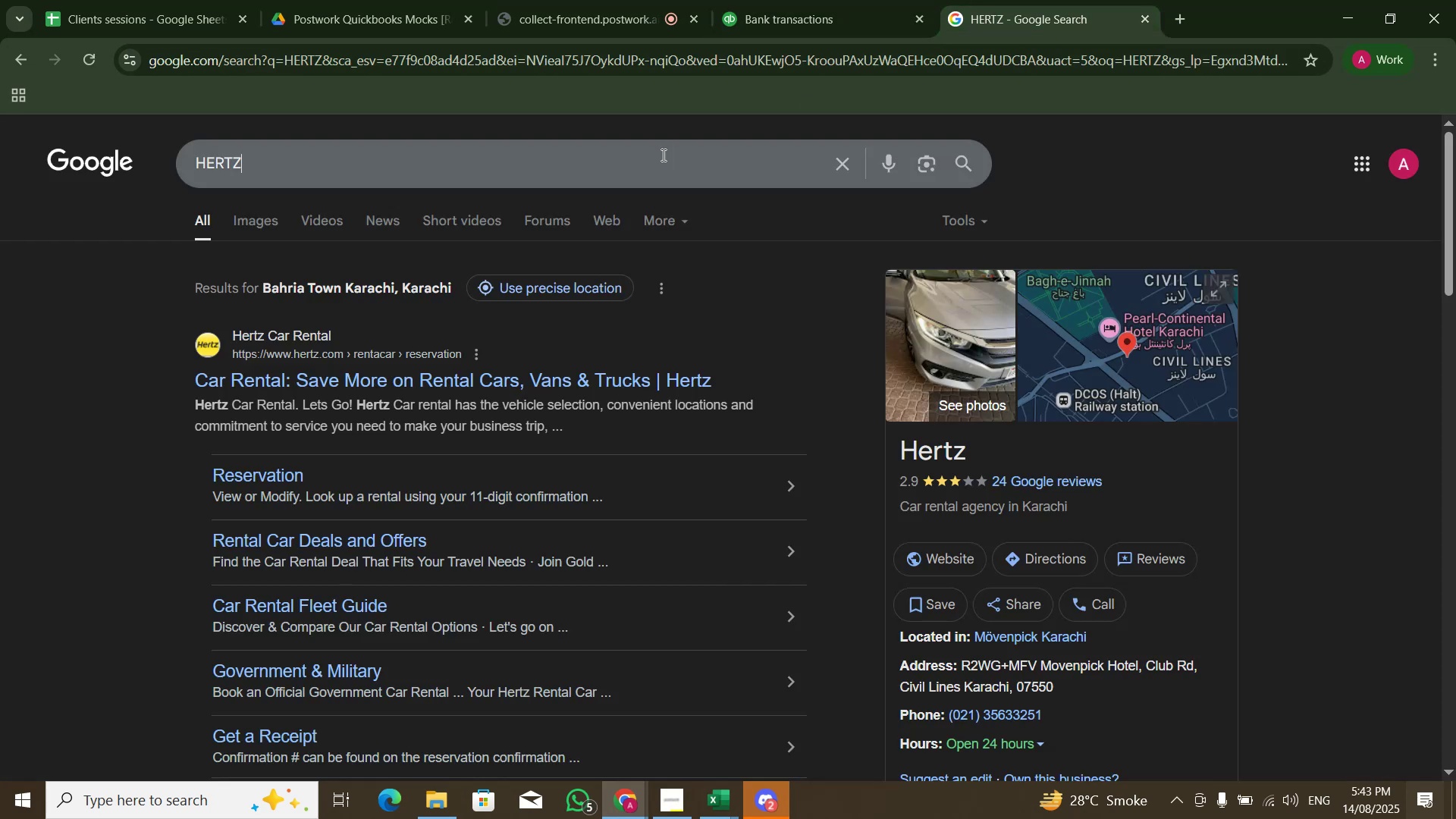 
key(Control+A)
 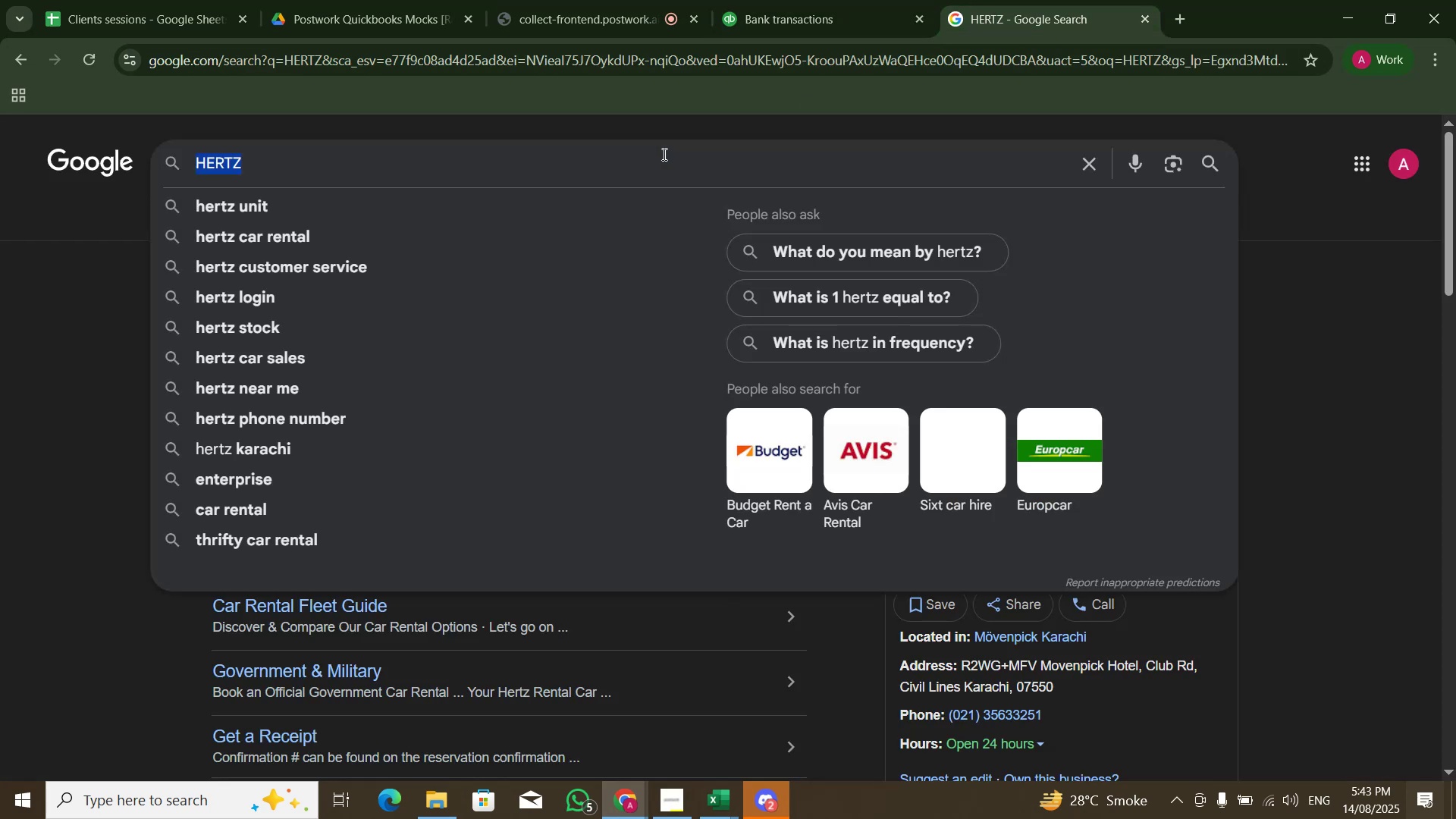 
key(Control+V)
 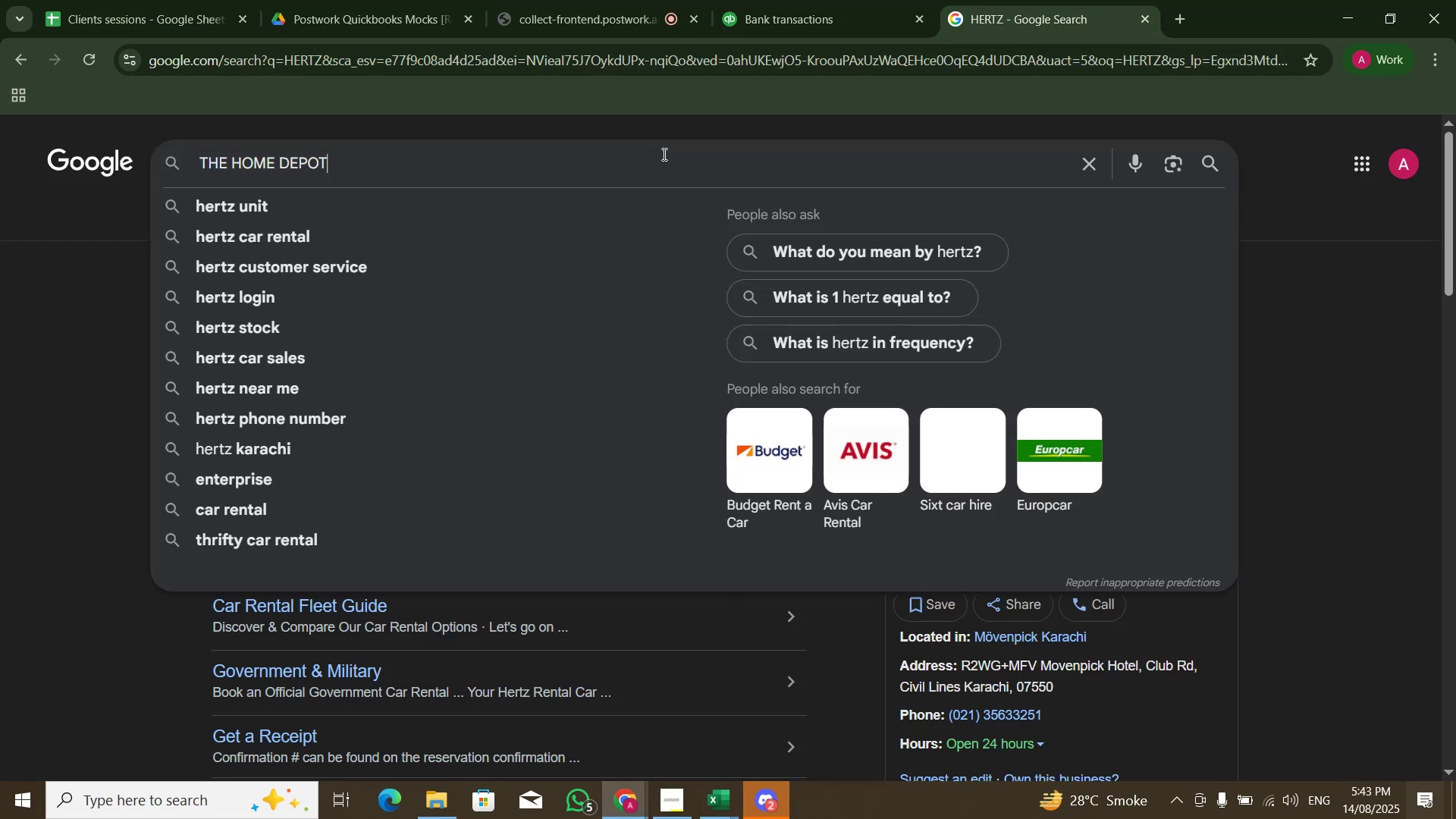 
key(NumpadEnter)
 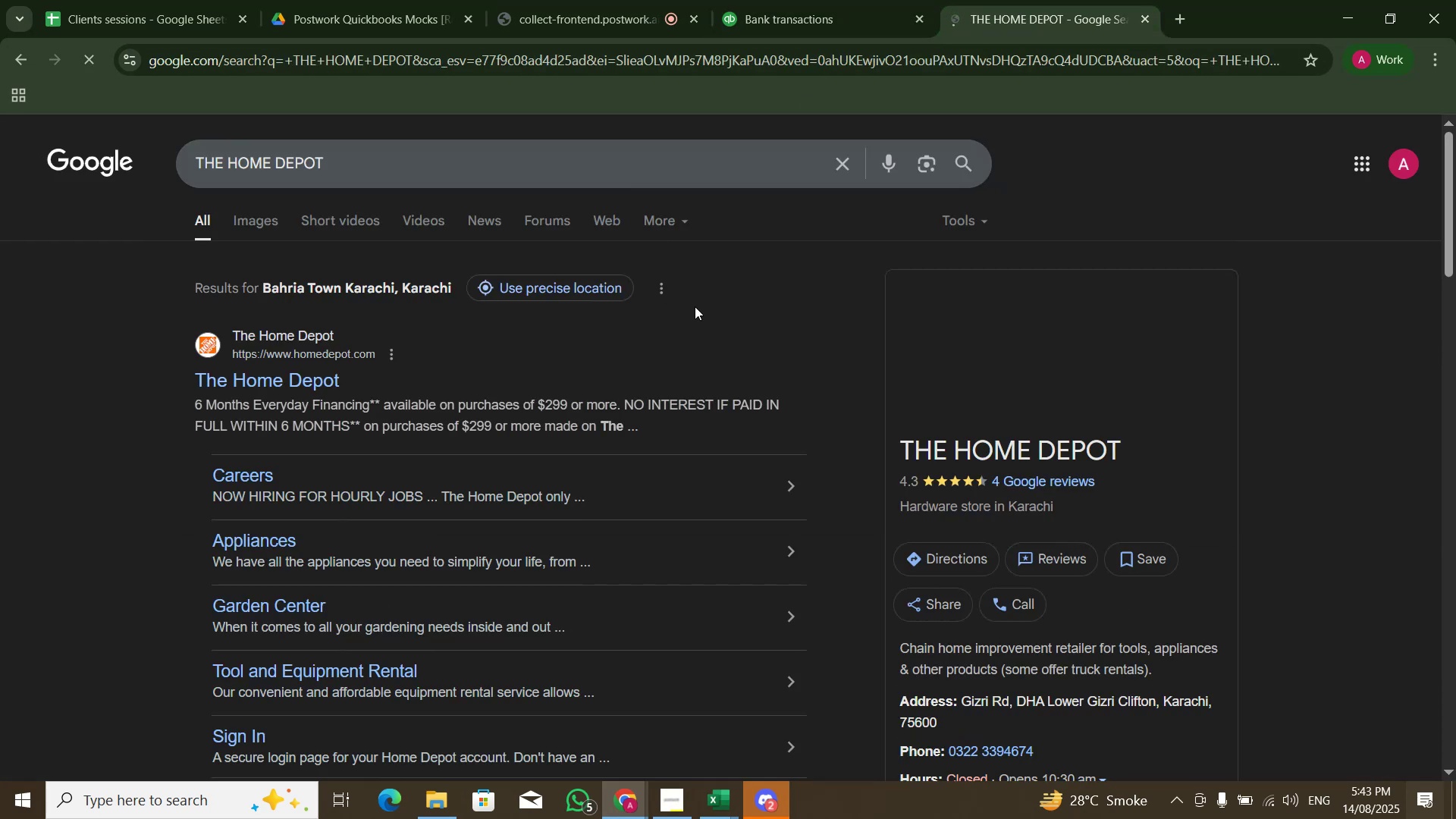 
scroll: coordinate [742, 334], scroll_direction: down, amount: 1.0
 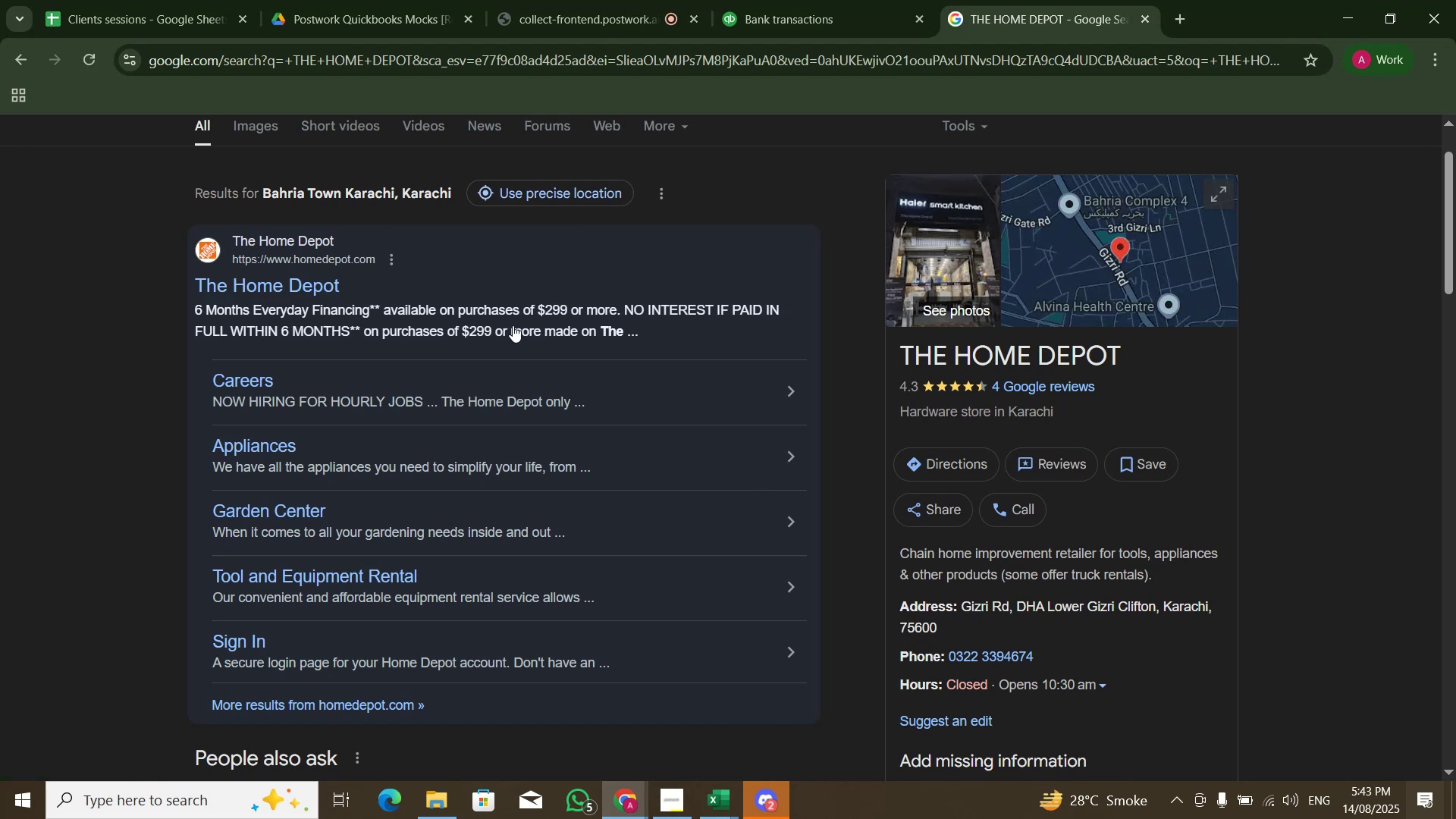 
wait(10.21)
 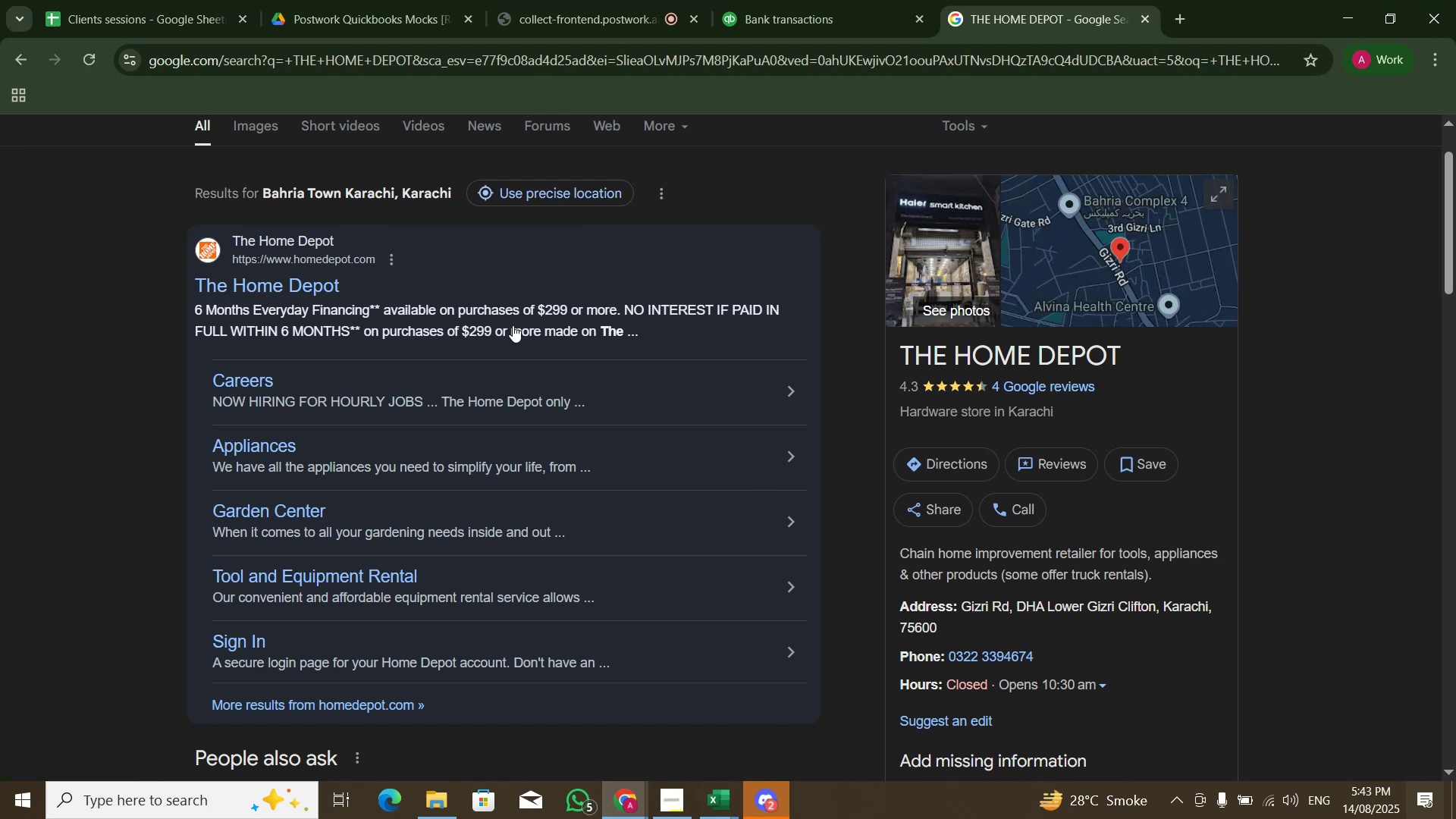 
scroll: coordinate [533, 281], scroll_direction: down, amount: 1.0
 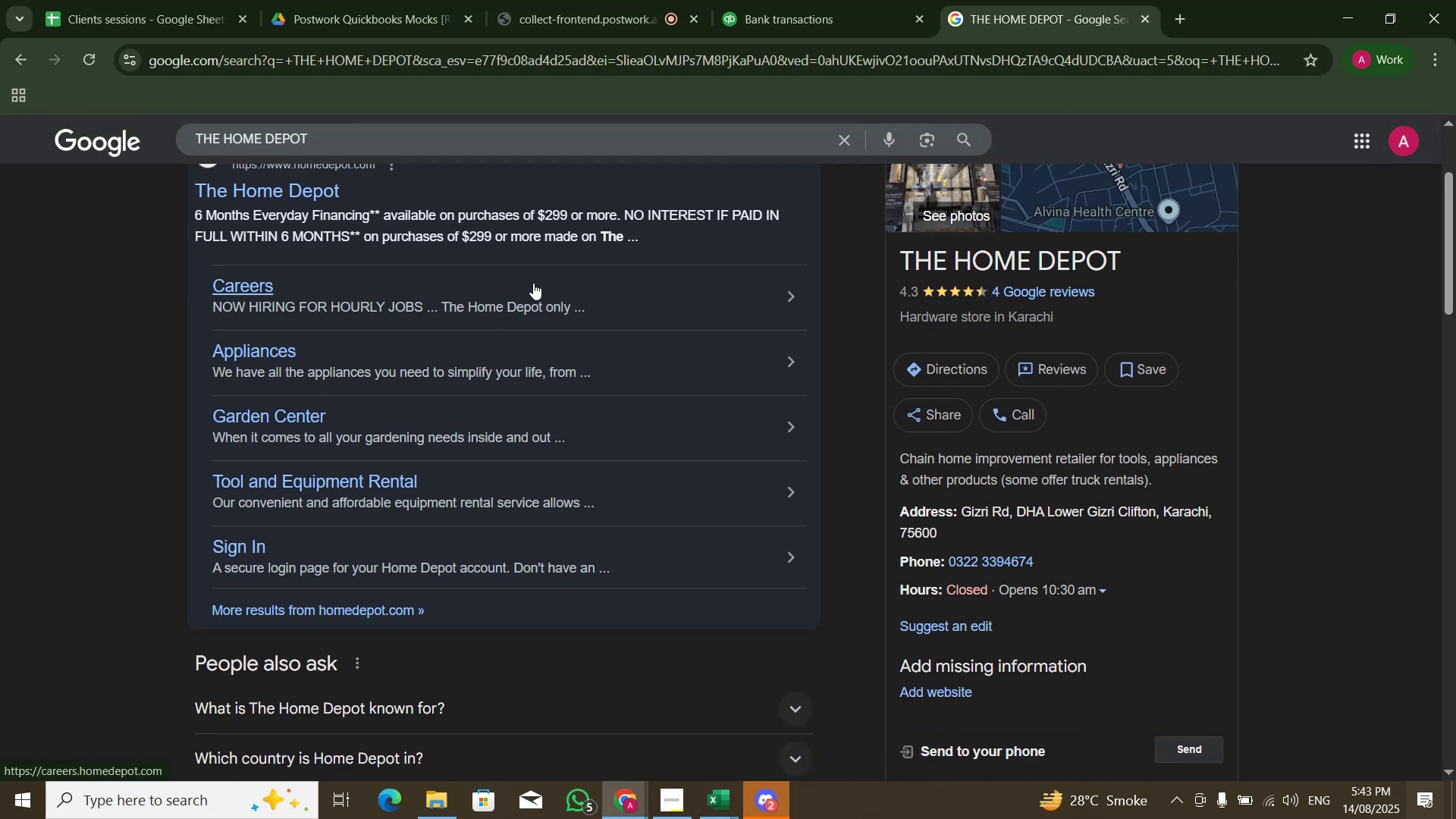 
scroll: coordinate [533, 283], scroll_direction: up, amount: 1.0
 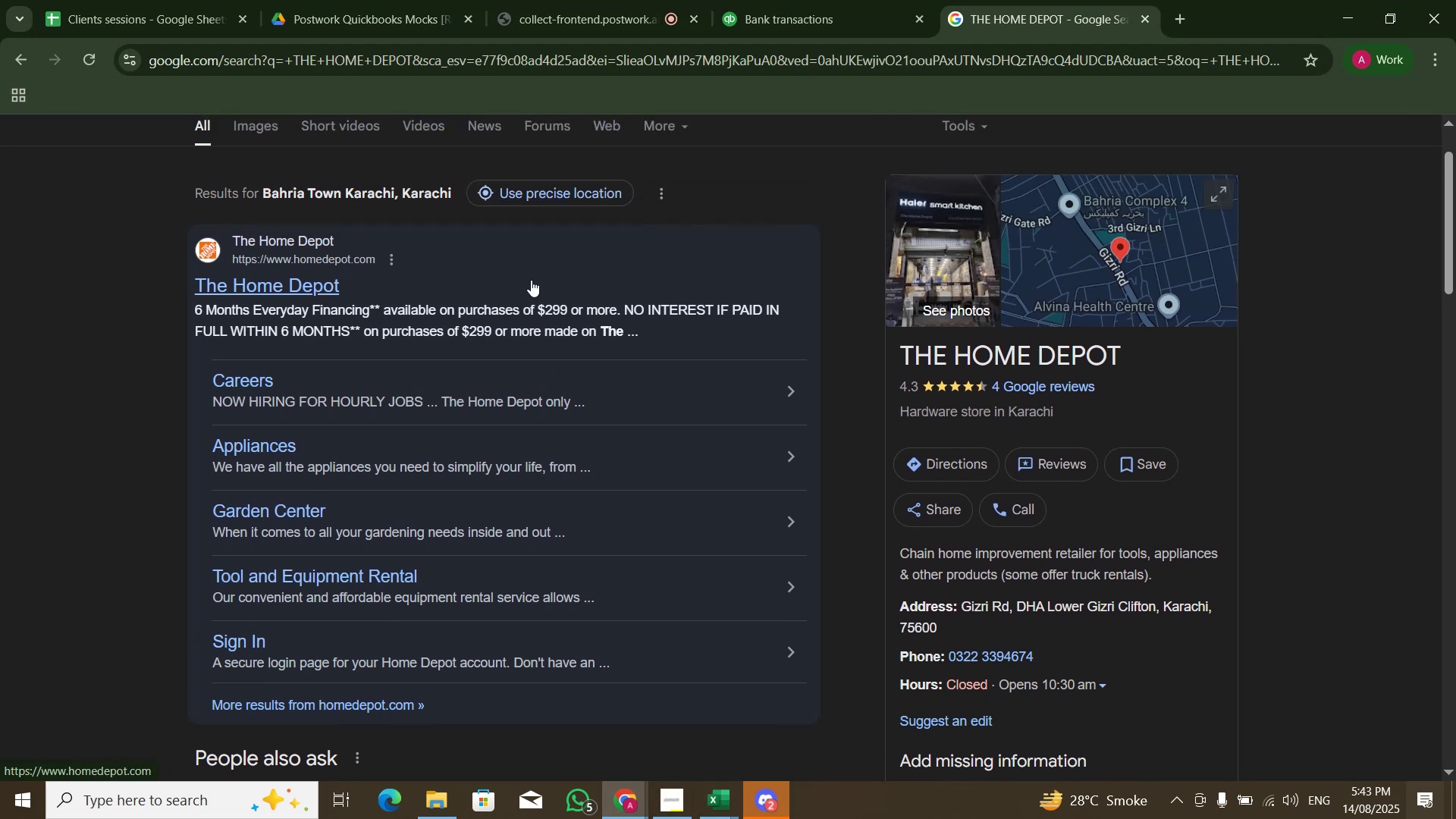 
scroll: coordinate [531, 280], scroll_direction: down, amount: 2.0
 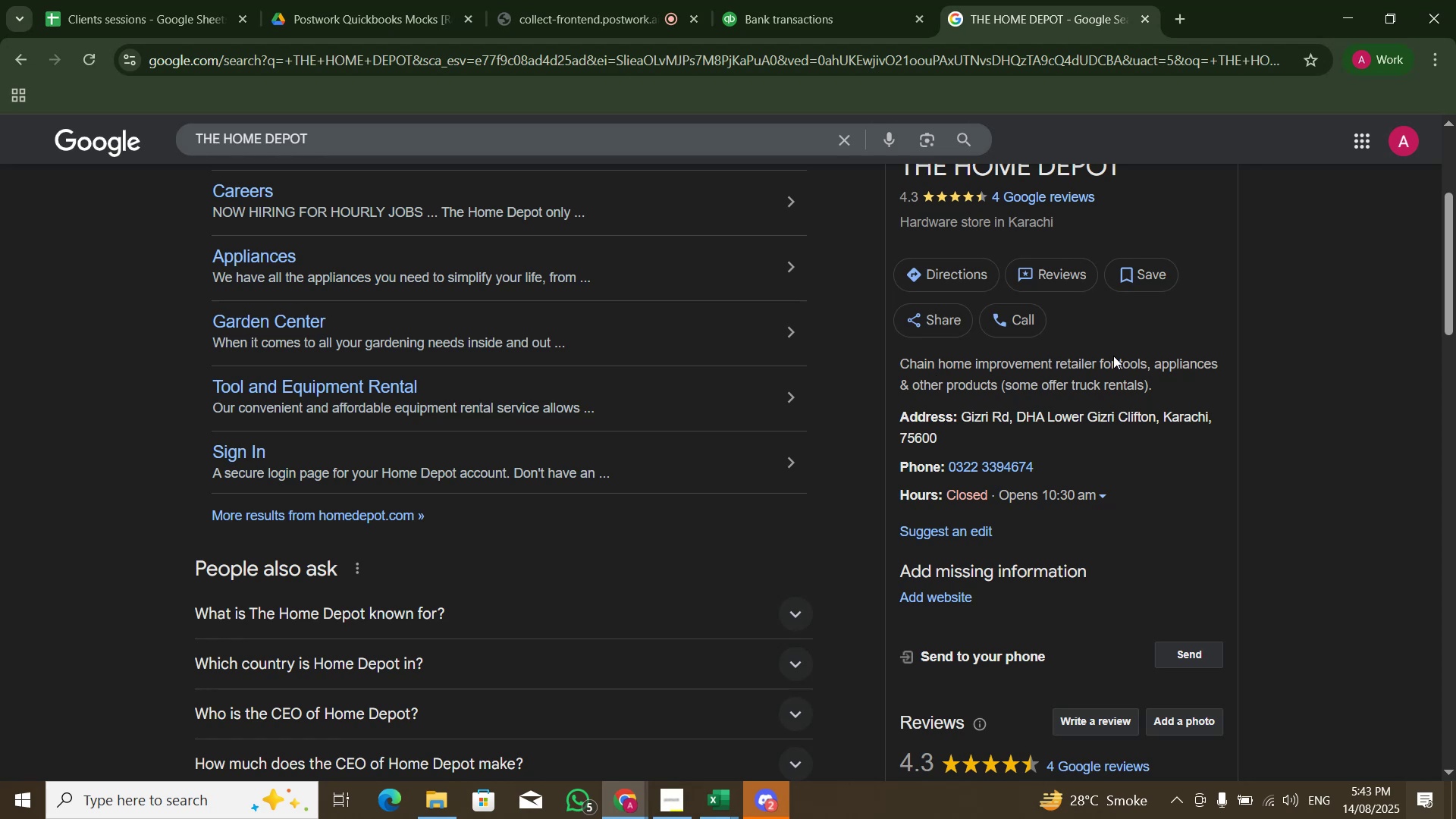 
wait(7.38)
 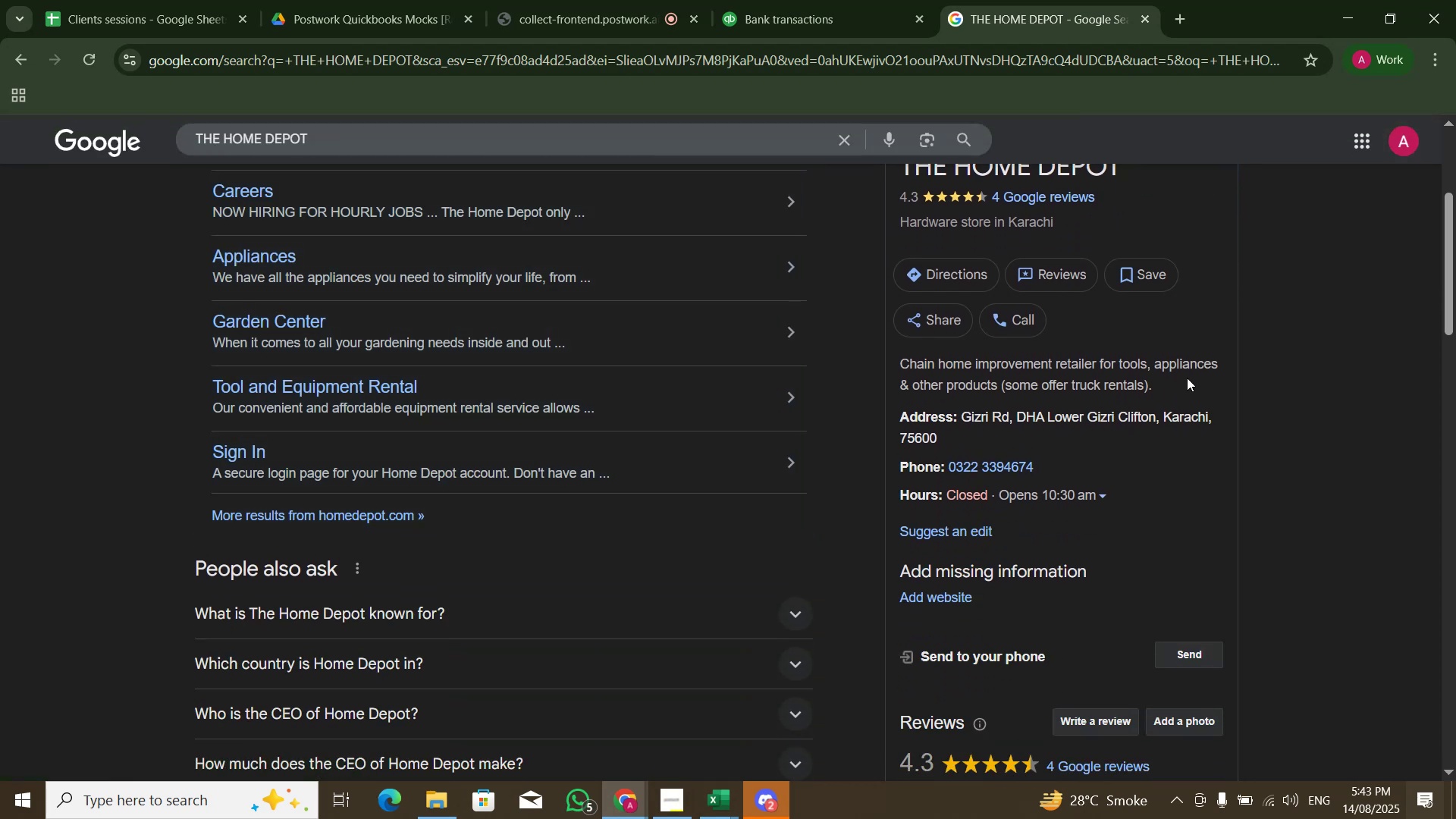 
left_click([797, 0])
 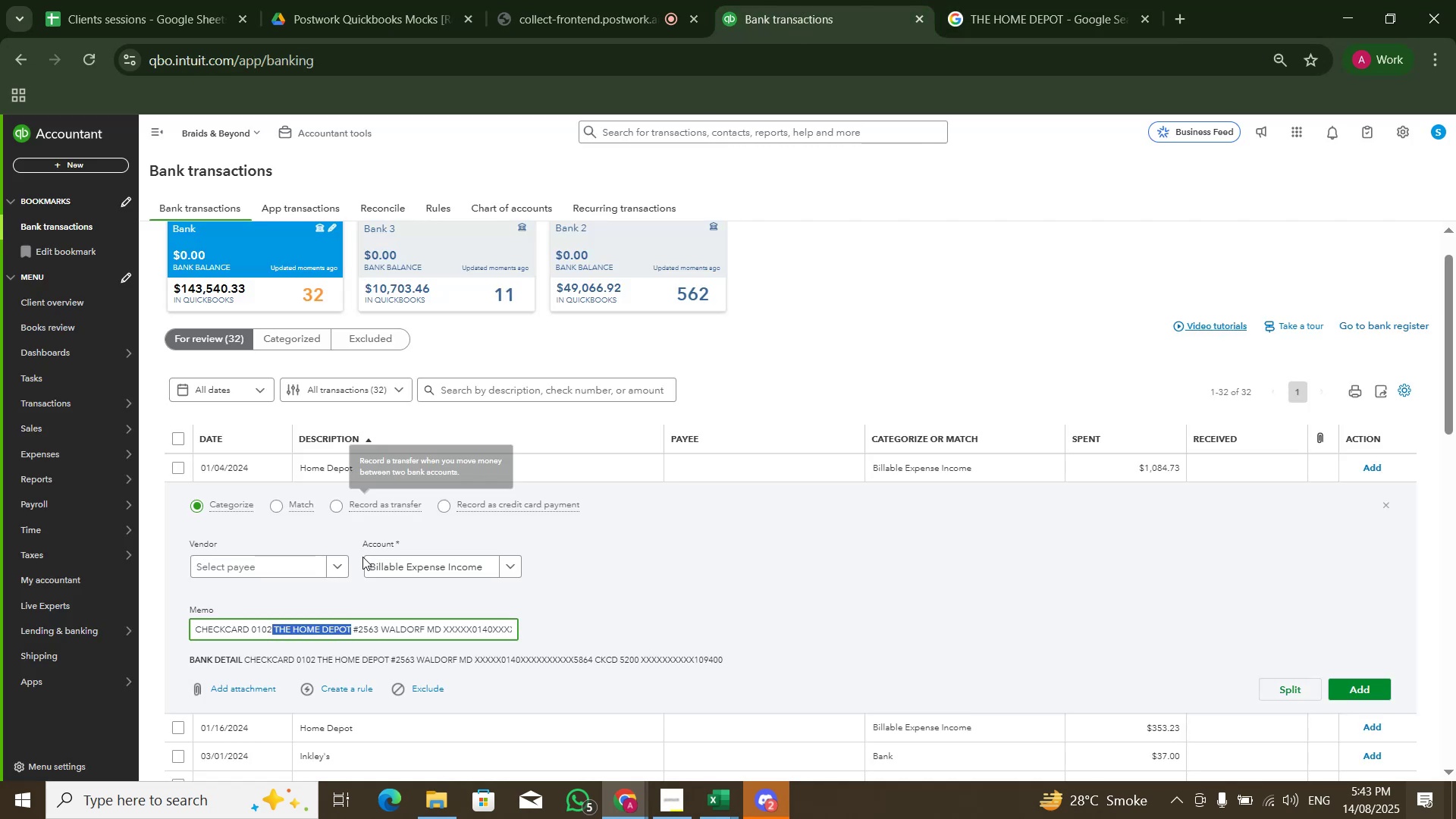 
left_click([395, 575])
 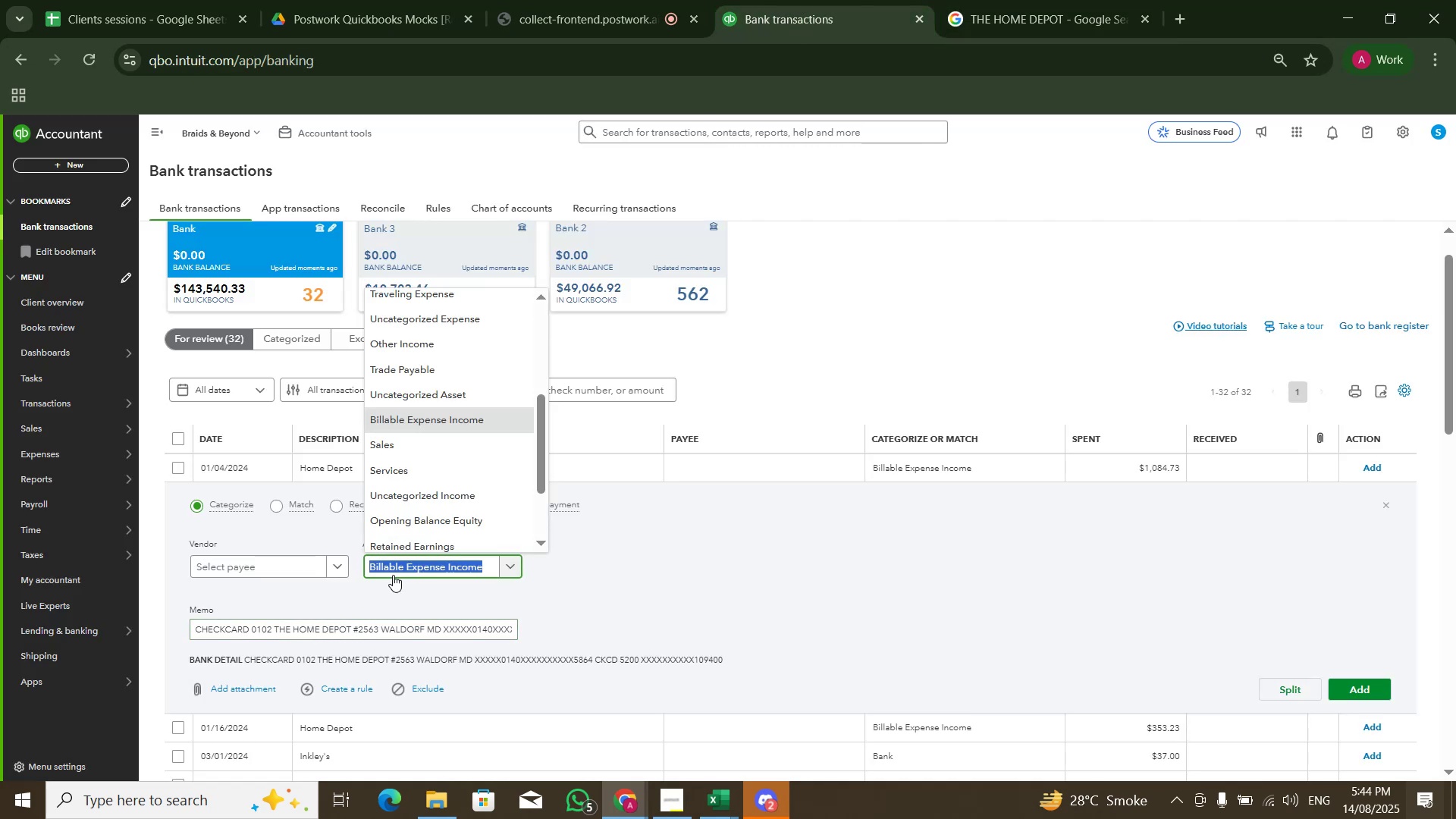 
type(Rea)
key(Backspace)
type(pair)
 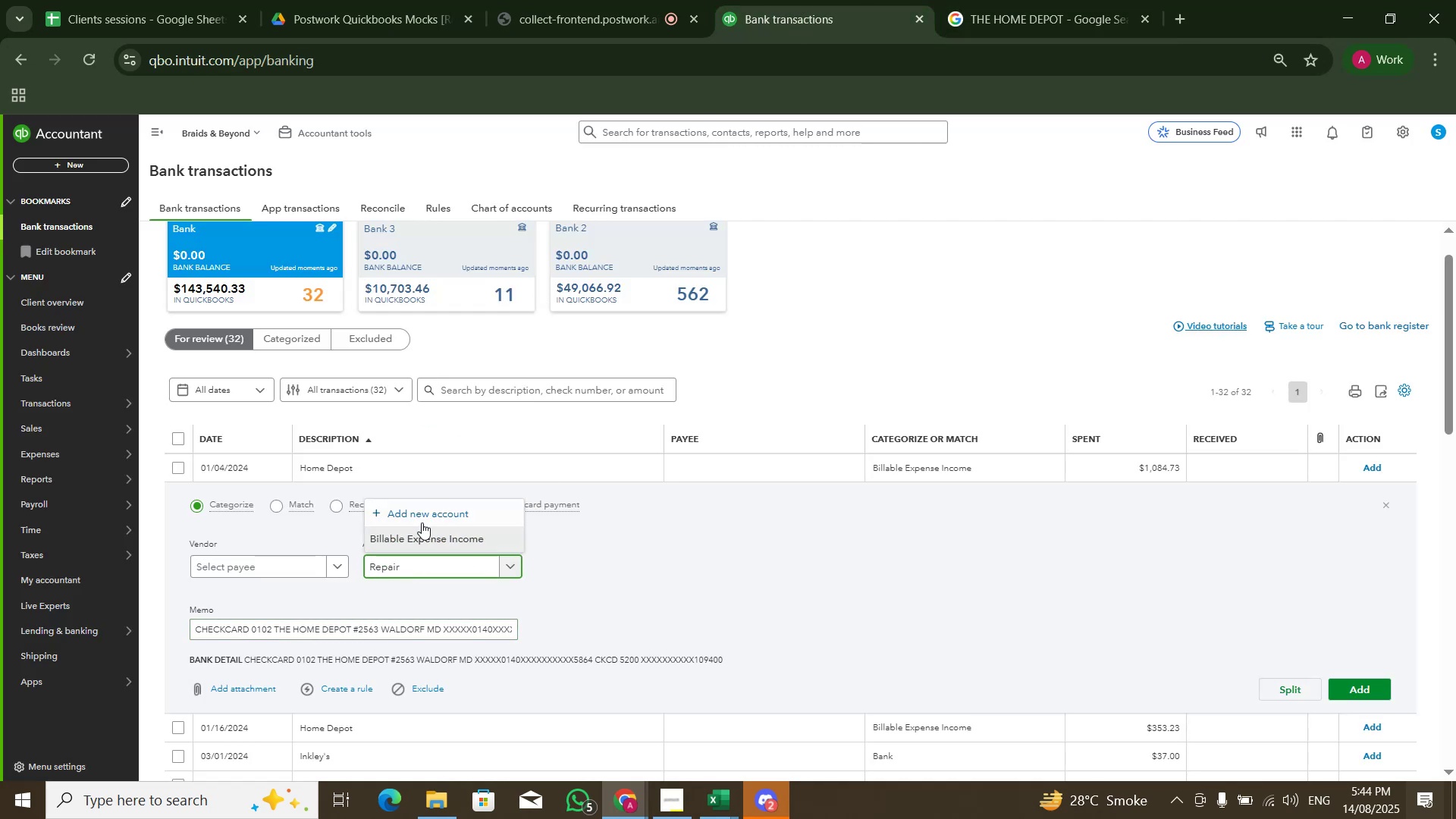 
left_click([431, 508])
 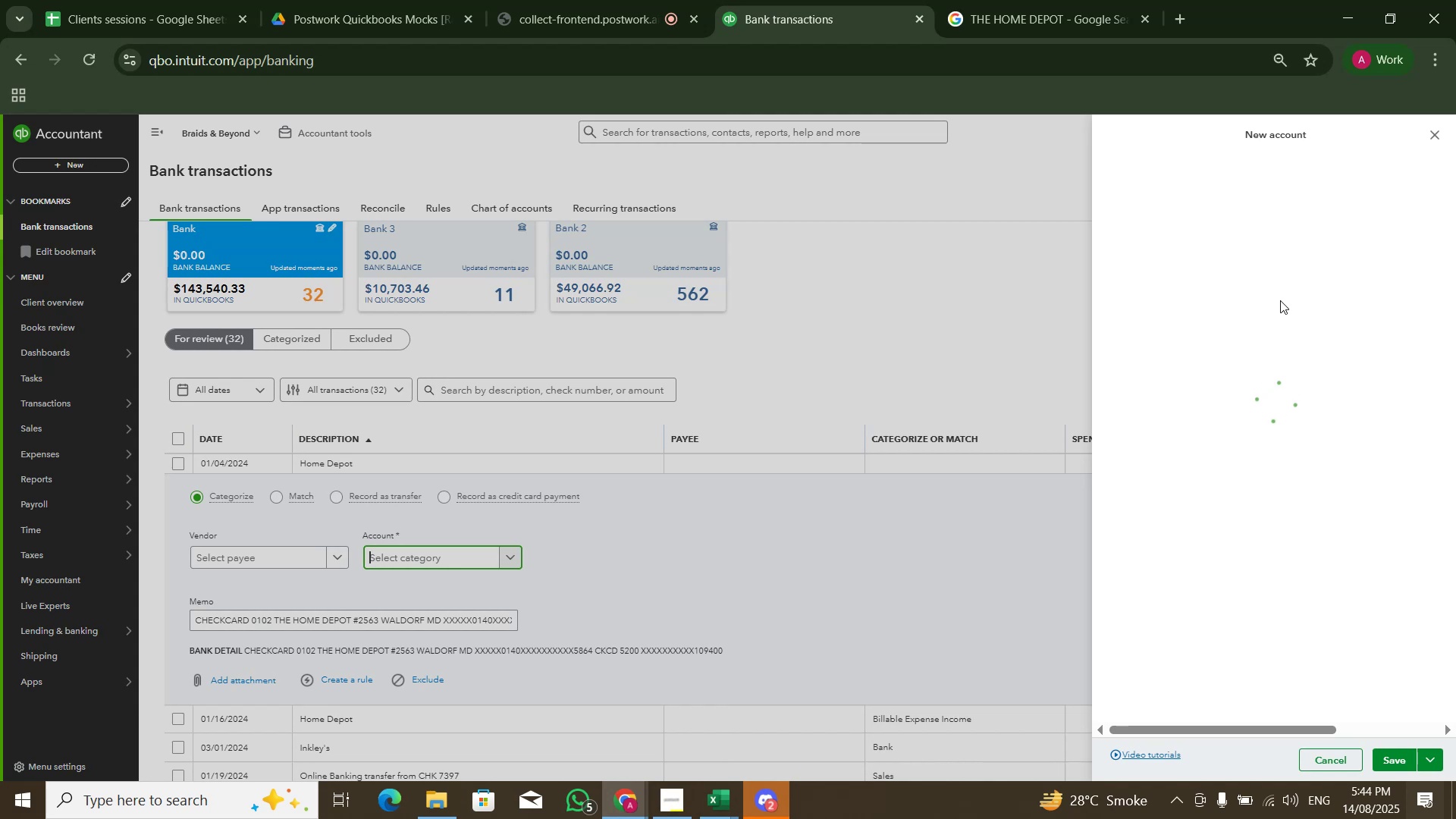 
left_click([1215, 194])
 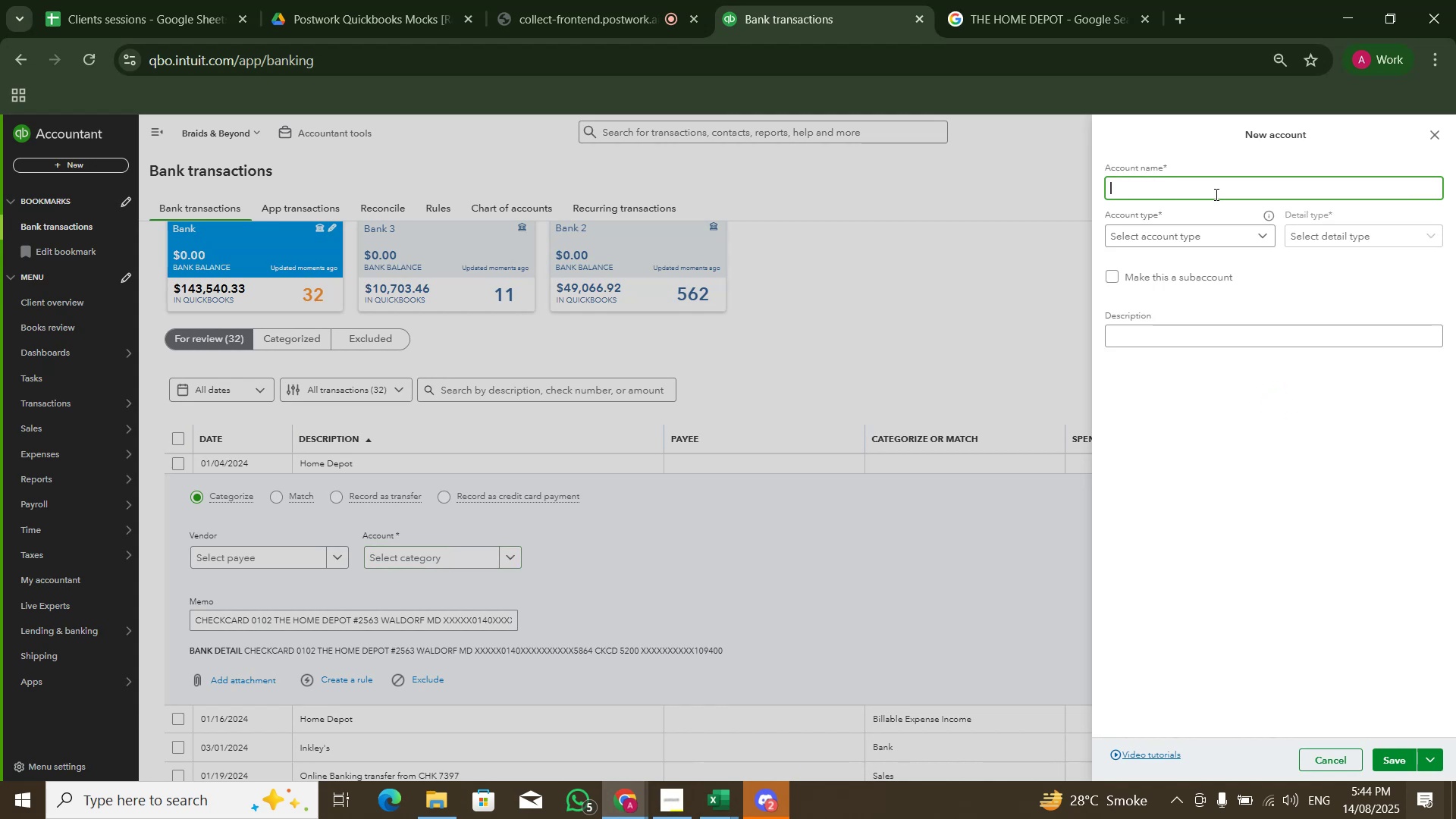 
type(Repair & m)
key(Backspace)
type(Maintanence)
 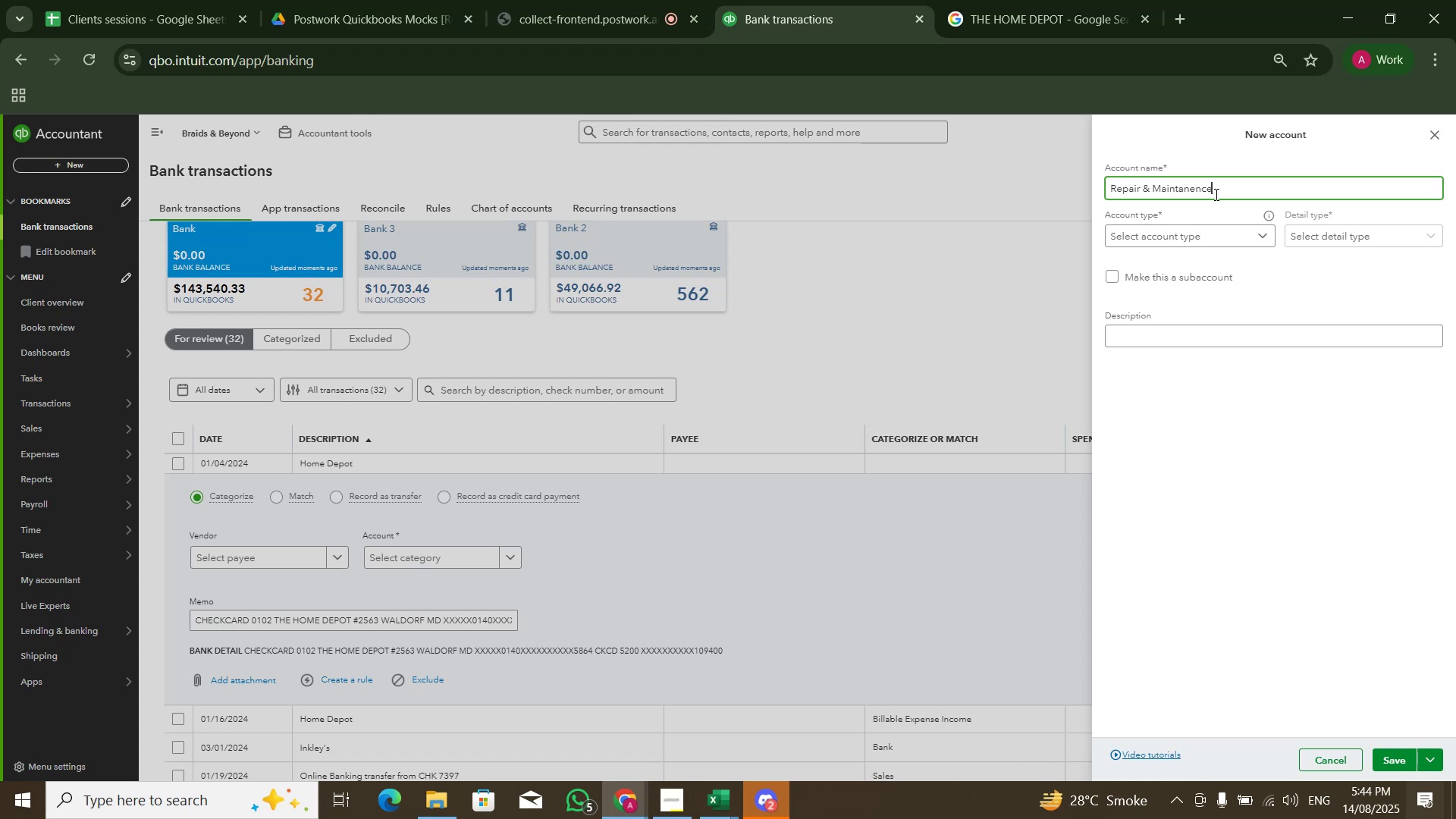 
left_click([1209, 225])
 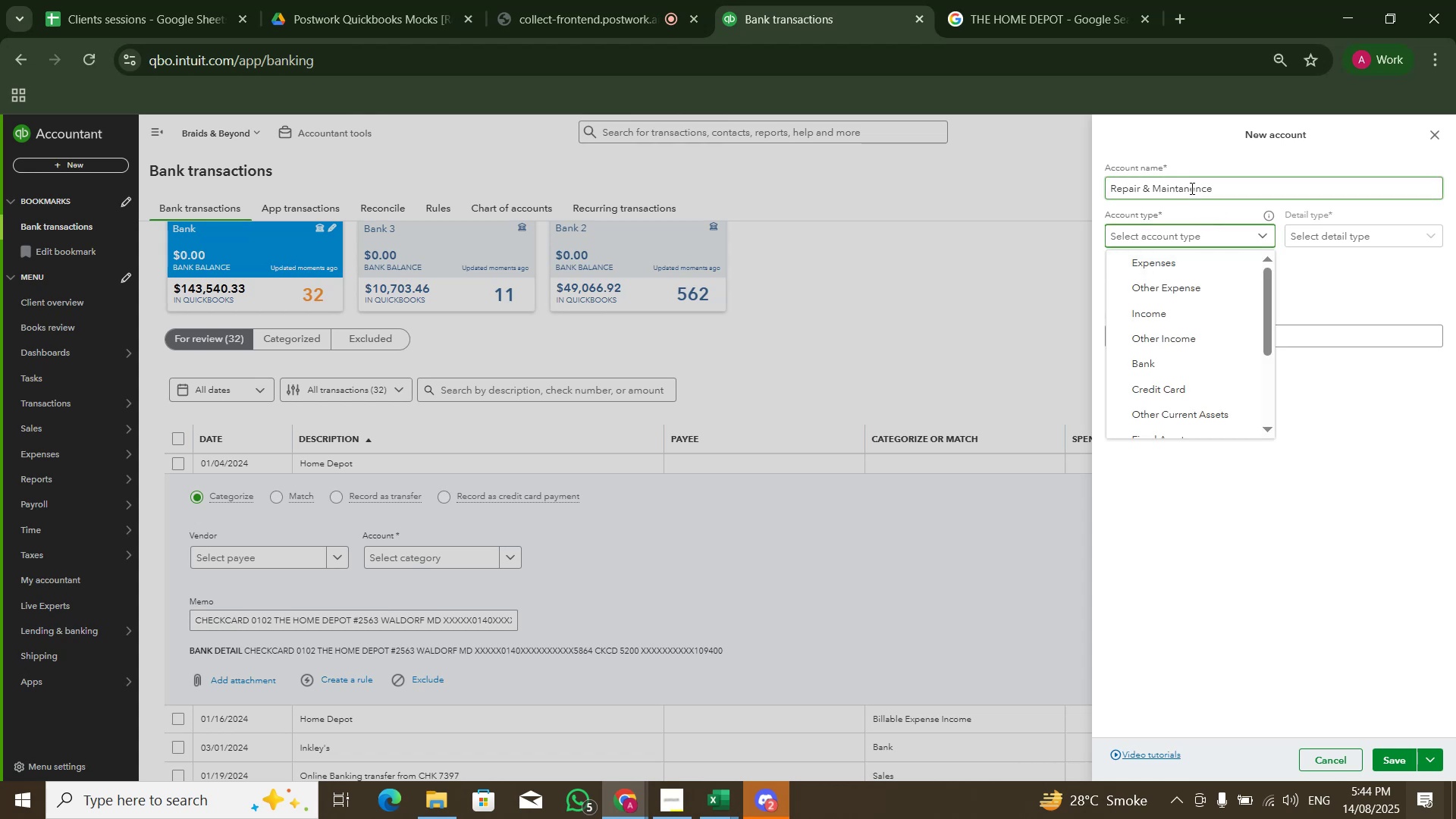 
left_click([1180, 191])
 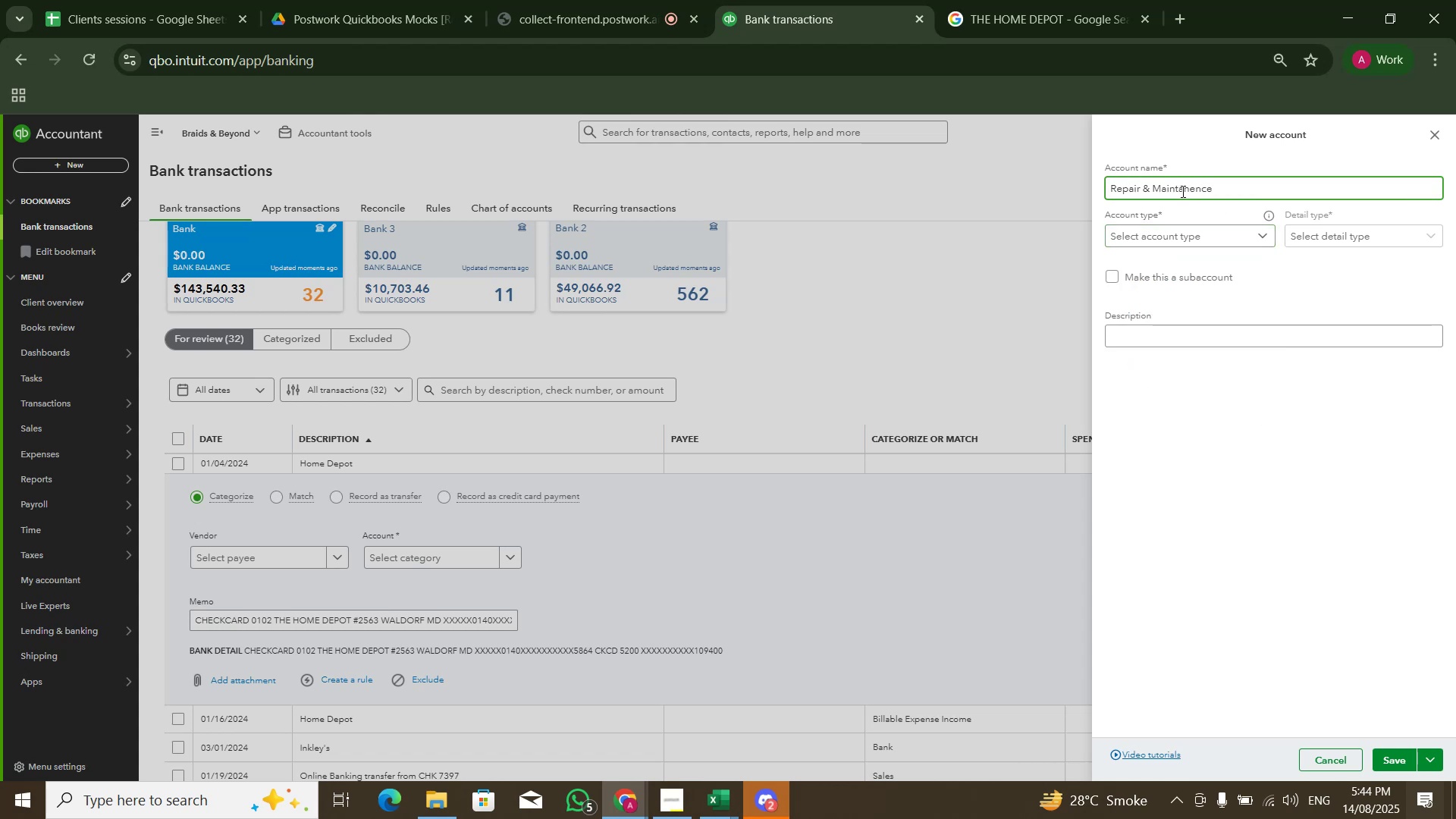 
key(ArrowRight)
 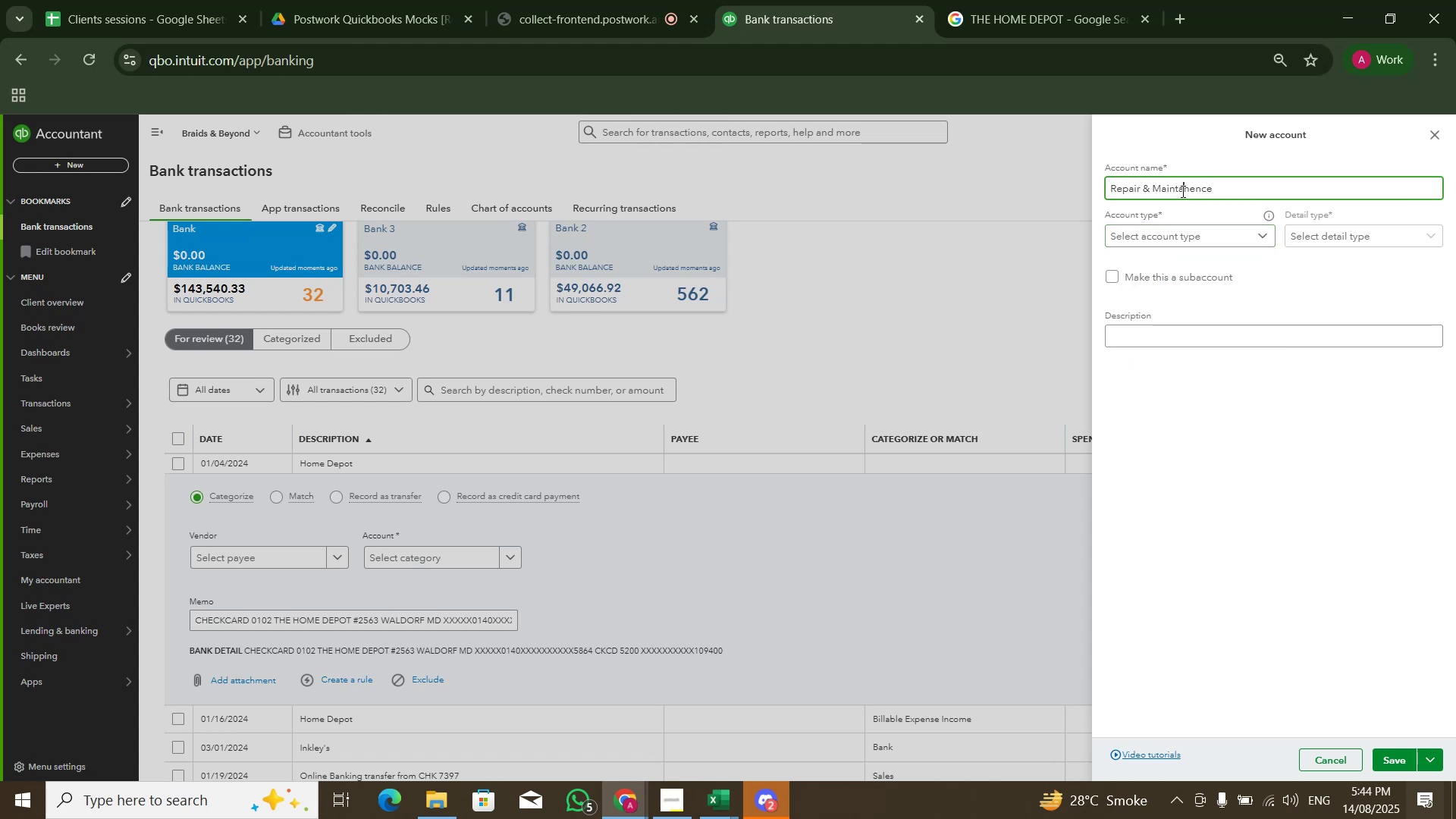 
key(I)
 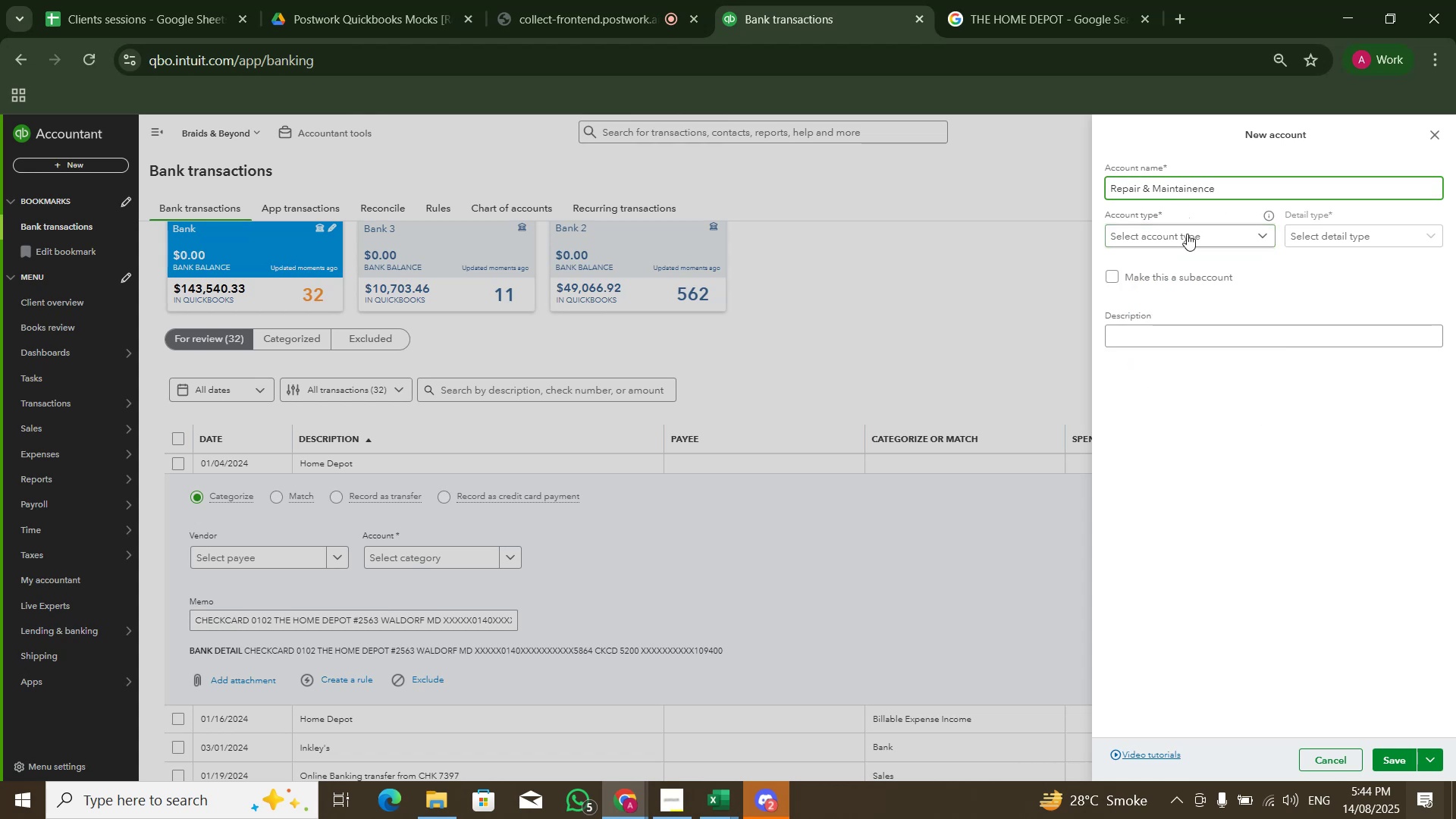 
left_click([1186, 237])
 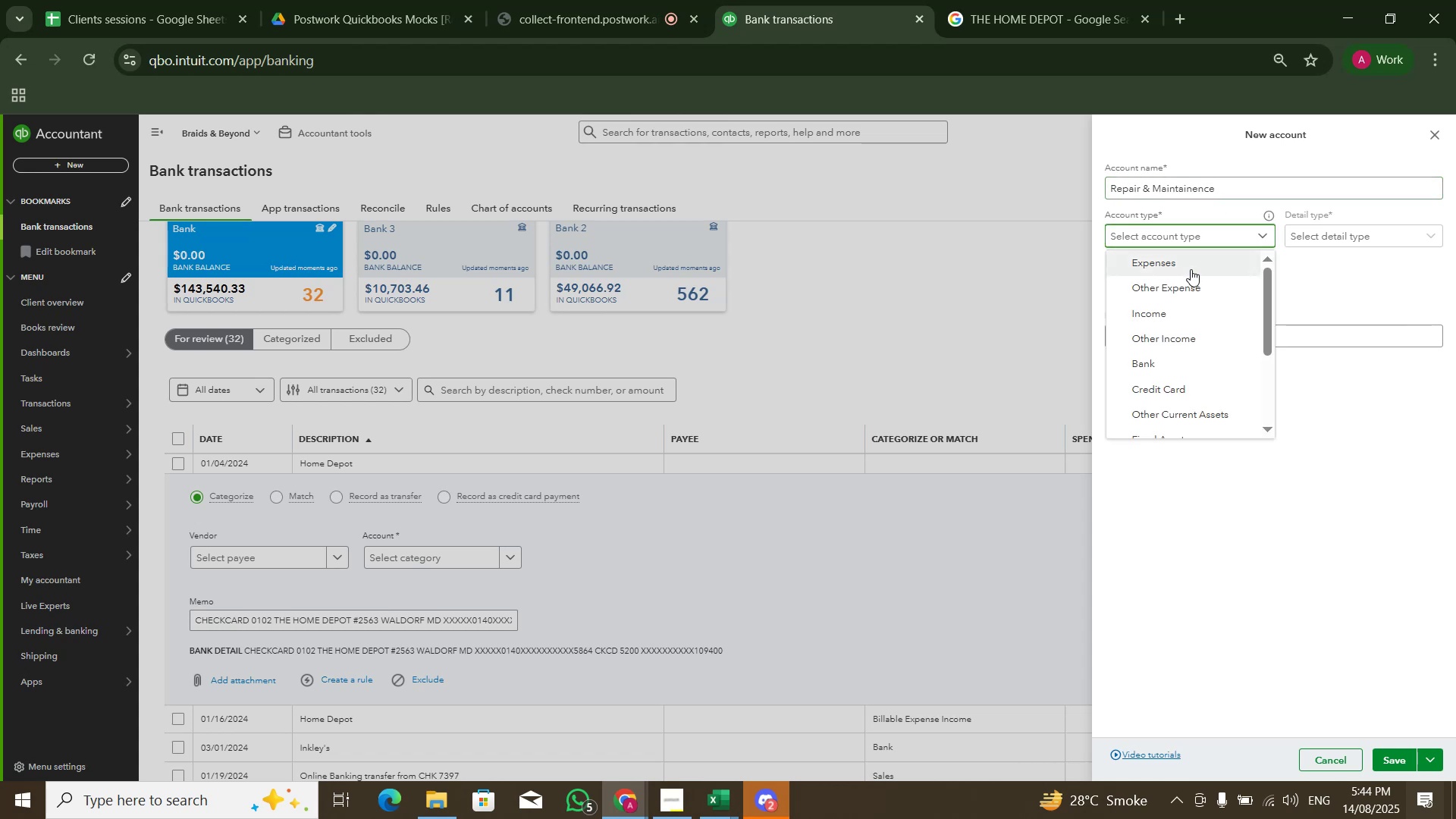 
left_click([1202, 263])
 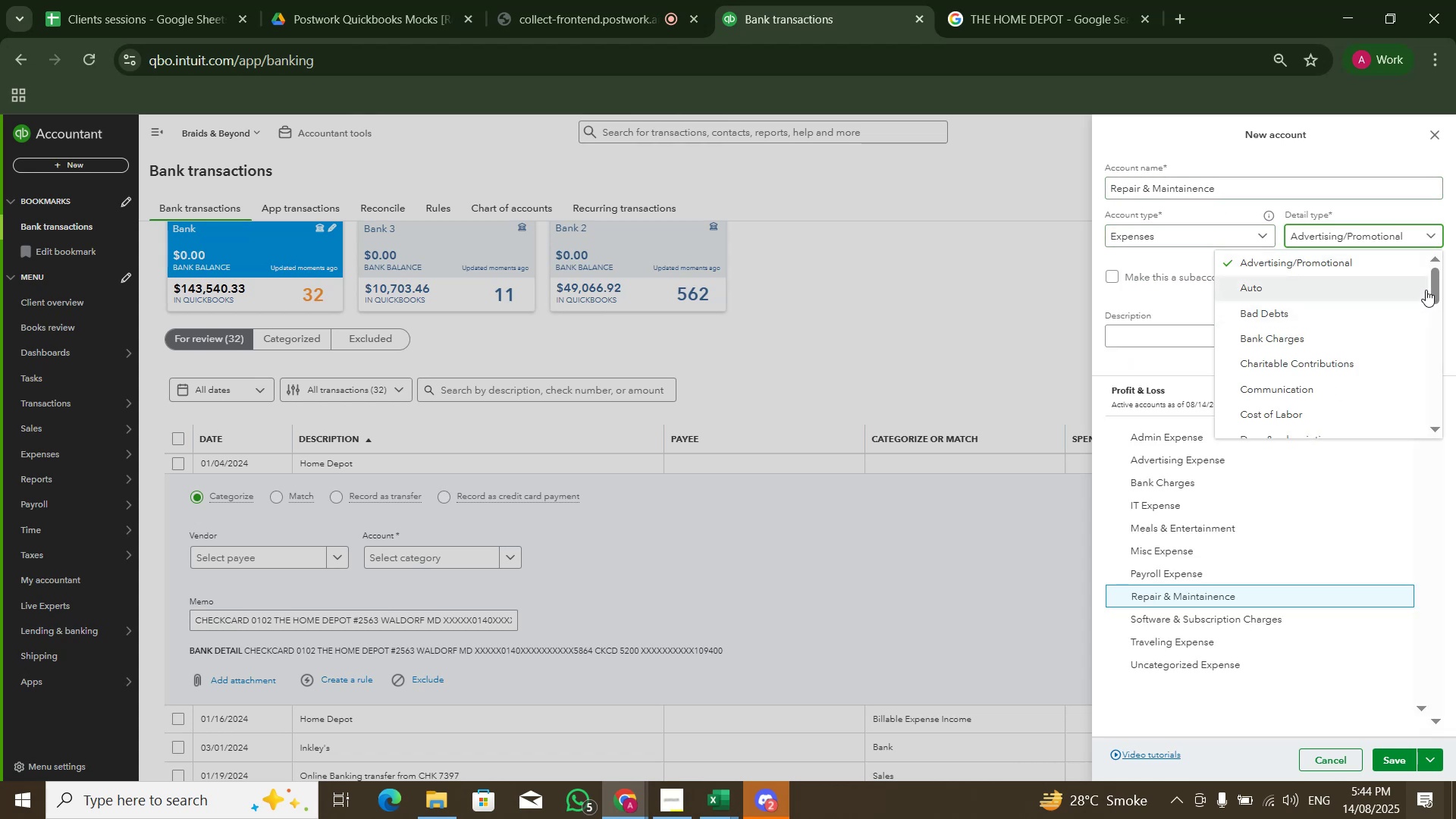 
left_click_drag(start_coordinate=[1434, 293], to_coordinate=[1455, 384])
 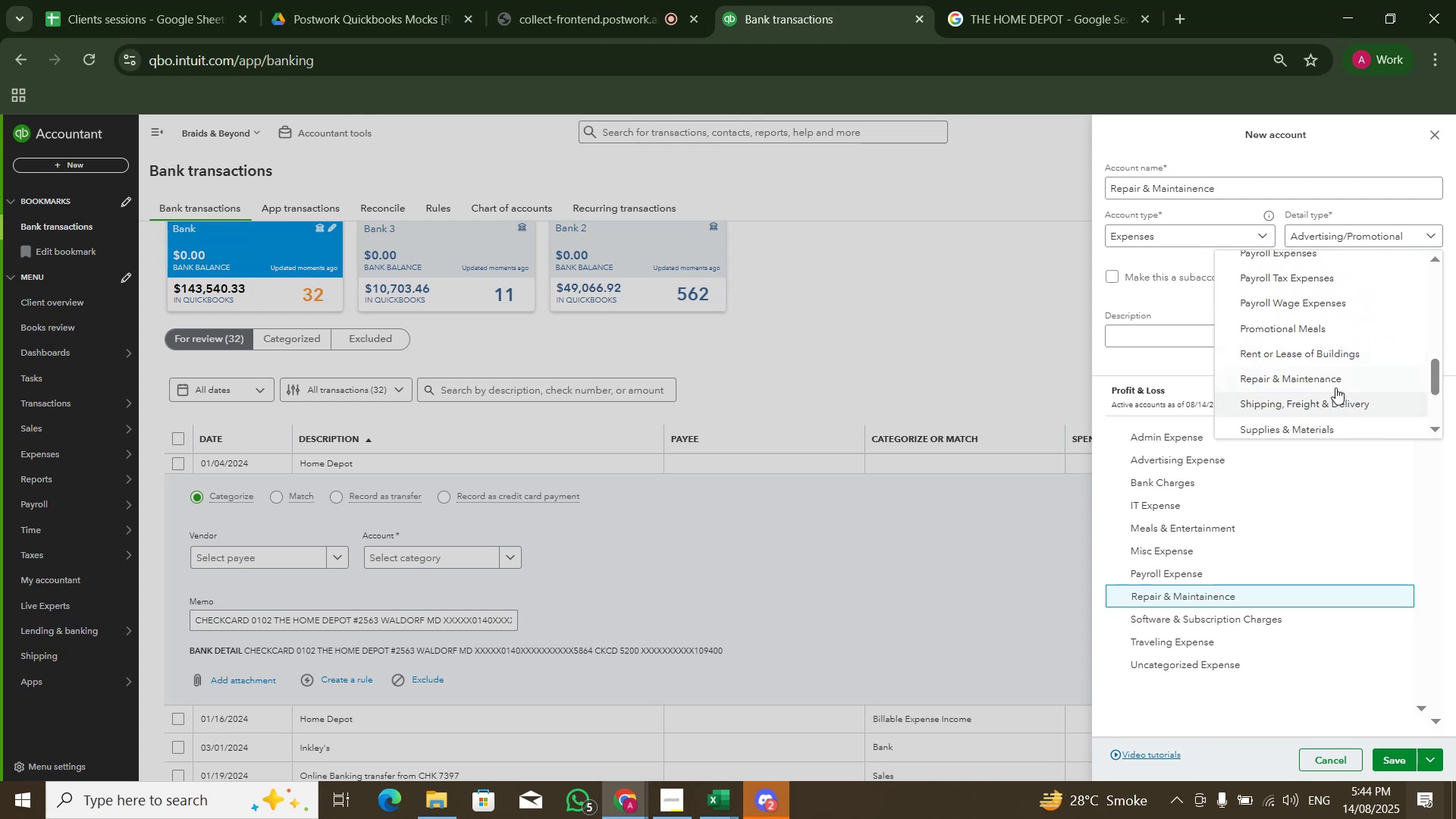 
left_click([1335, 378])
 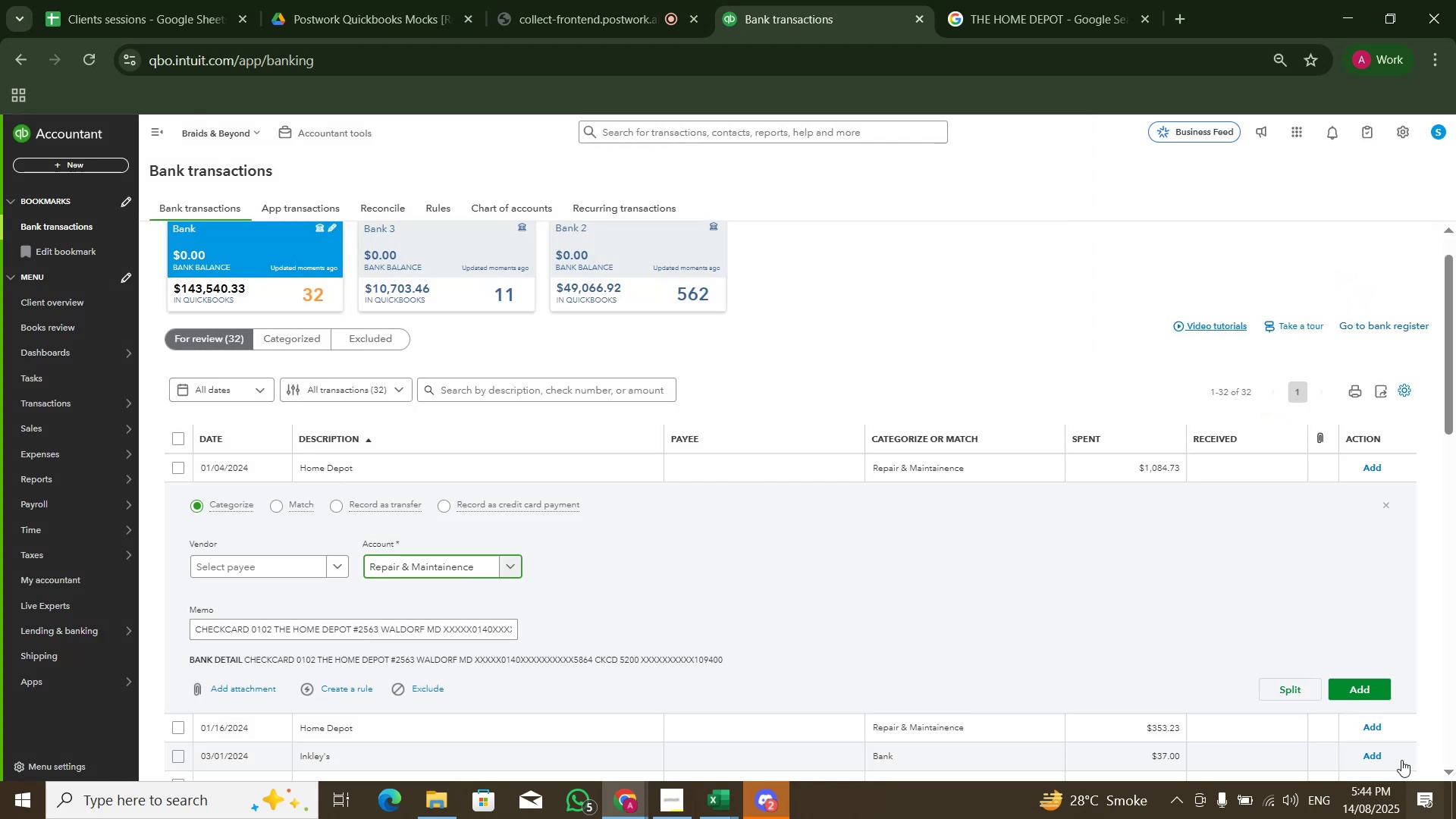 
left_click([1220, 606])
 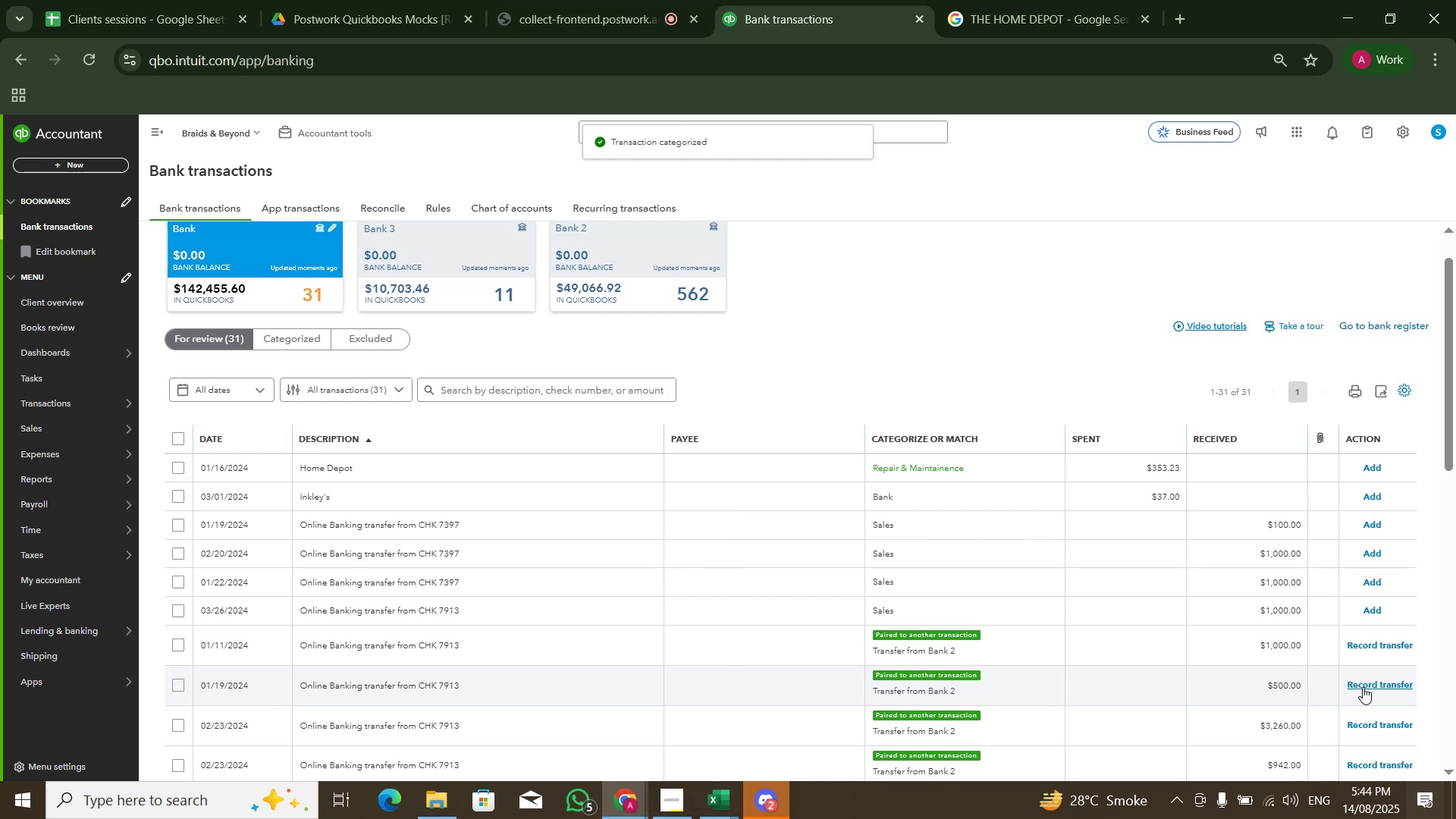 
left_click([544, 460])
 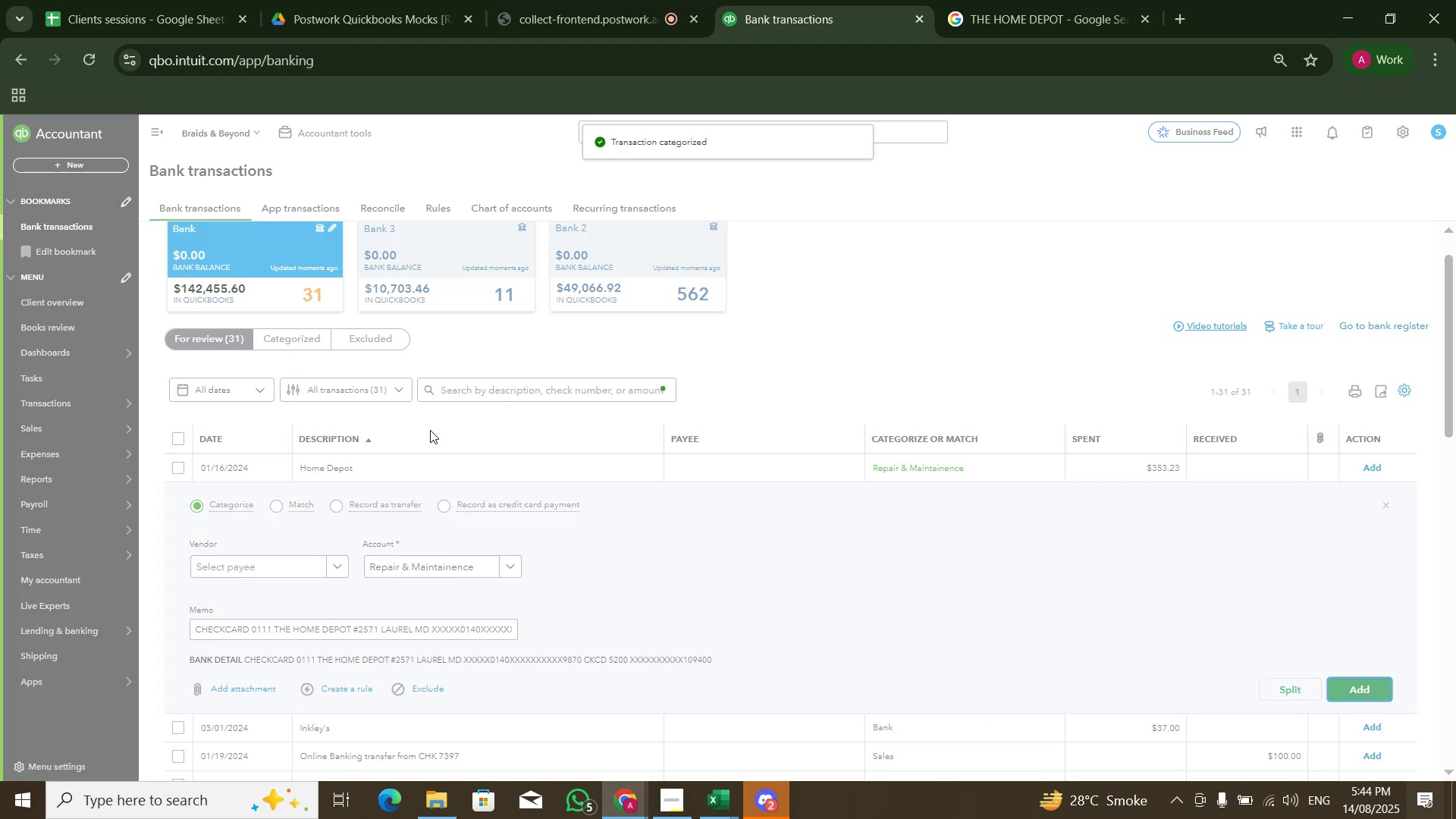 
left_click([379, 473])
 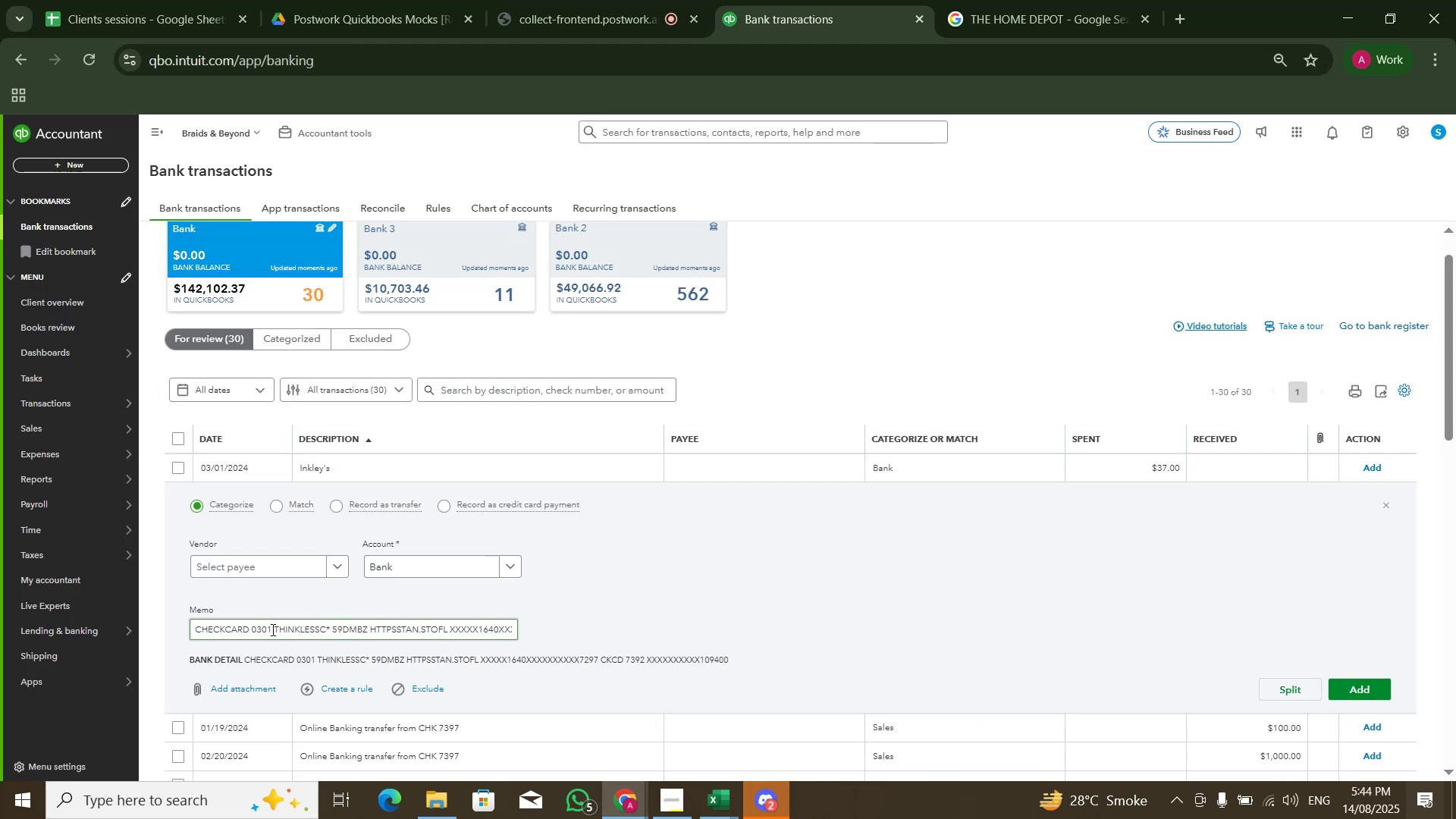 
left_click_drag(start_coordinate=[275, 629], to_coordinate=[327, 632])
 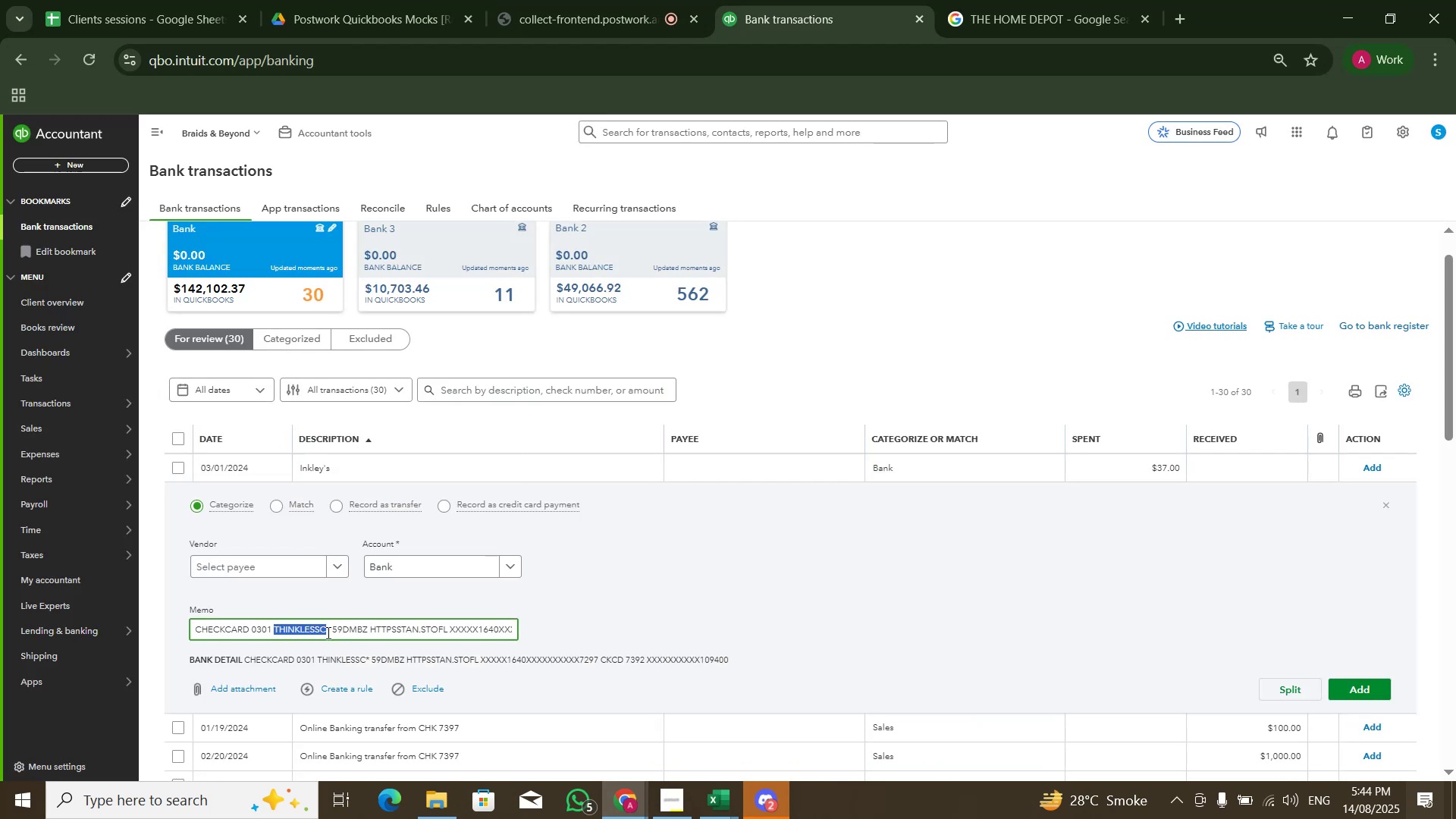 
key(Control+C)
 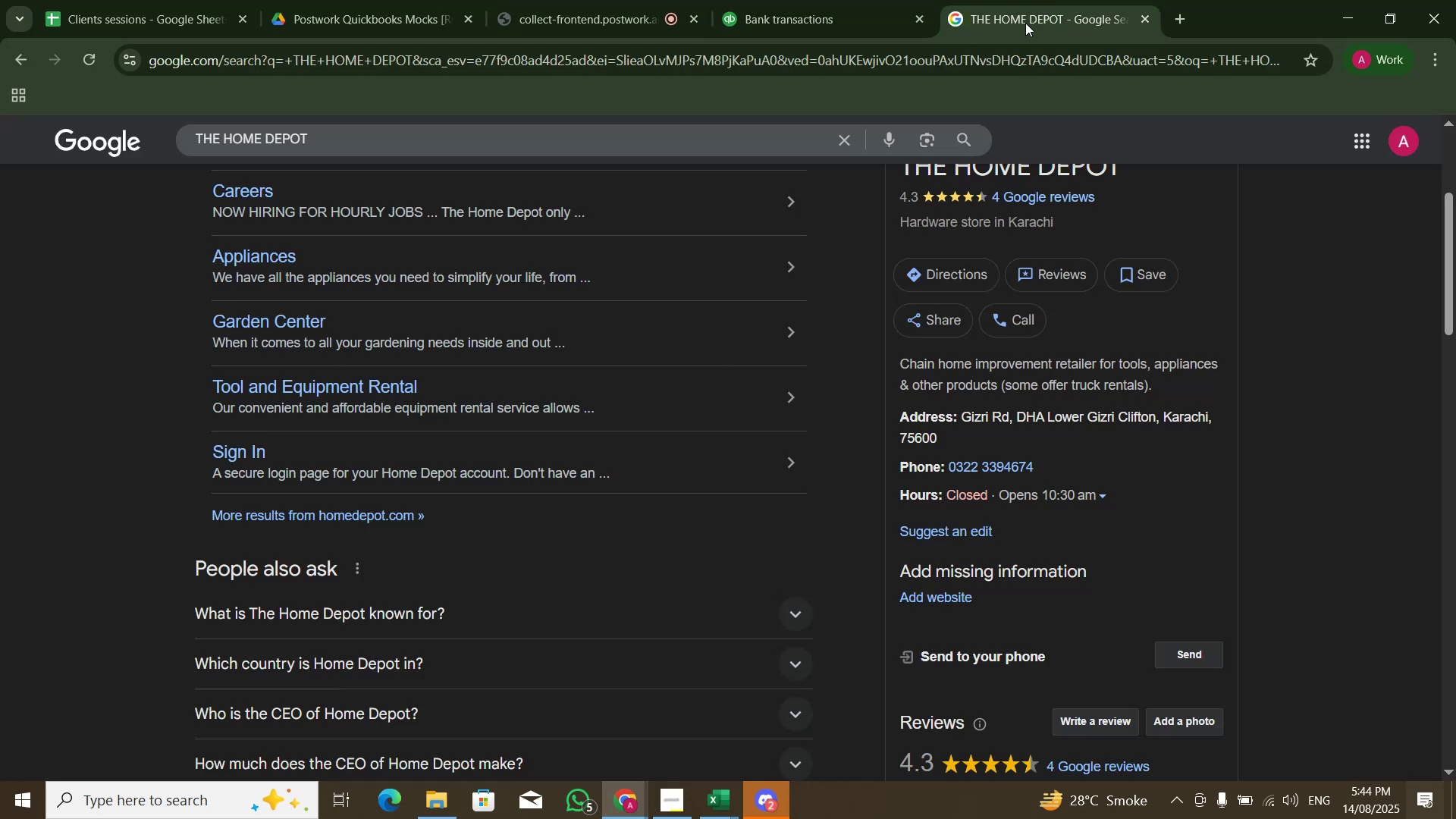 
left_click([677, 149])
 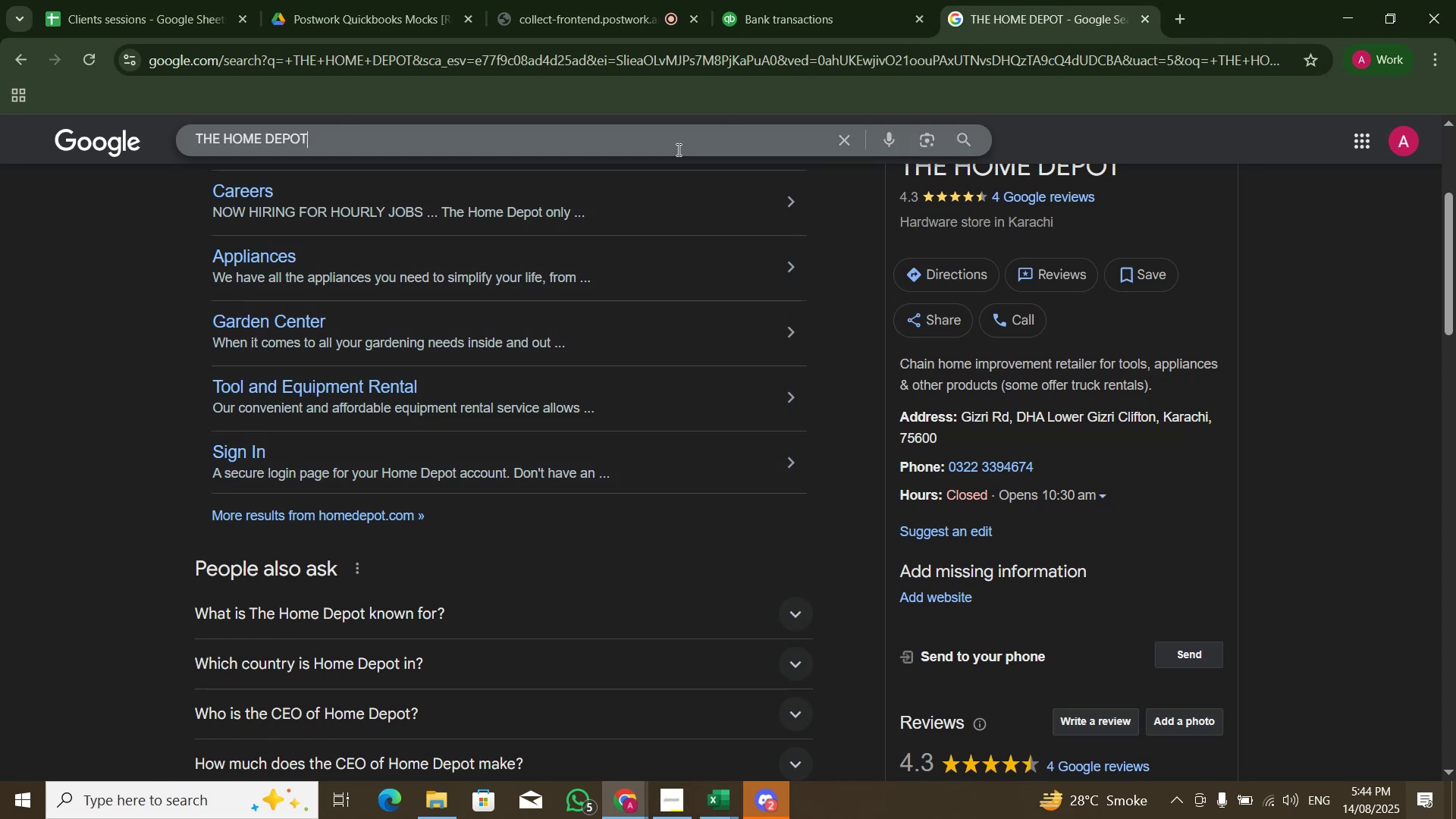 
key(Control+A)
 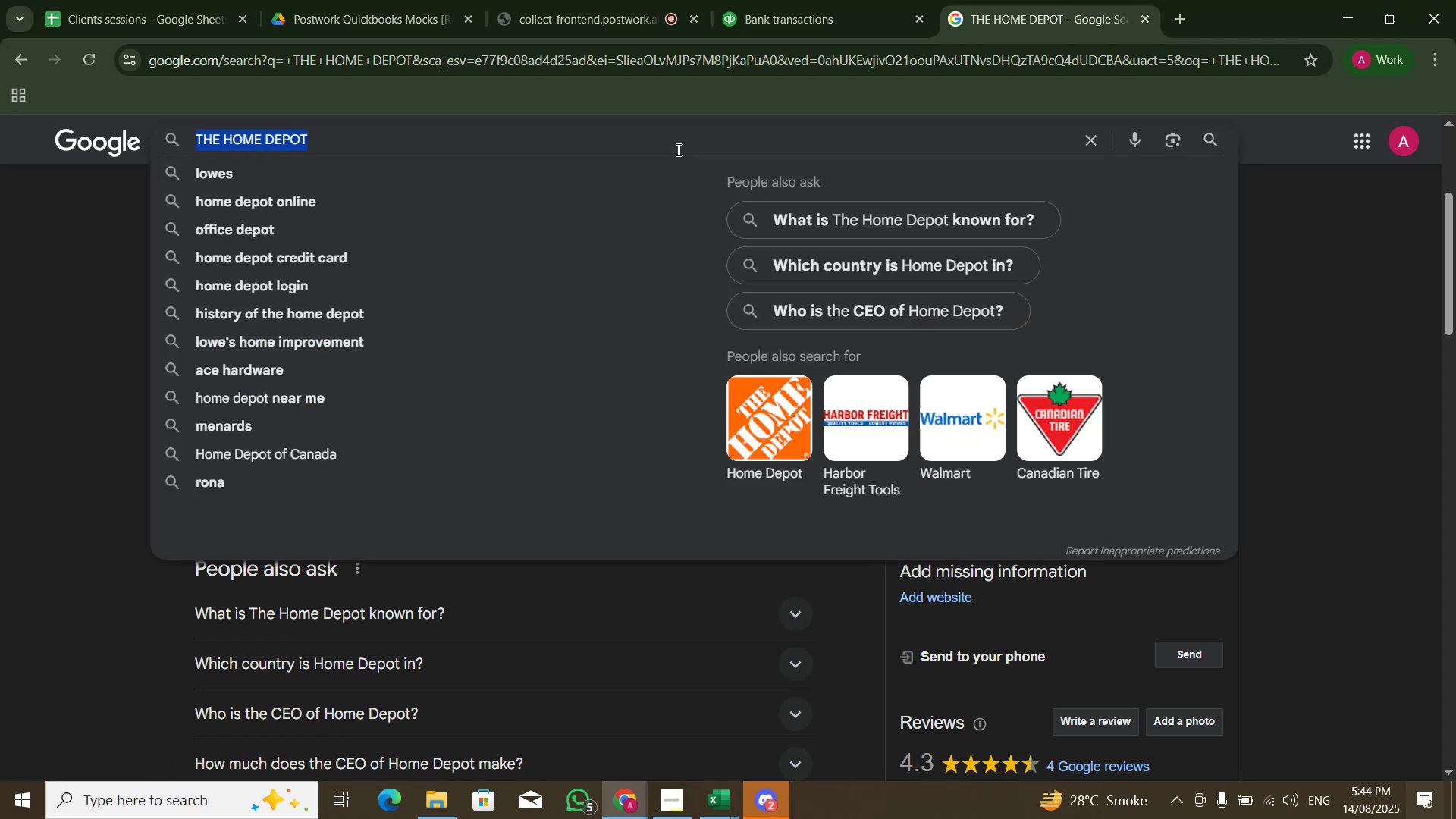 
key(Control+V)
 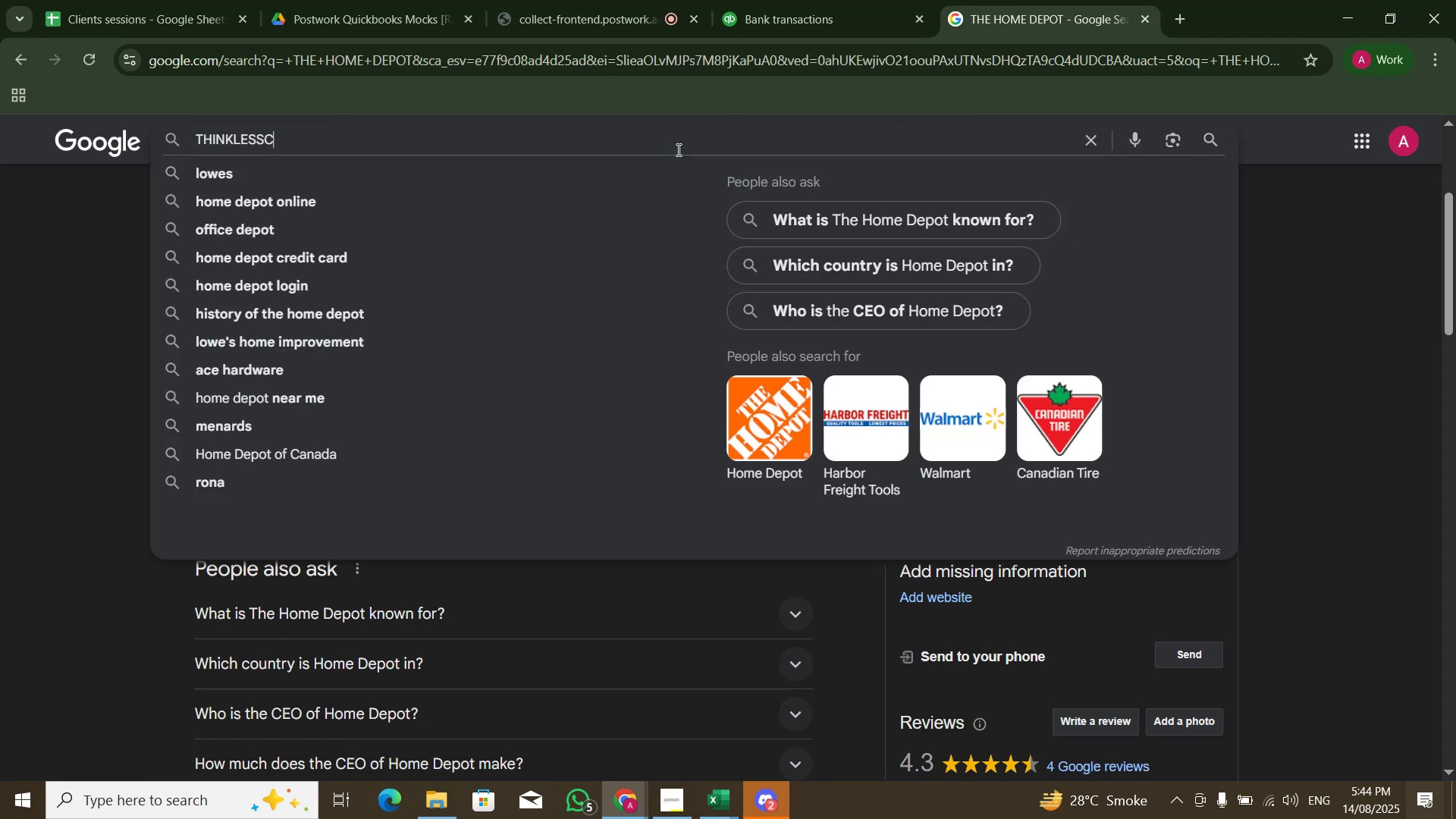 
key(Control+NumpadEnter)
 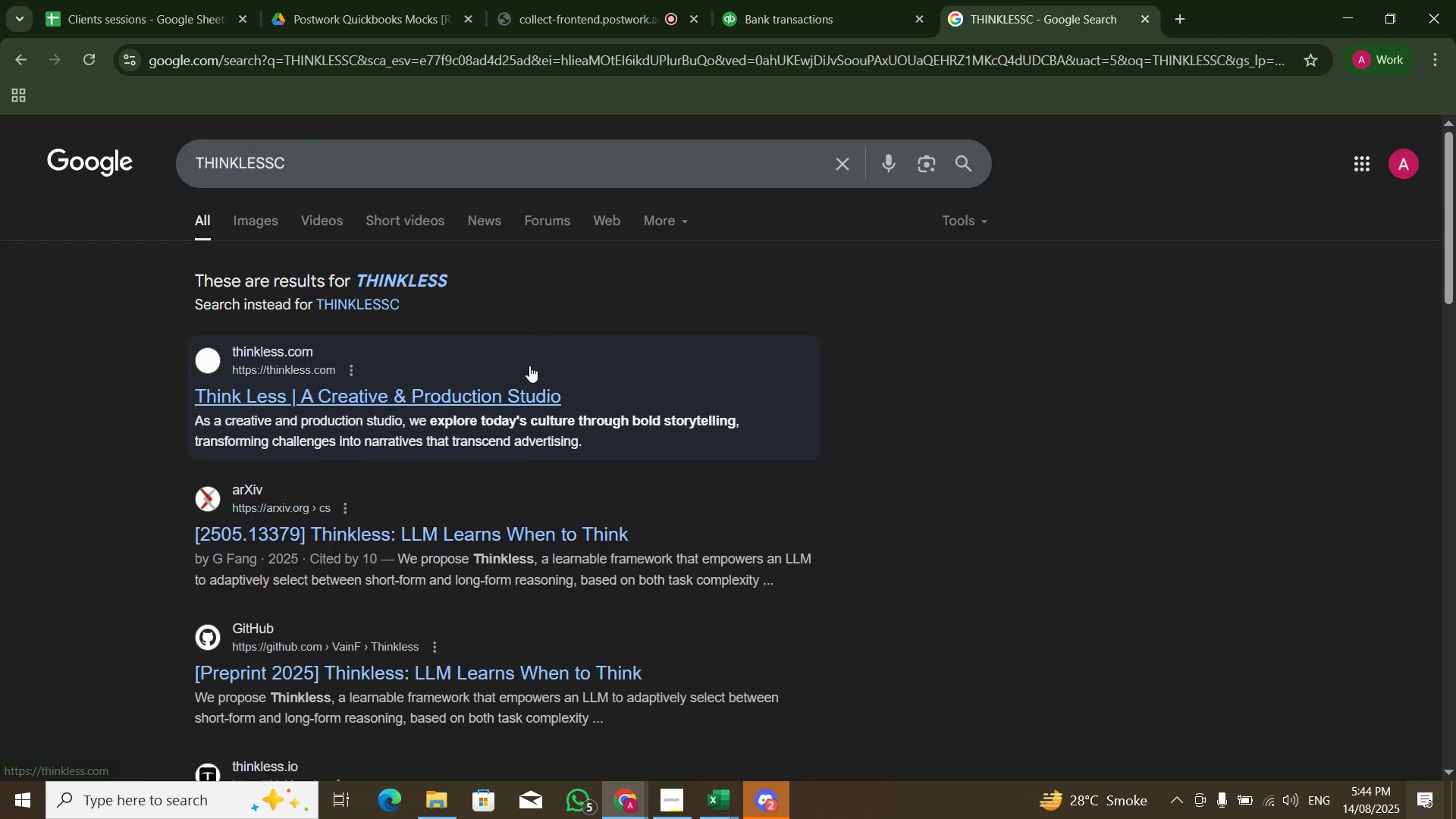 
wait(8.04)
 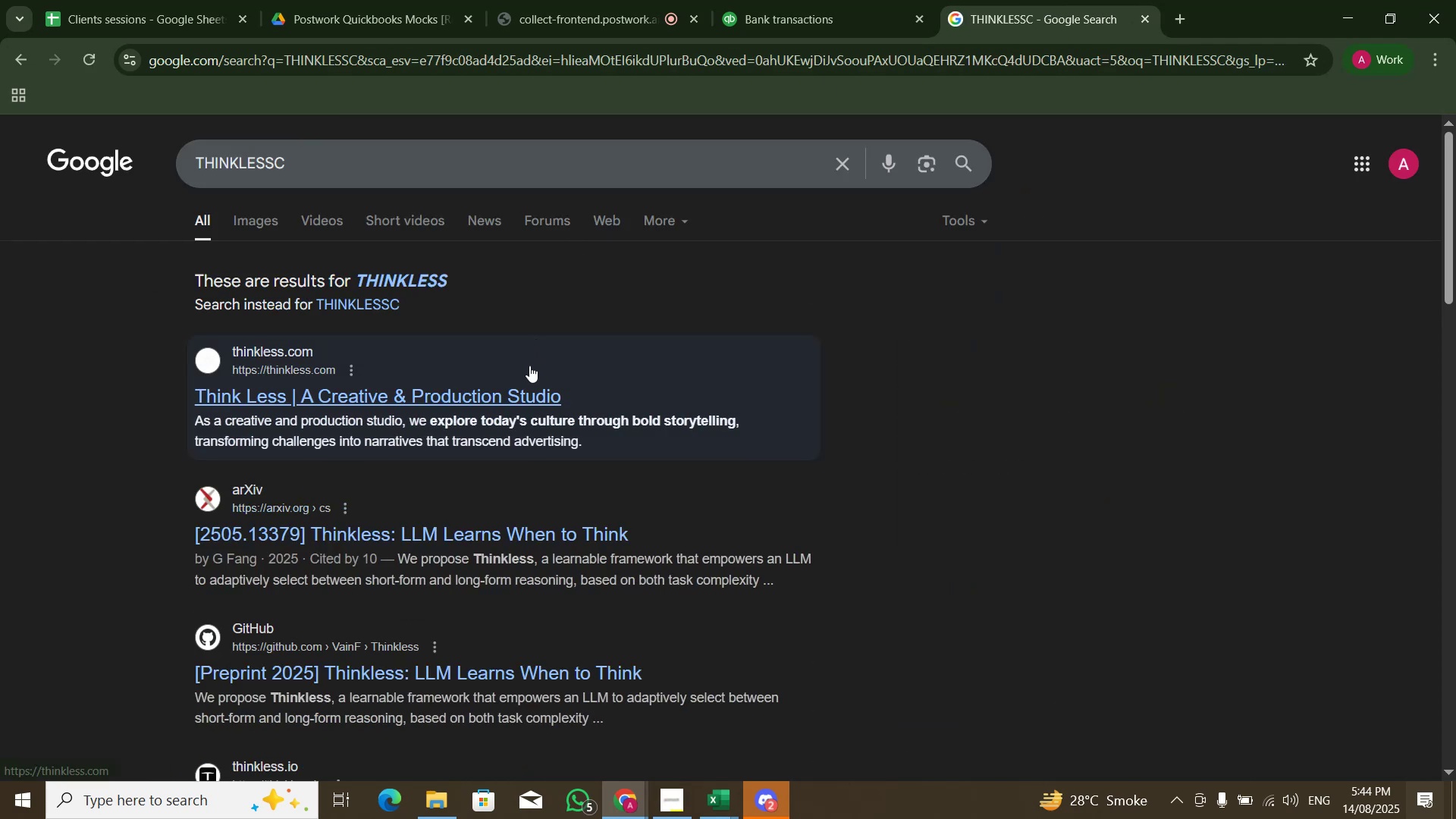 
left_click([797, 2])
 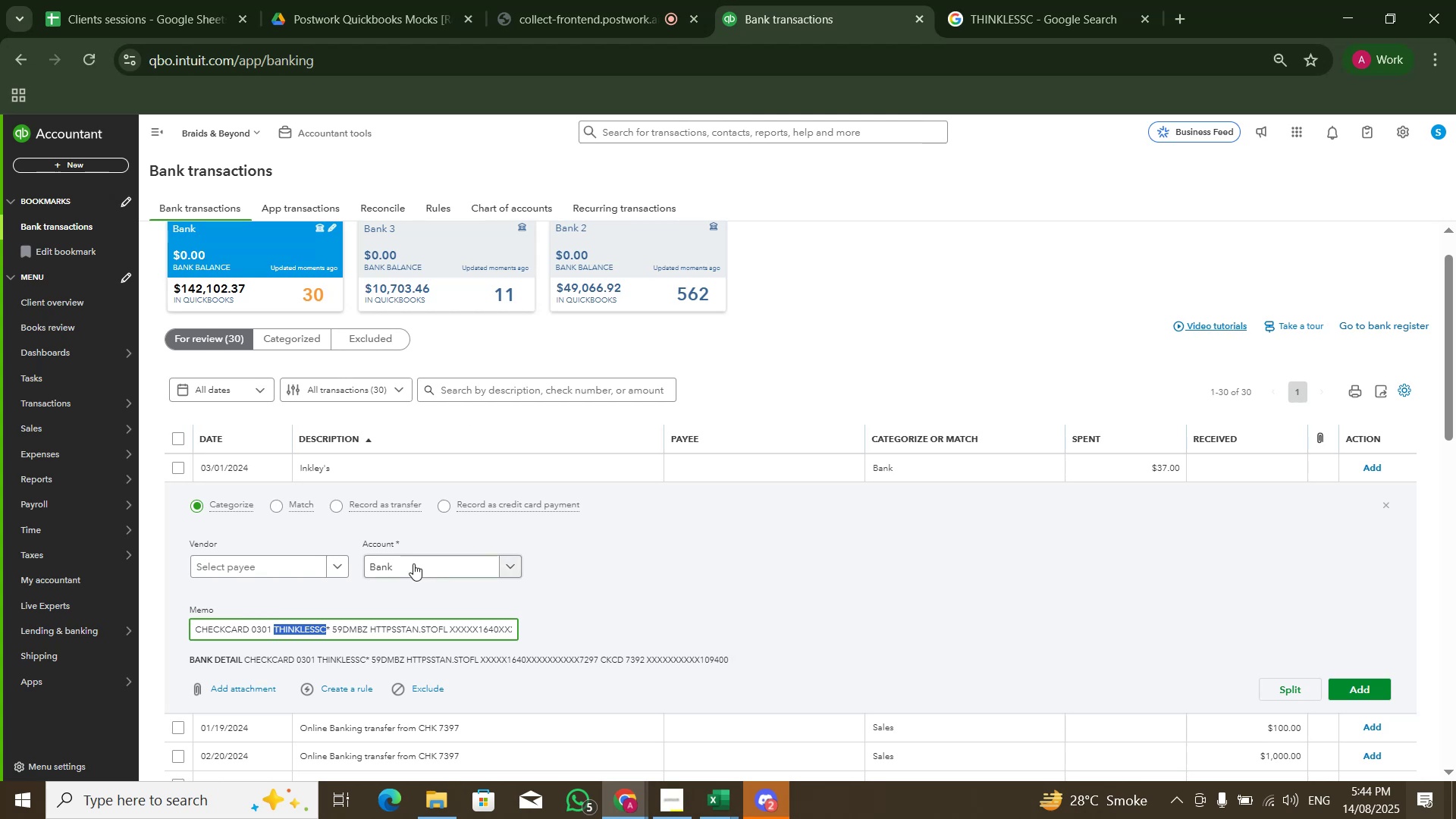 
left_click([412, 565])
 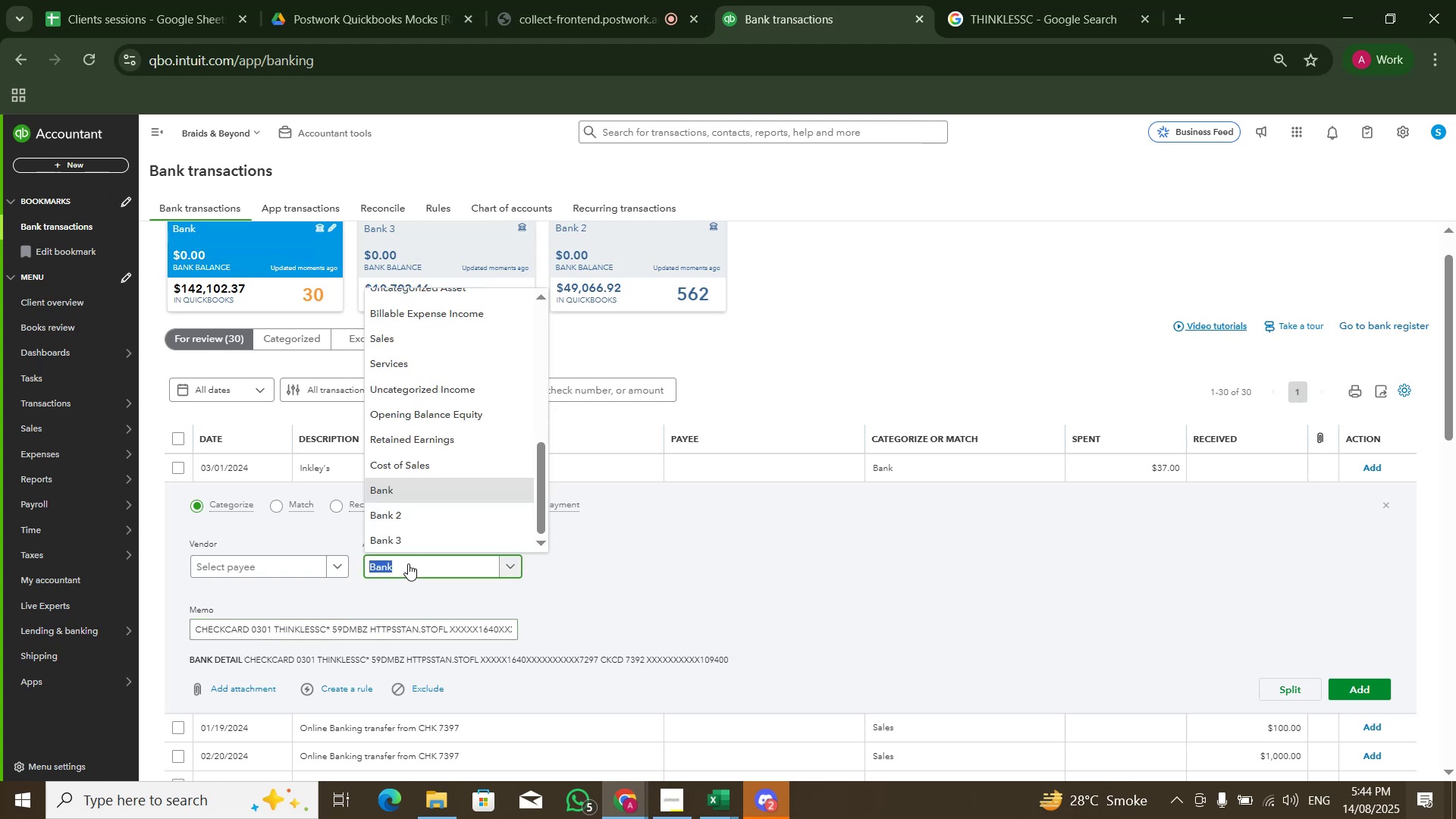 
type(adver)
 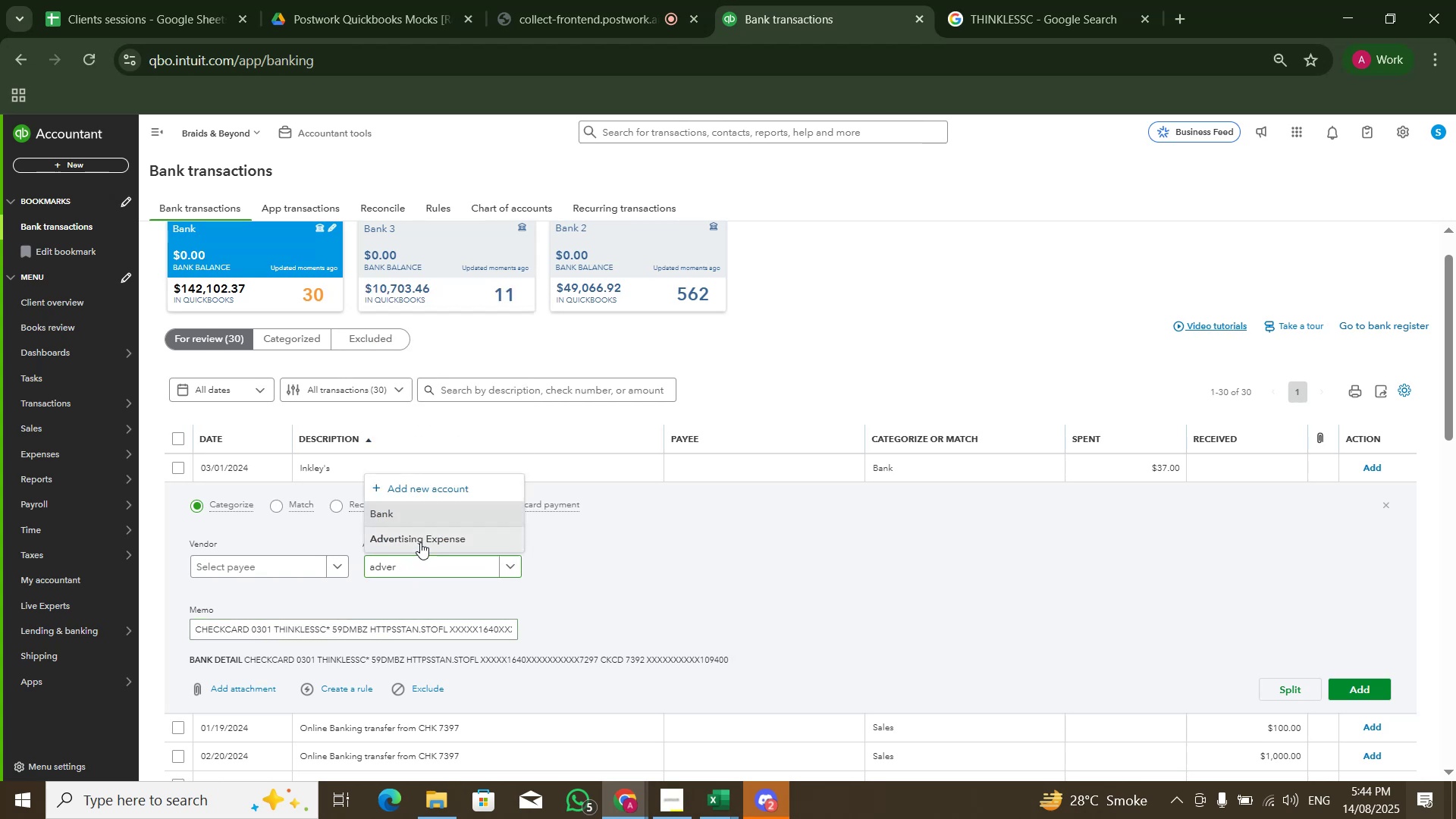 
double_click([966, 570])
 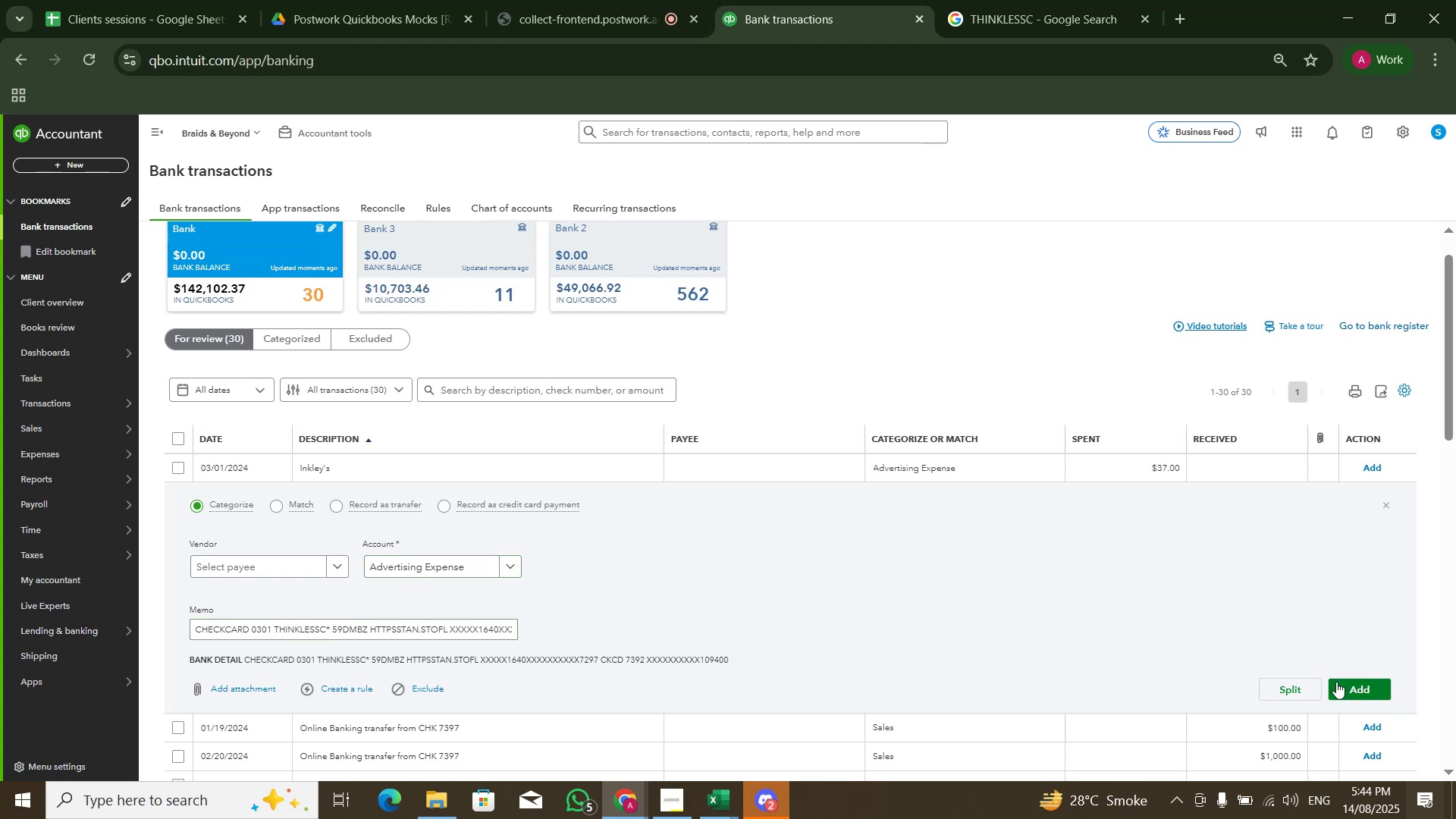 
left_click([1348, 686])
 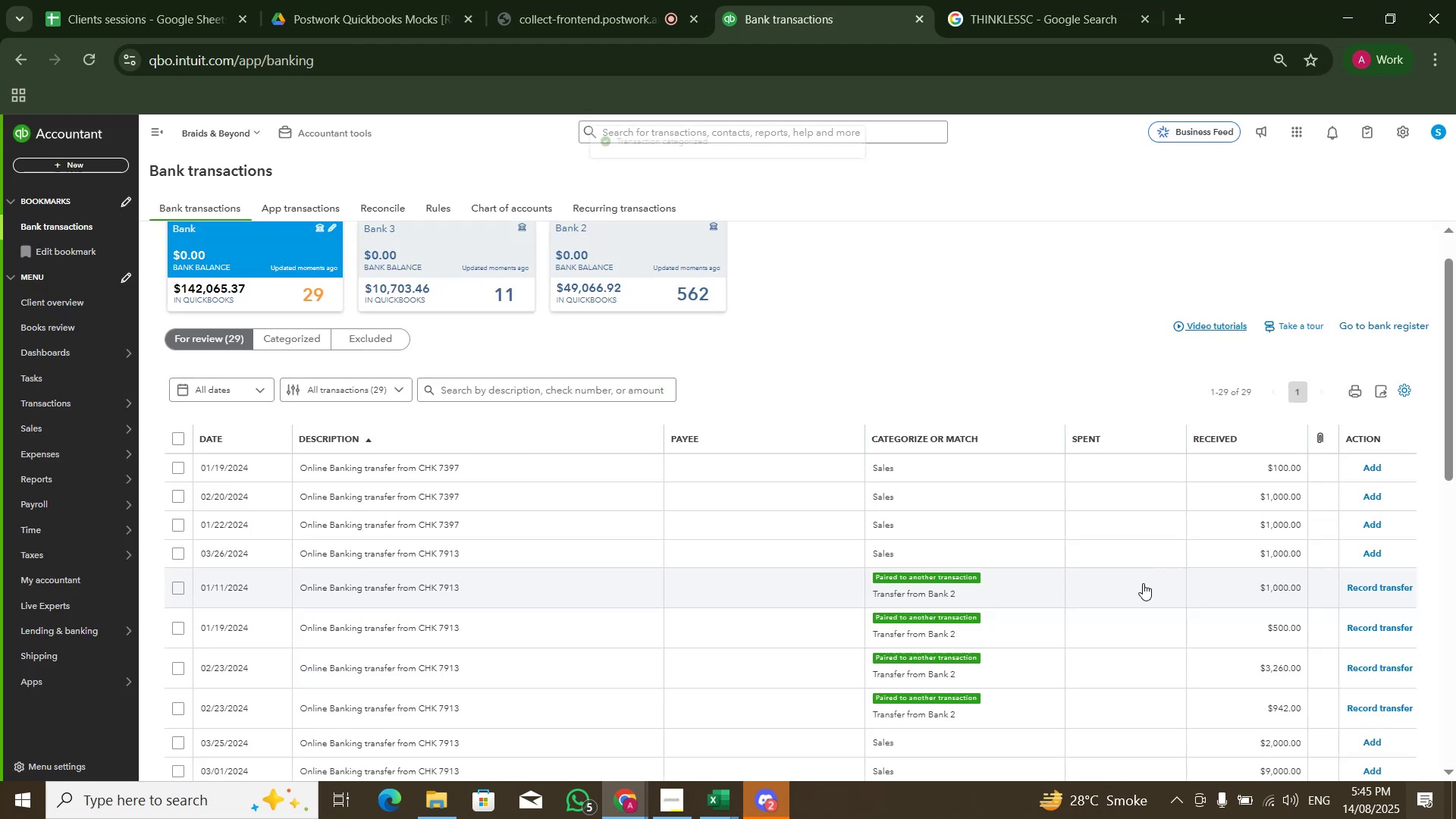 
scroll: coordinate [827, 480], scroll_direction: down, amount: 7.0
 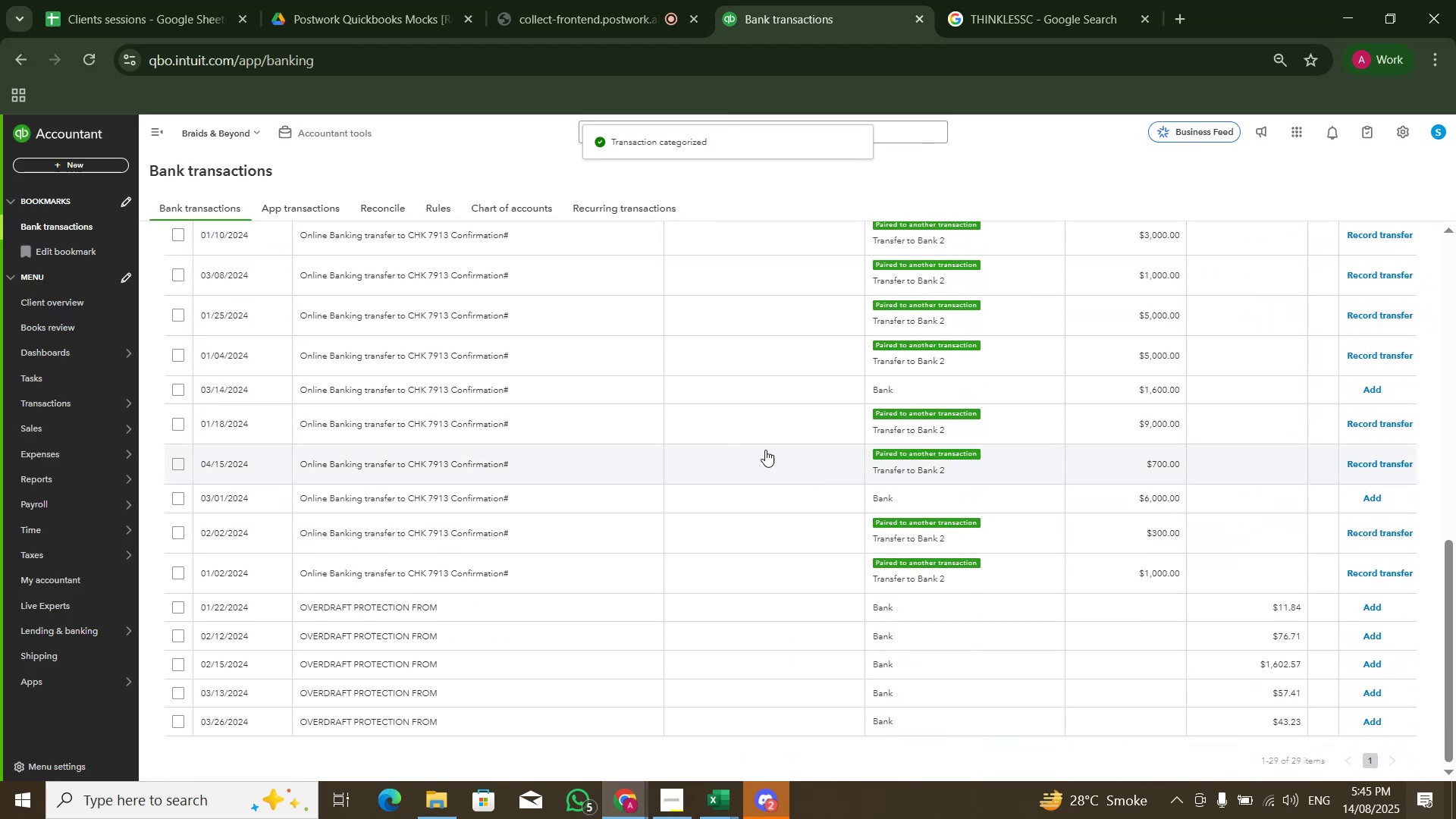 
left_click([613, 363])
 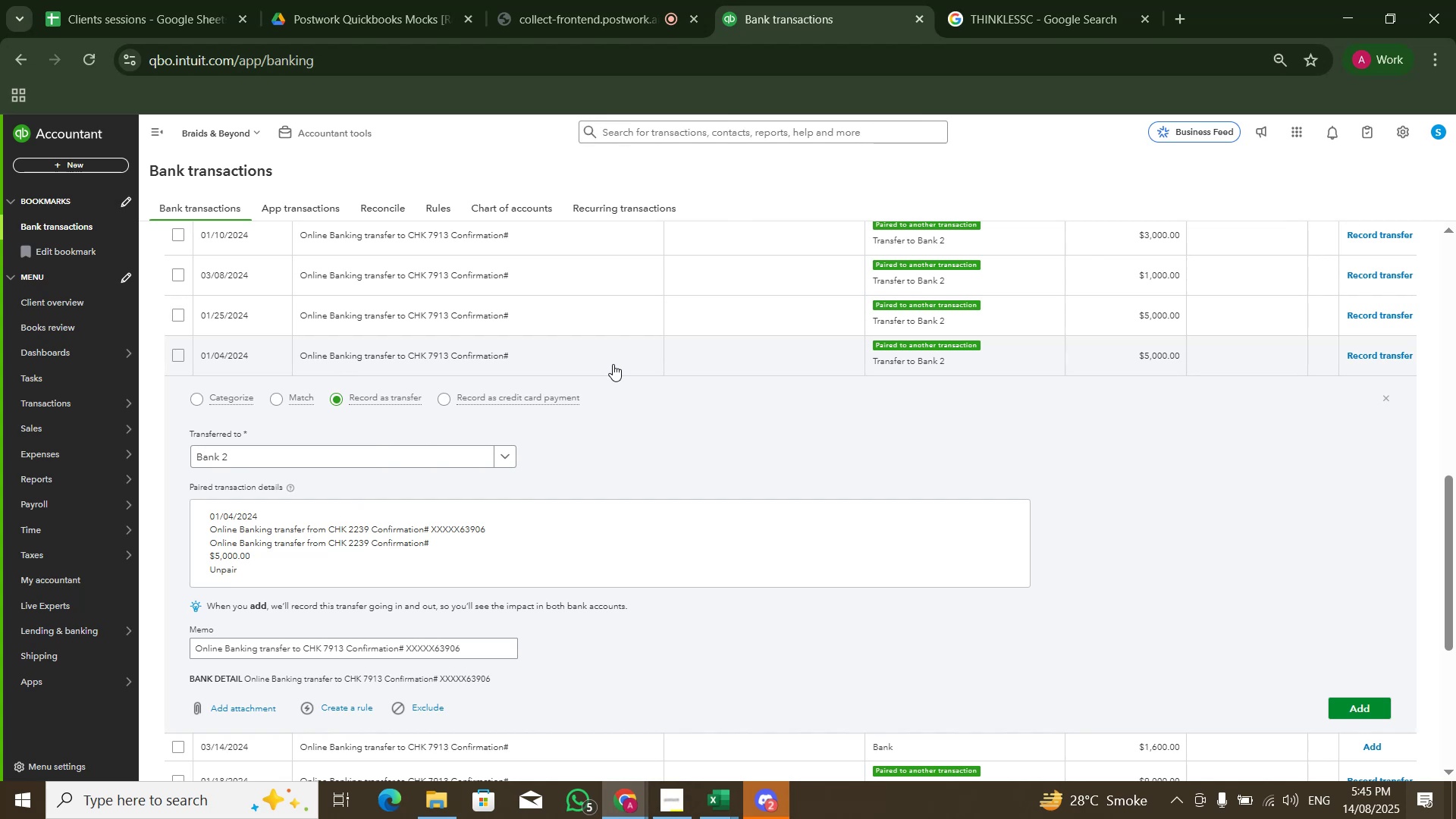 
double_click([585, 404])
 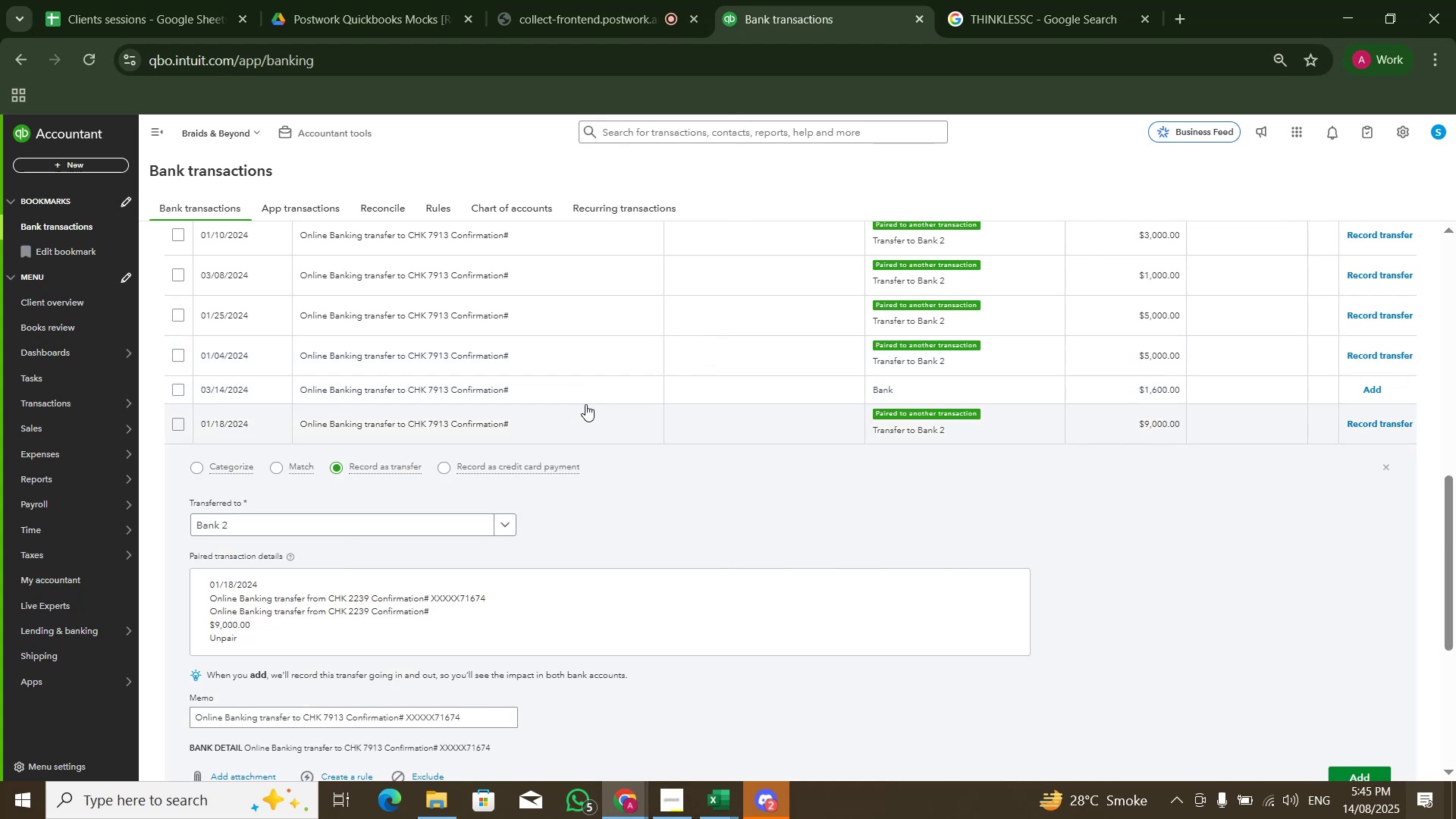 
left_click([585, 404])
 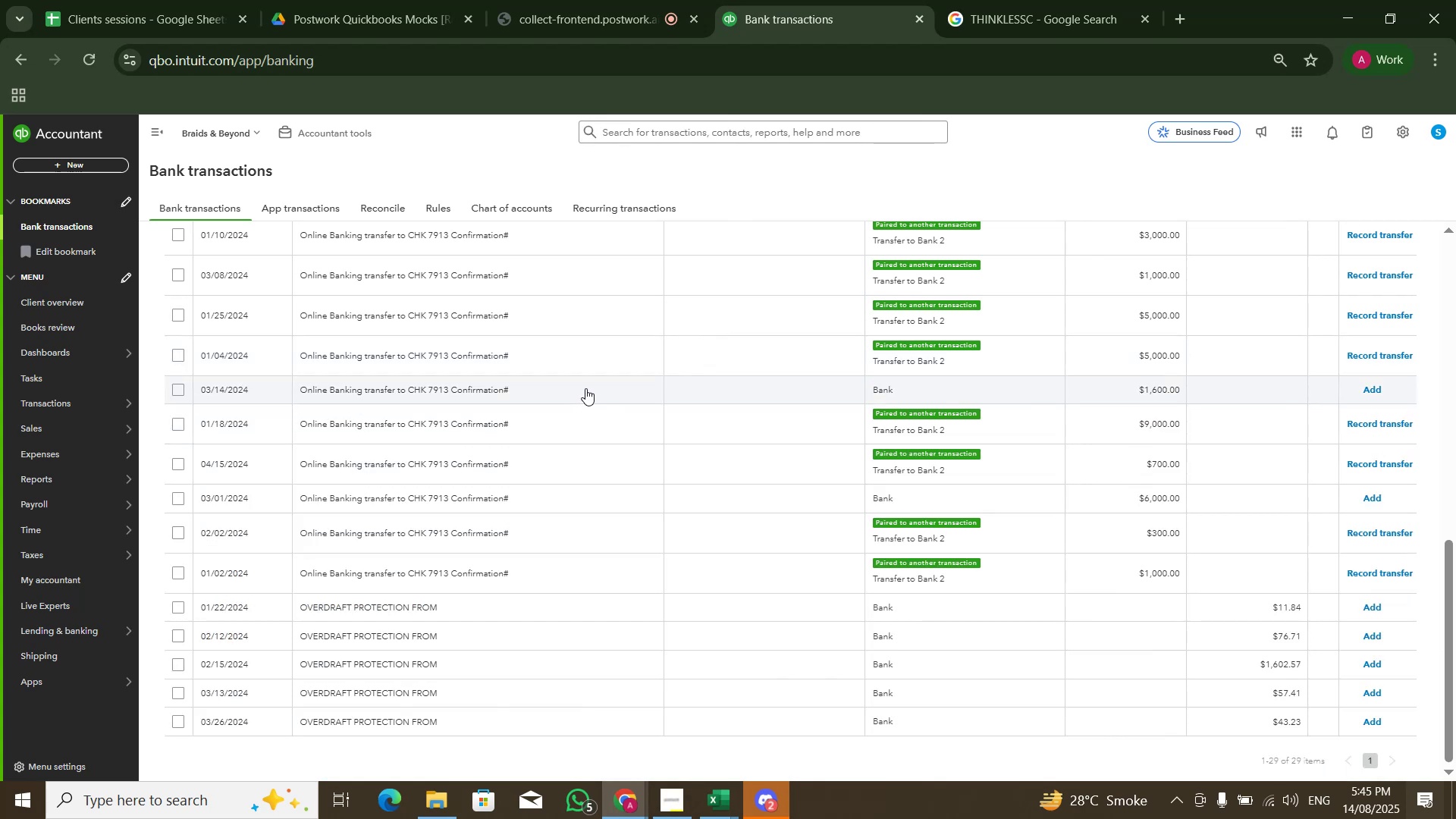 
scroll: coordinate [585, 389], scroll_direction: up, amount: 2.0
 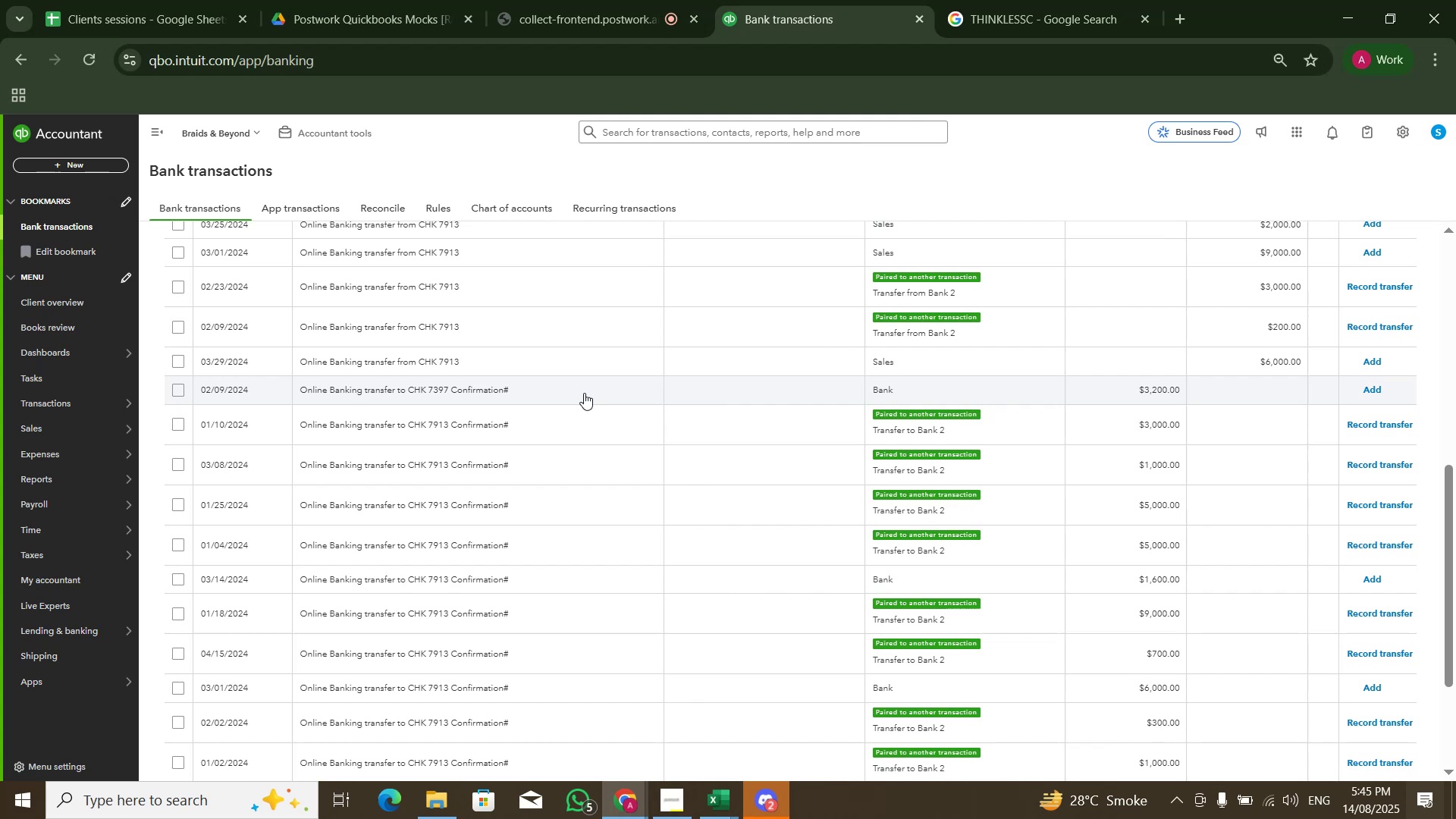 
left_click([584, 394])
 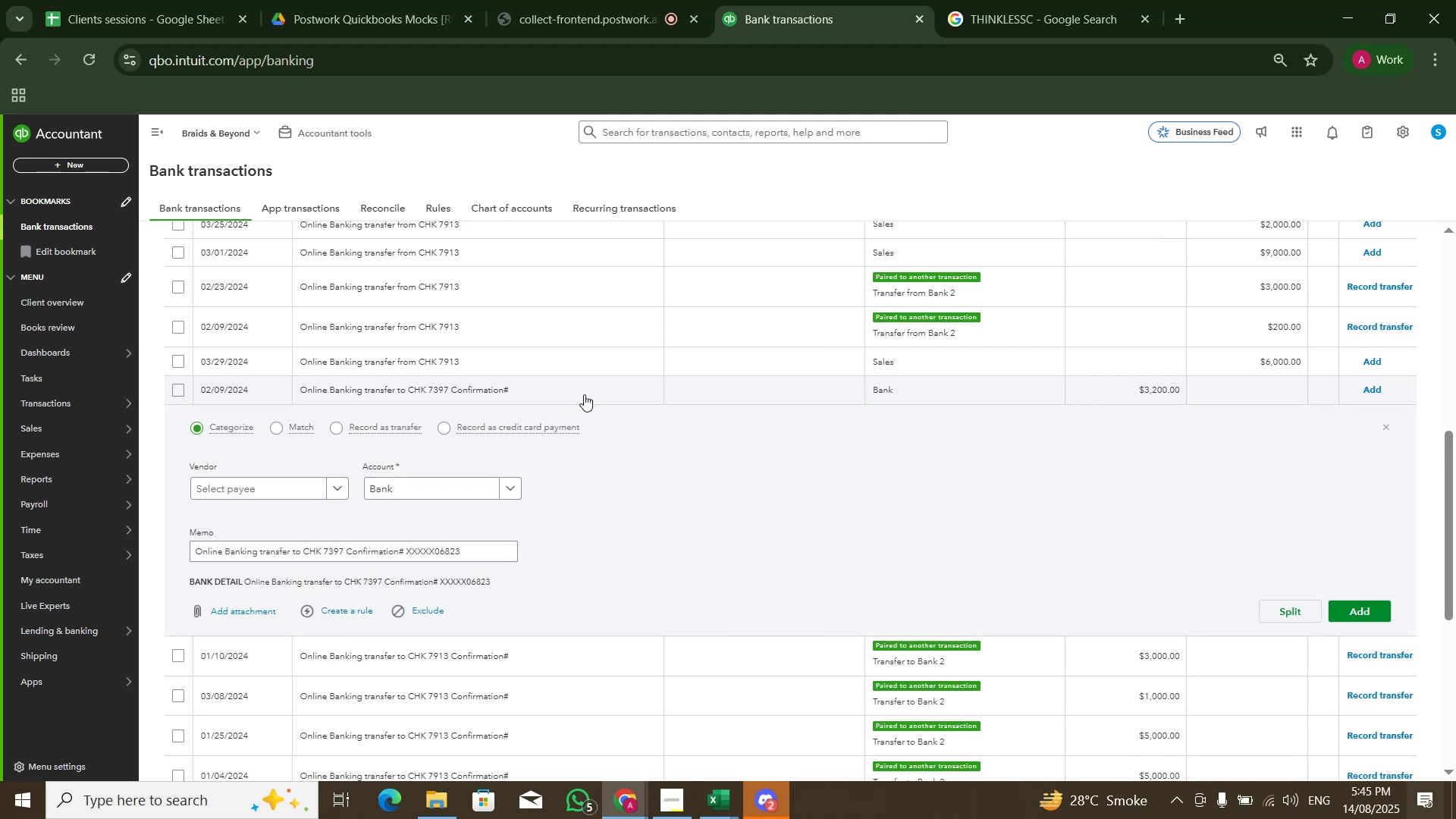 
left_click([584, 394])
 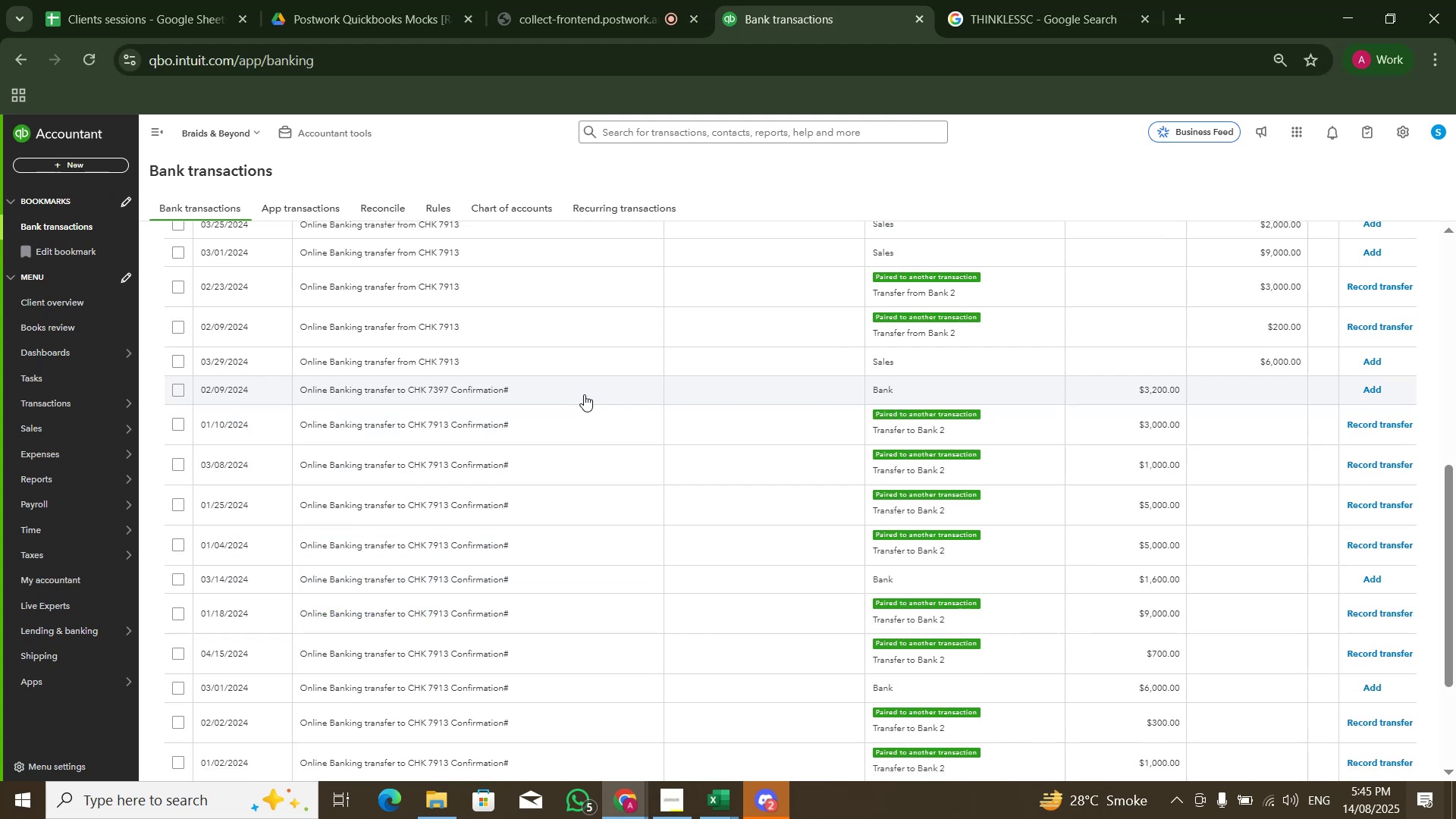 
scroll: coordinate [585, 393], scroll_direction: up, amount: 4.0
 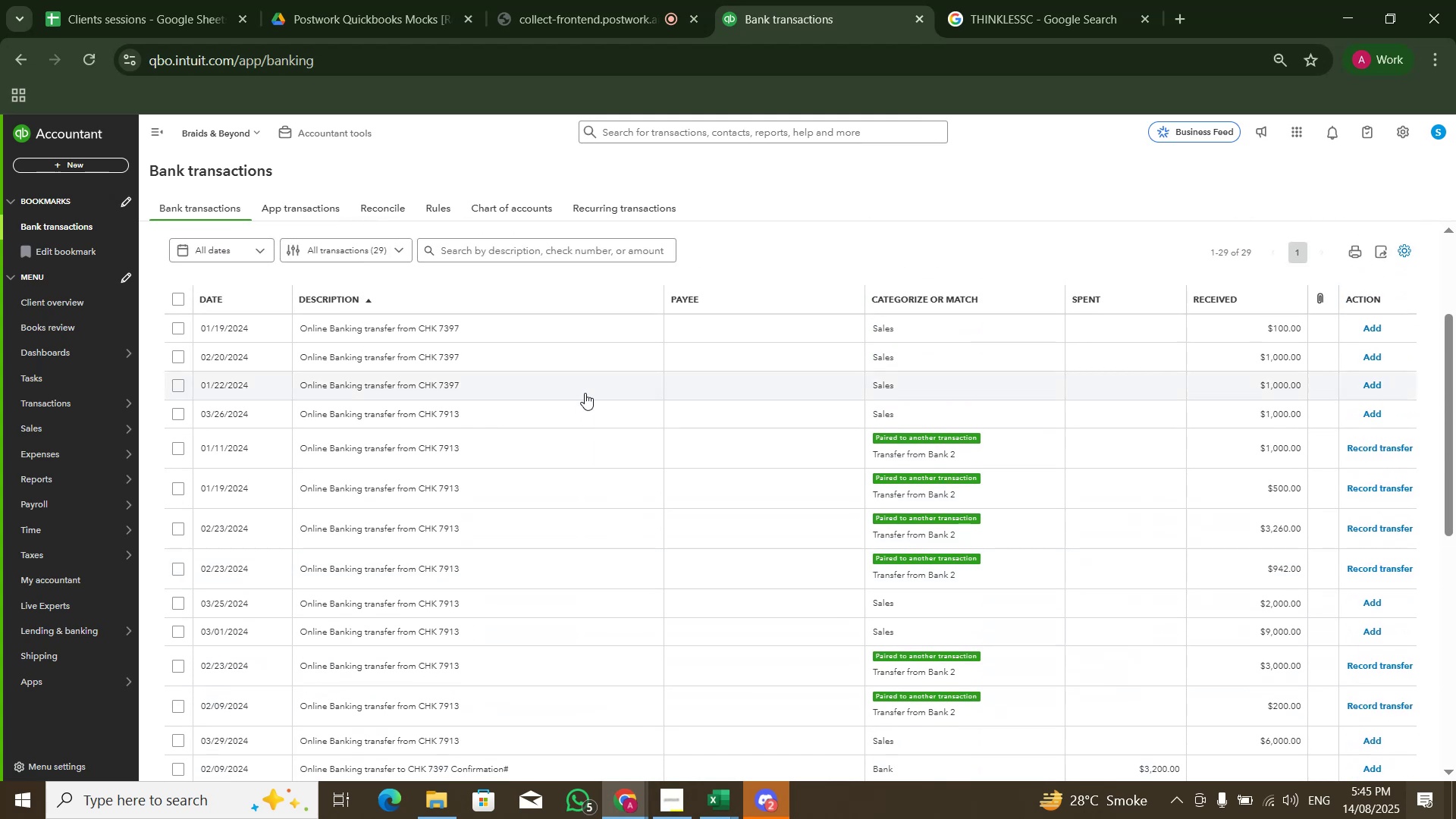 
scroll: coordinate [585, 393], scroll_direction: down, amount: 2.0
 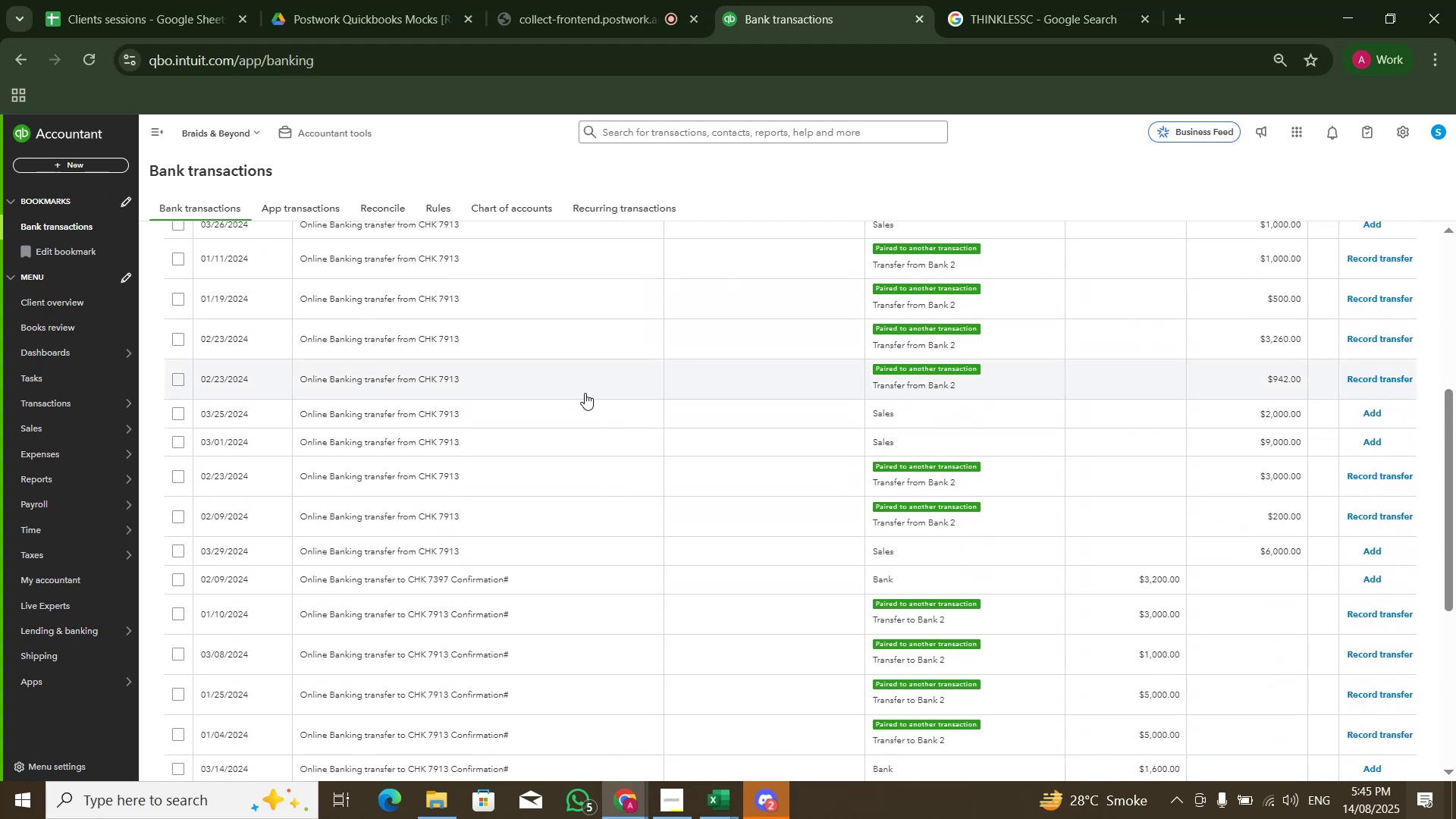 
scroll: coordinate [585, 393], scroll_direction: up, amount: 4.0
 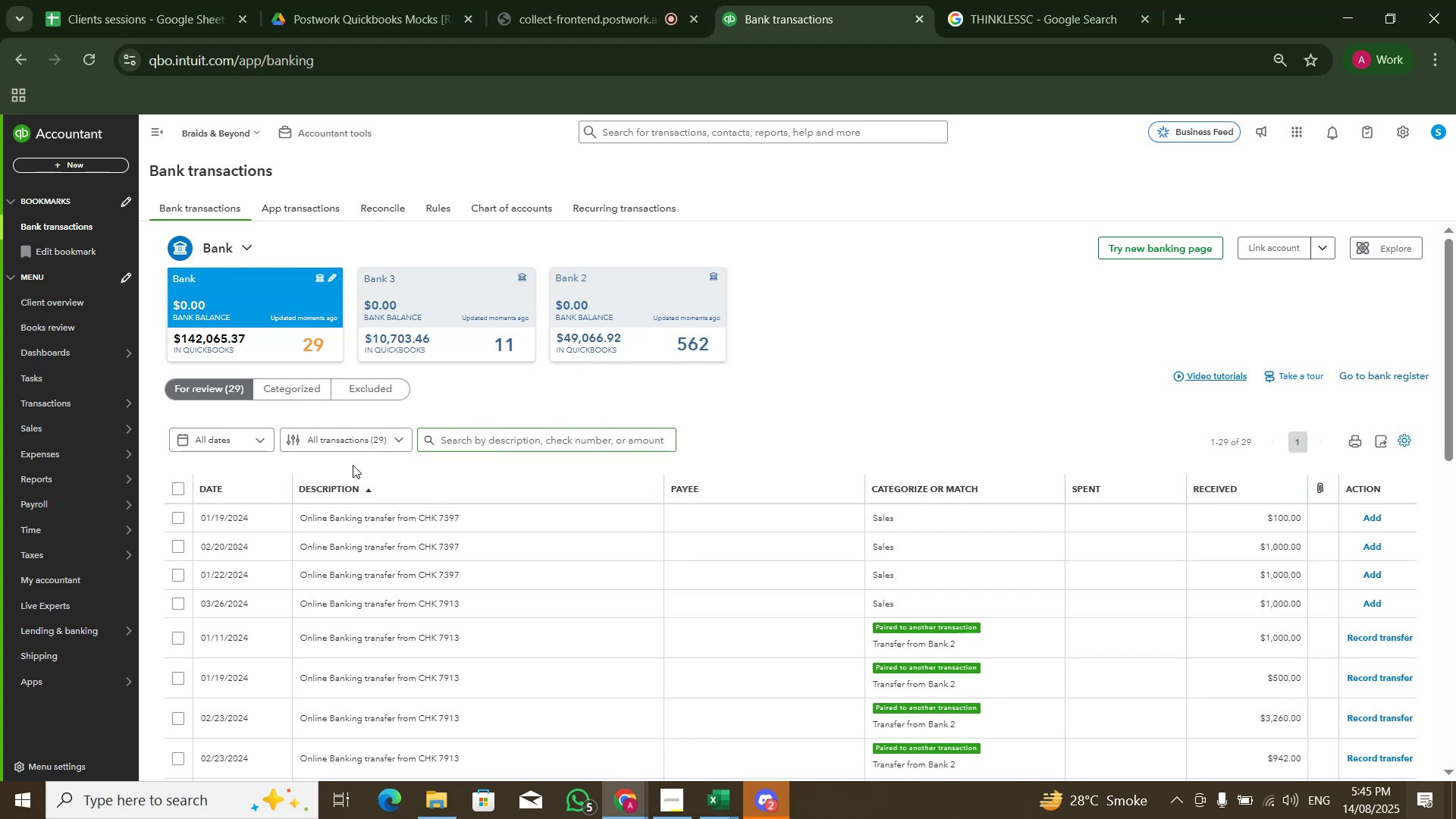 
wait(7.12)
 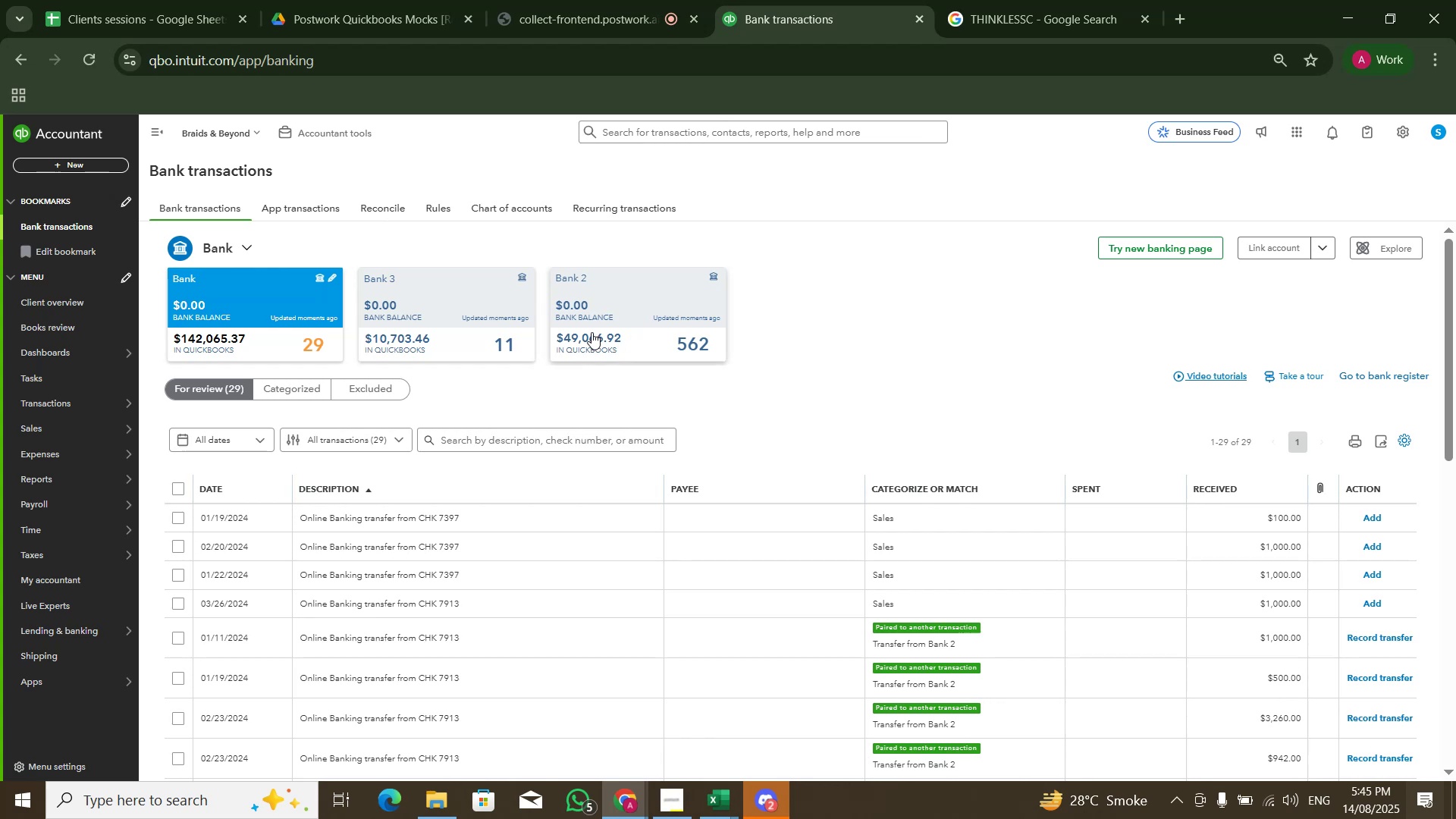 
left_click([315, 429])
 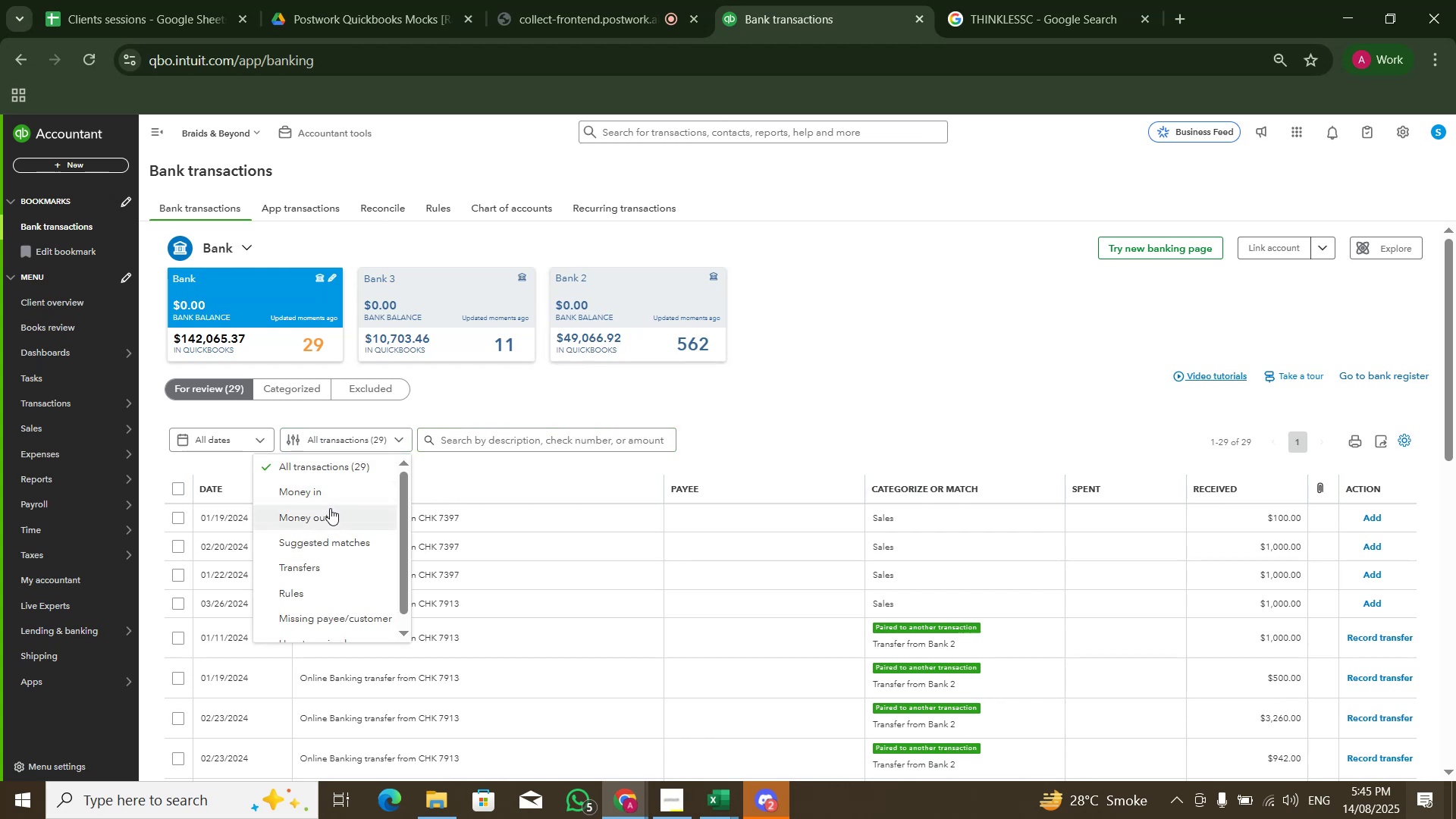 
left_click([330, 508])
 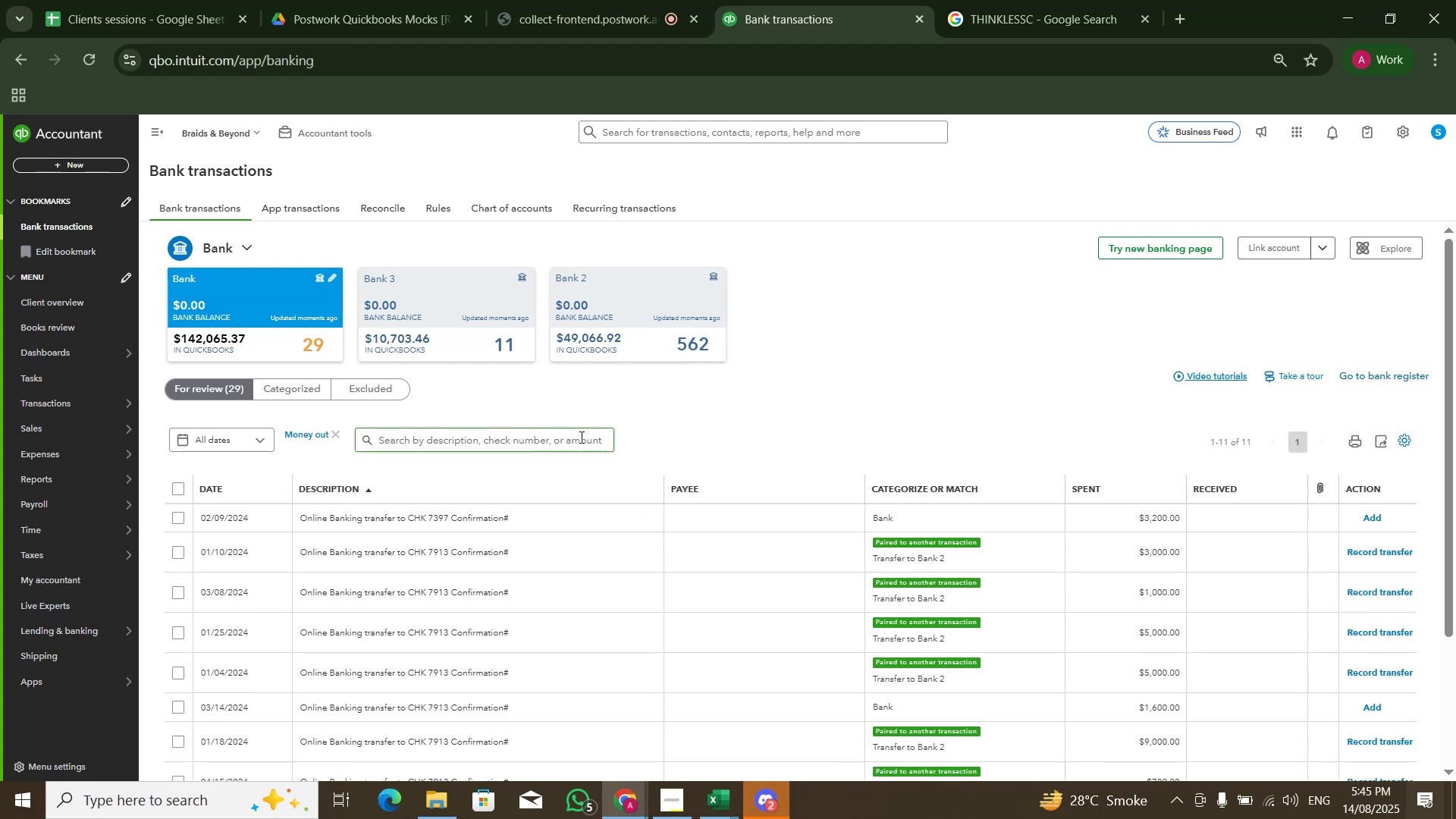 
scroll: coordinate [580, 437], scroll_direction: down, amount: 5.0
 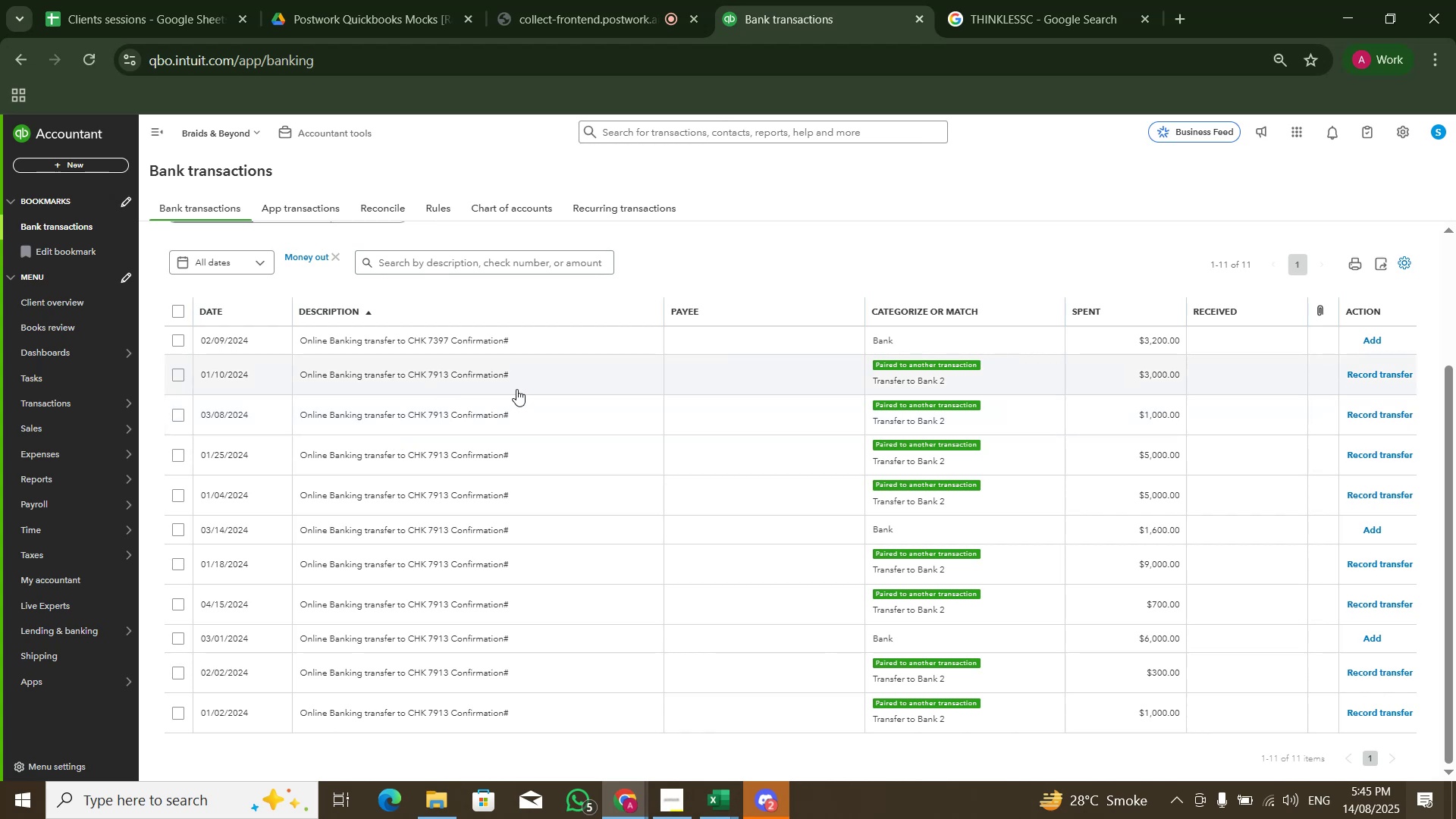 
left_click([516, 389])
 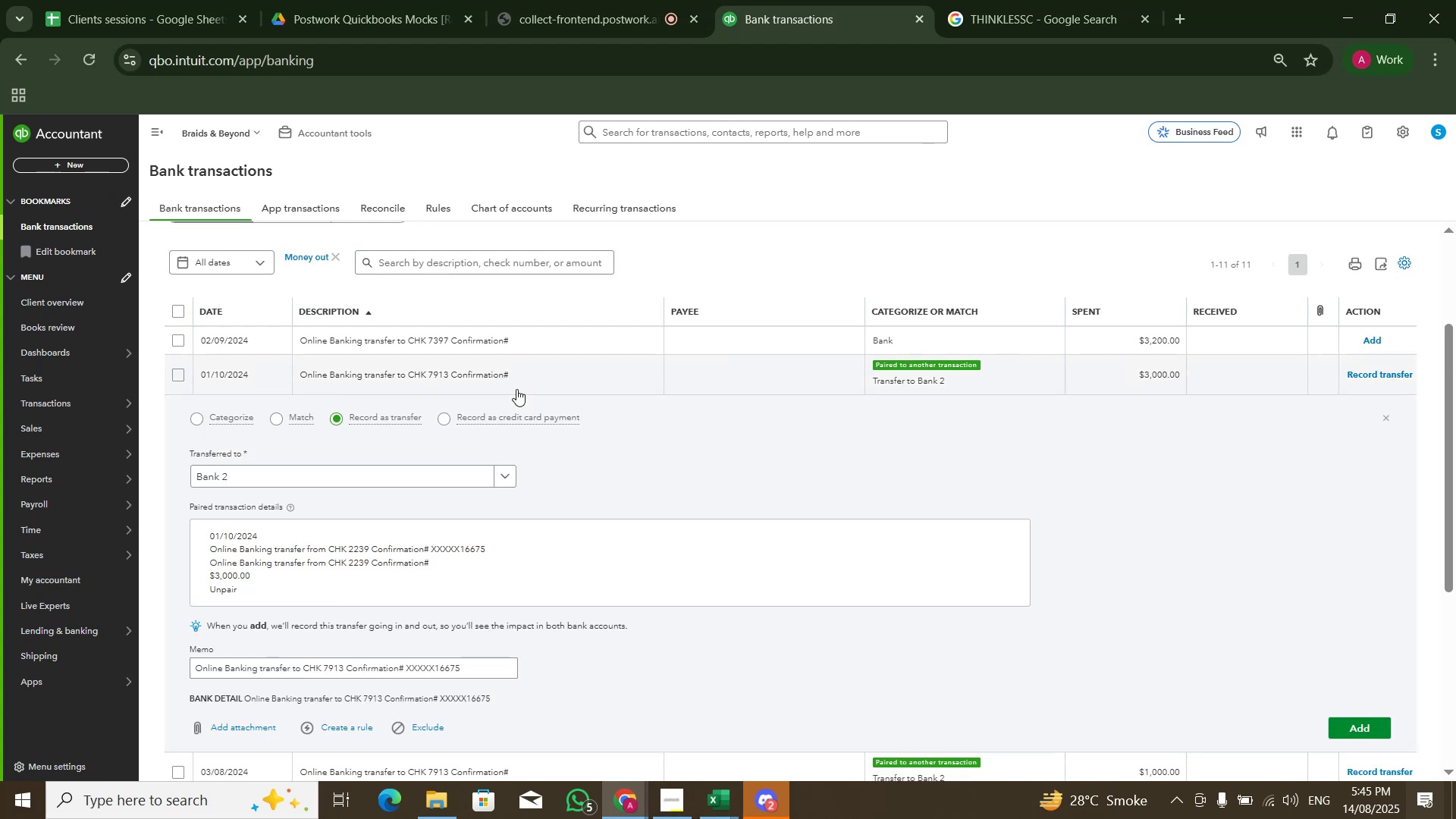 
left_click([516, 389])
 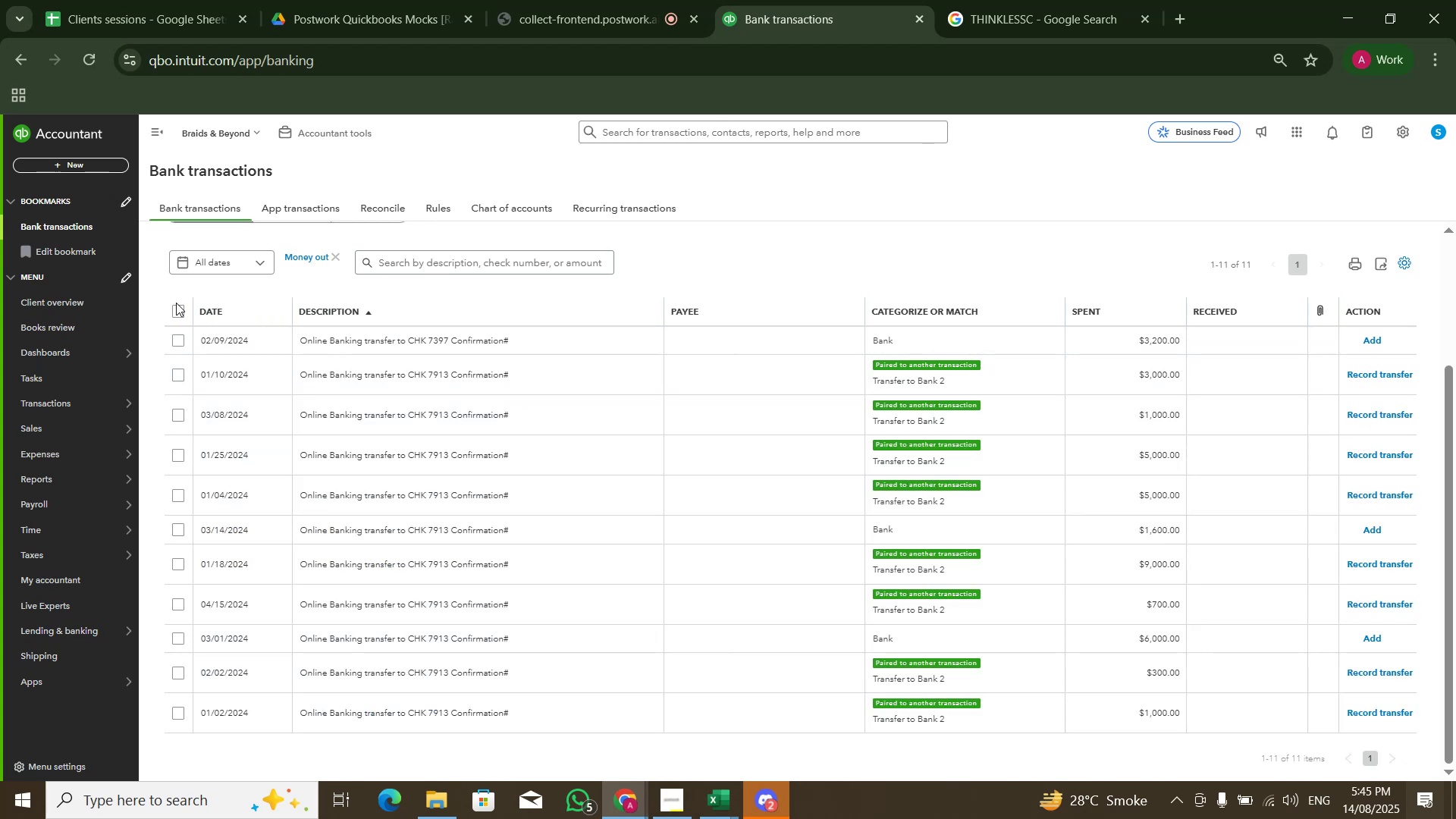 
left_click([177, 309])
 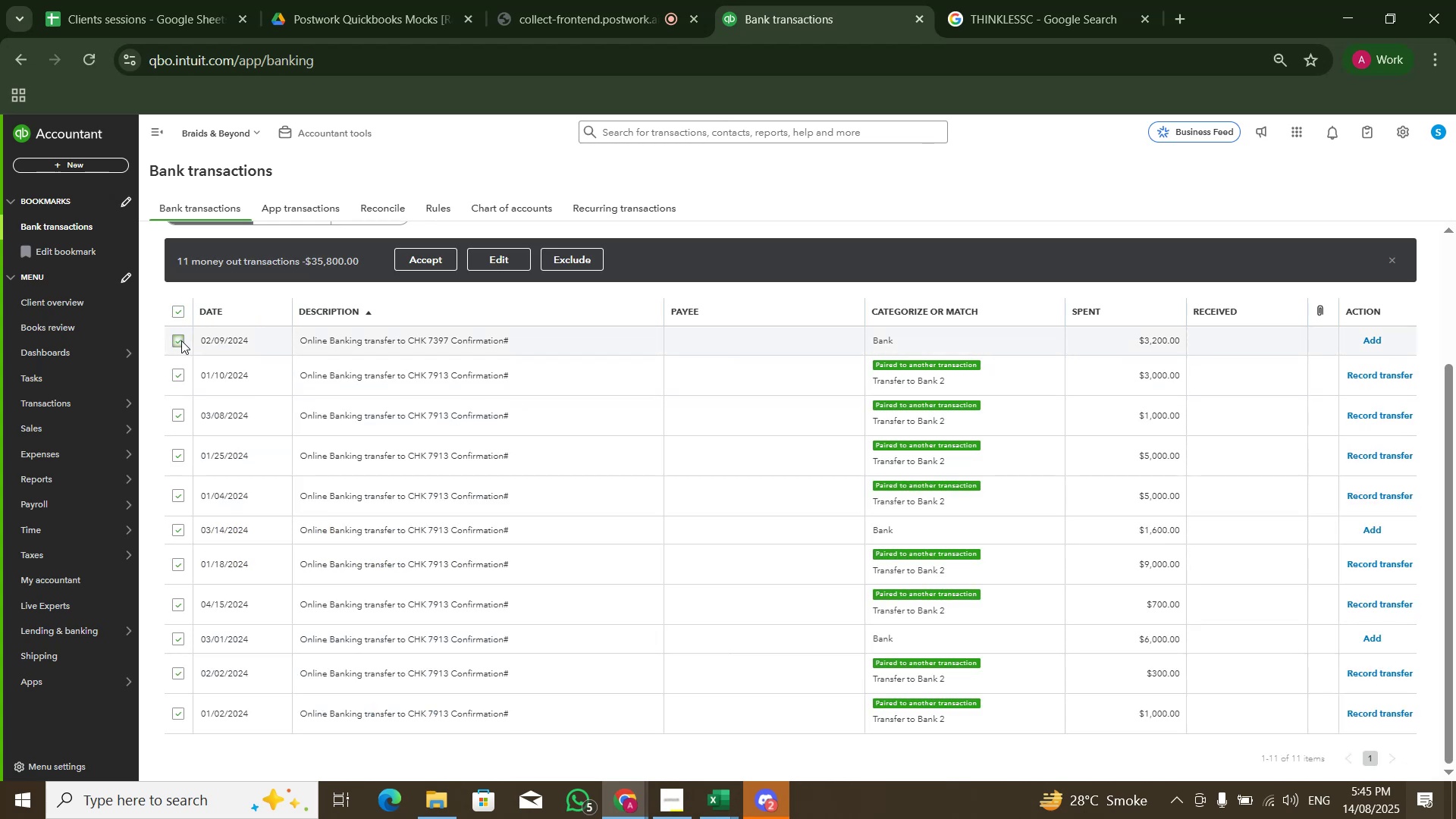 
left_click([181, 344])
 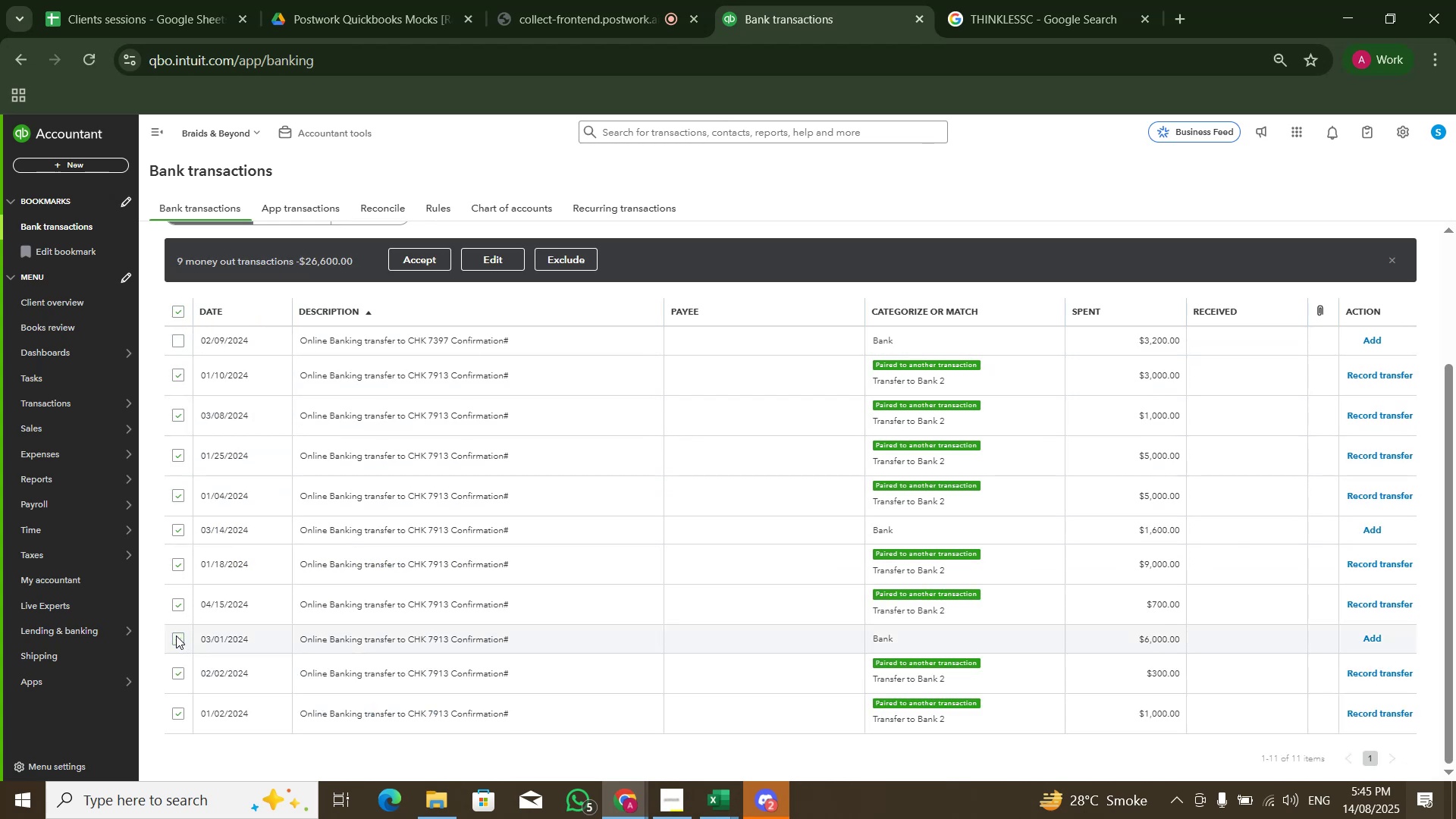 
scroll: coordinate [612, 487], scroll_direction: up, amount: 2.0
 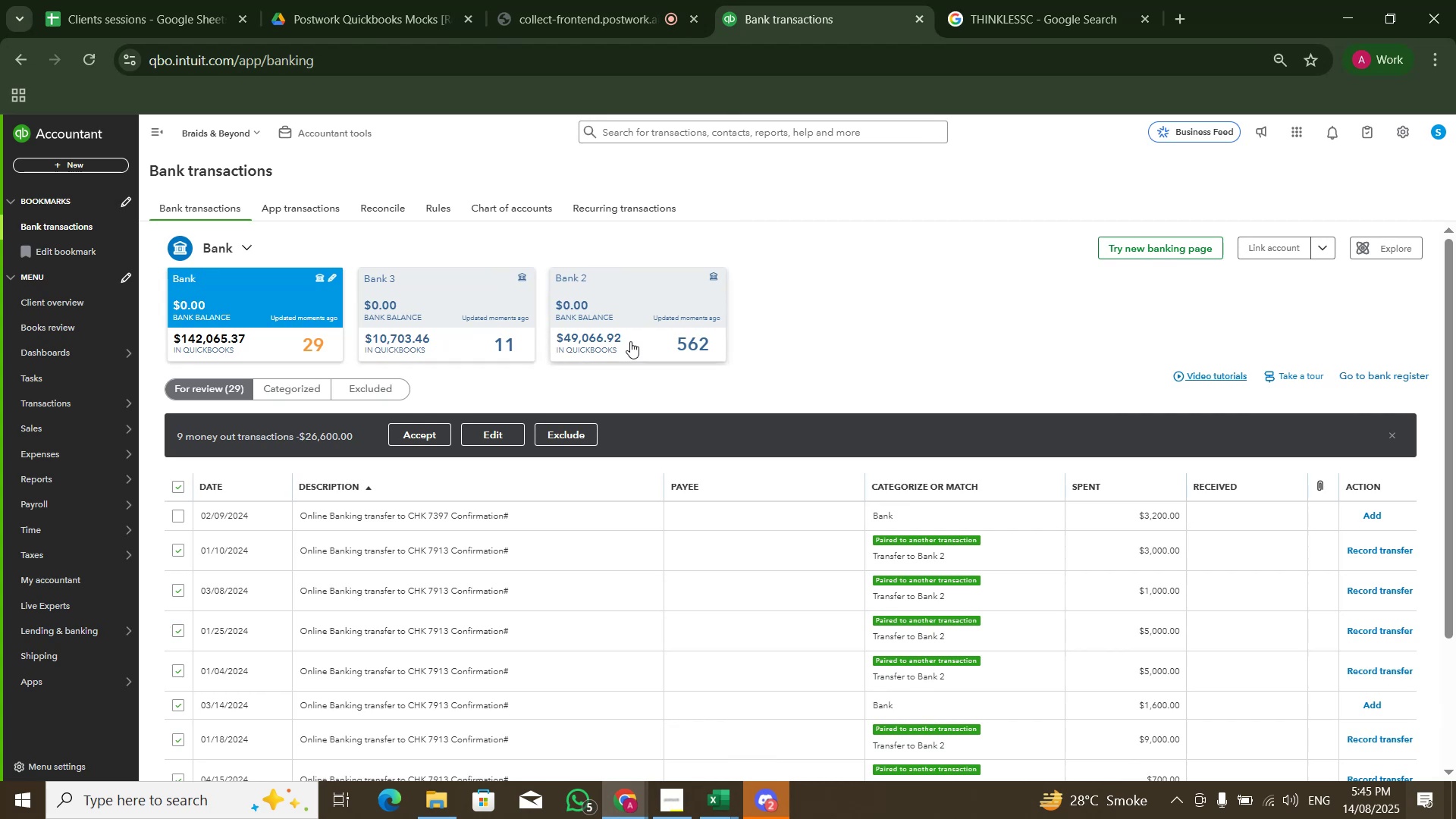 
left_click([638, 331])
 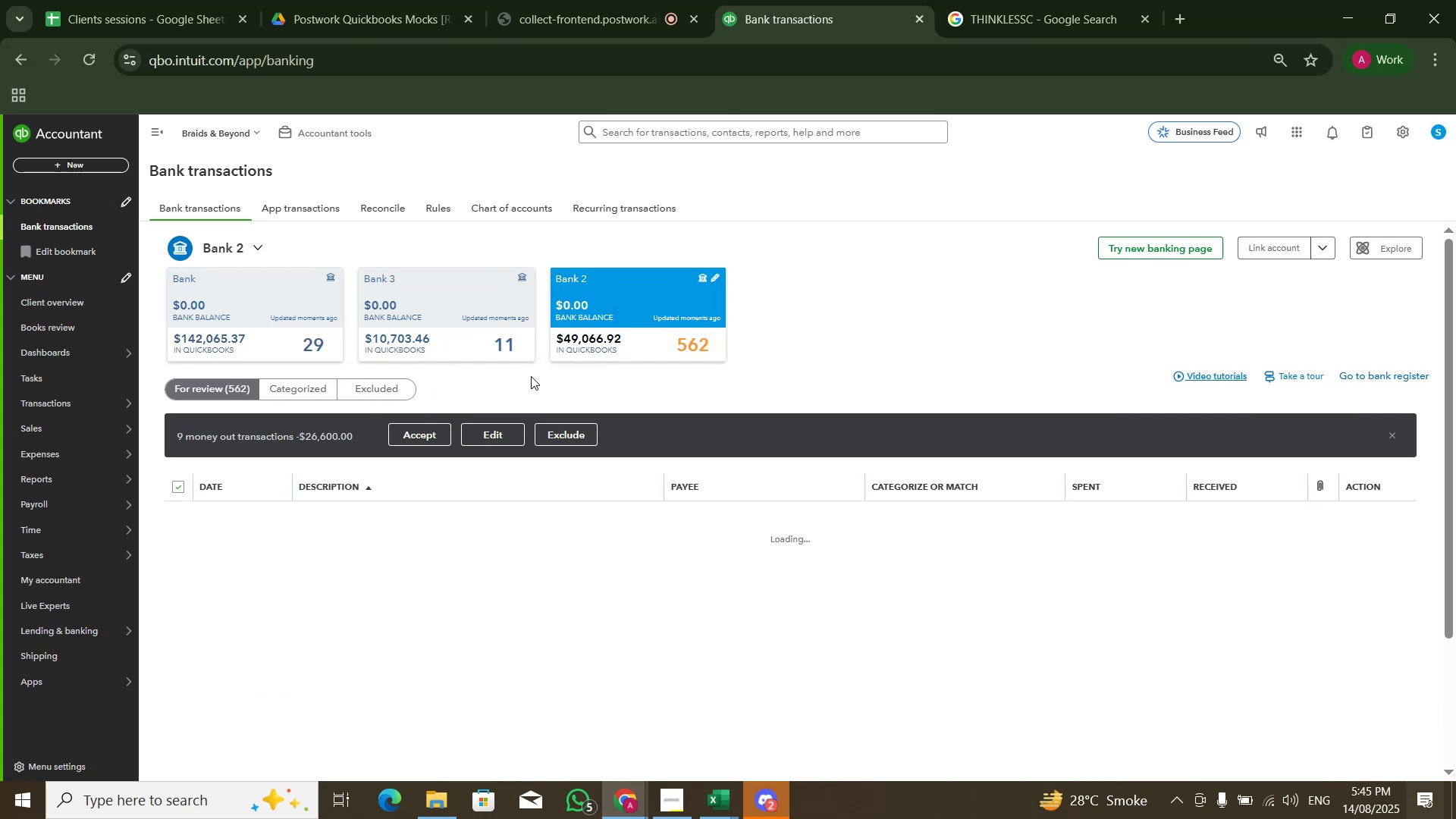 
wait(9.41)
 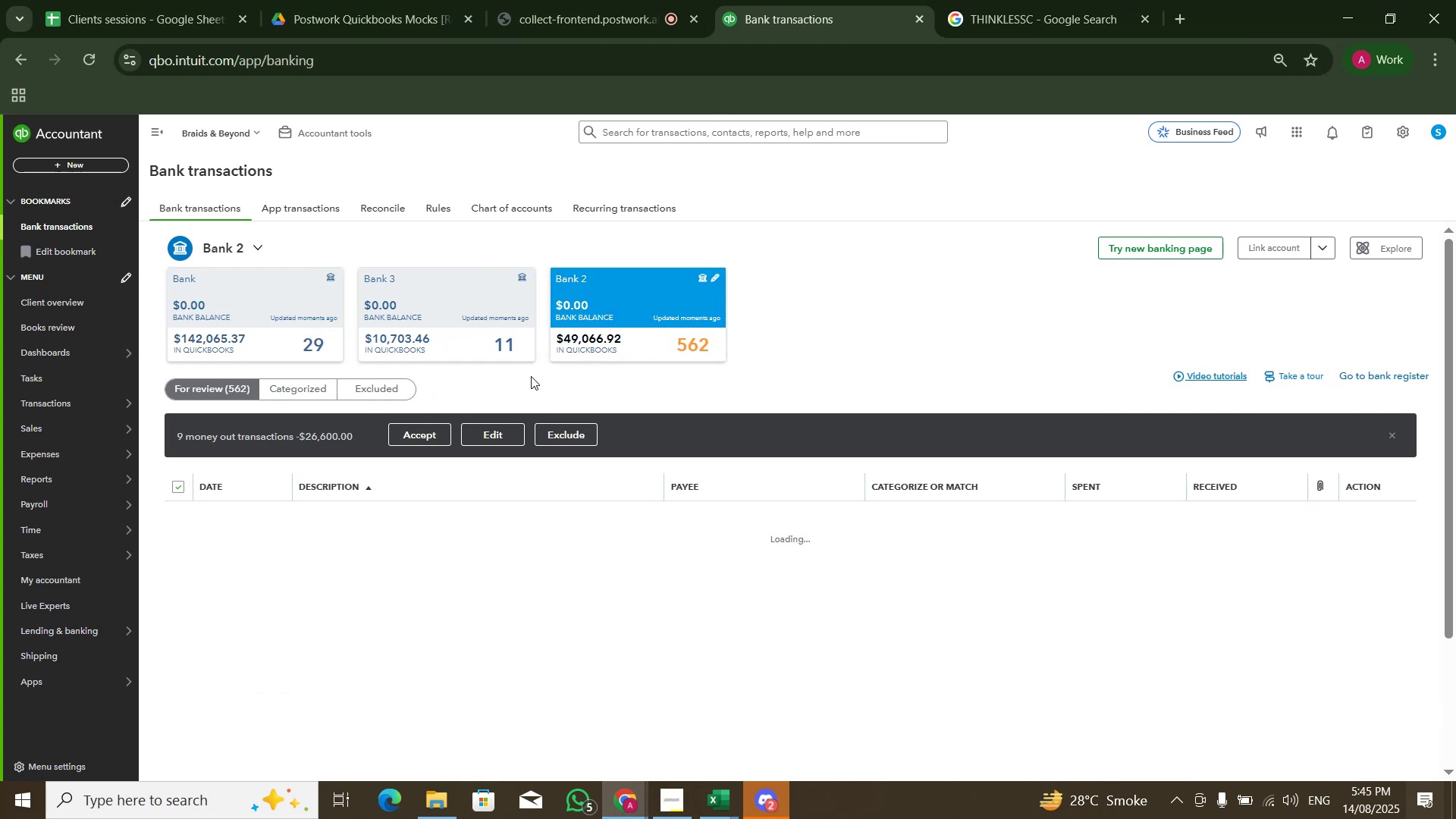 
left_click([331, 435])
 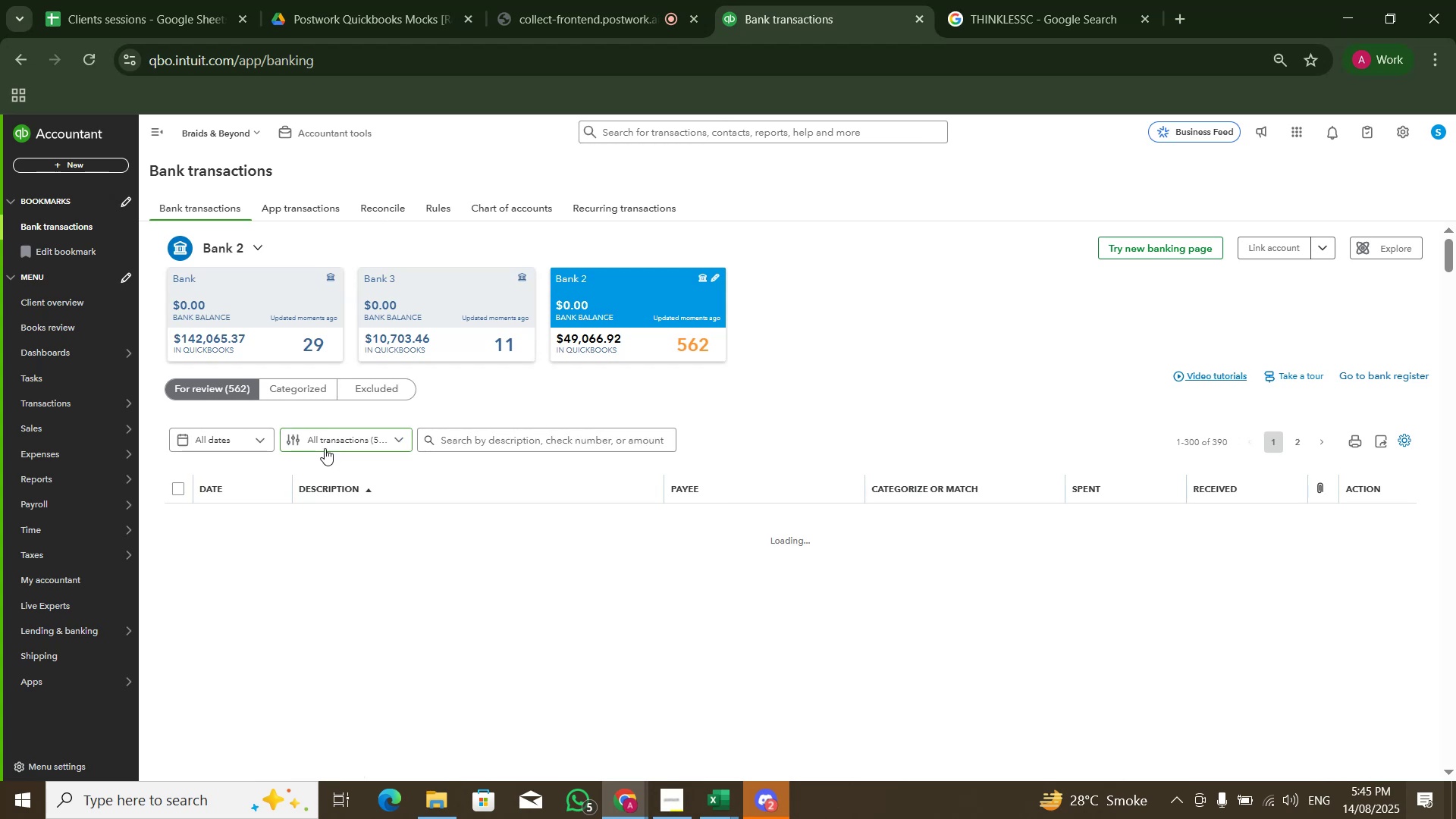 
left_click([325, 448])
 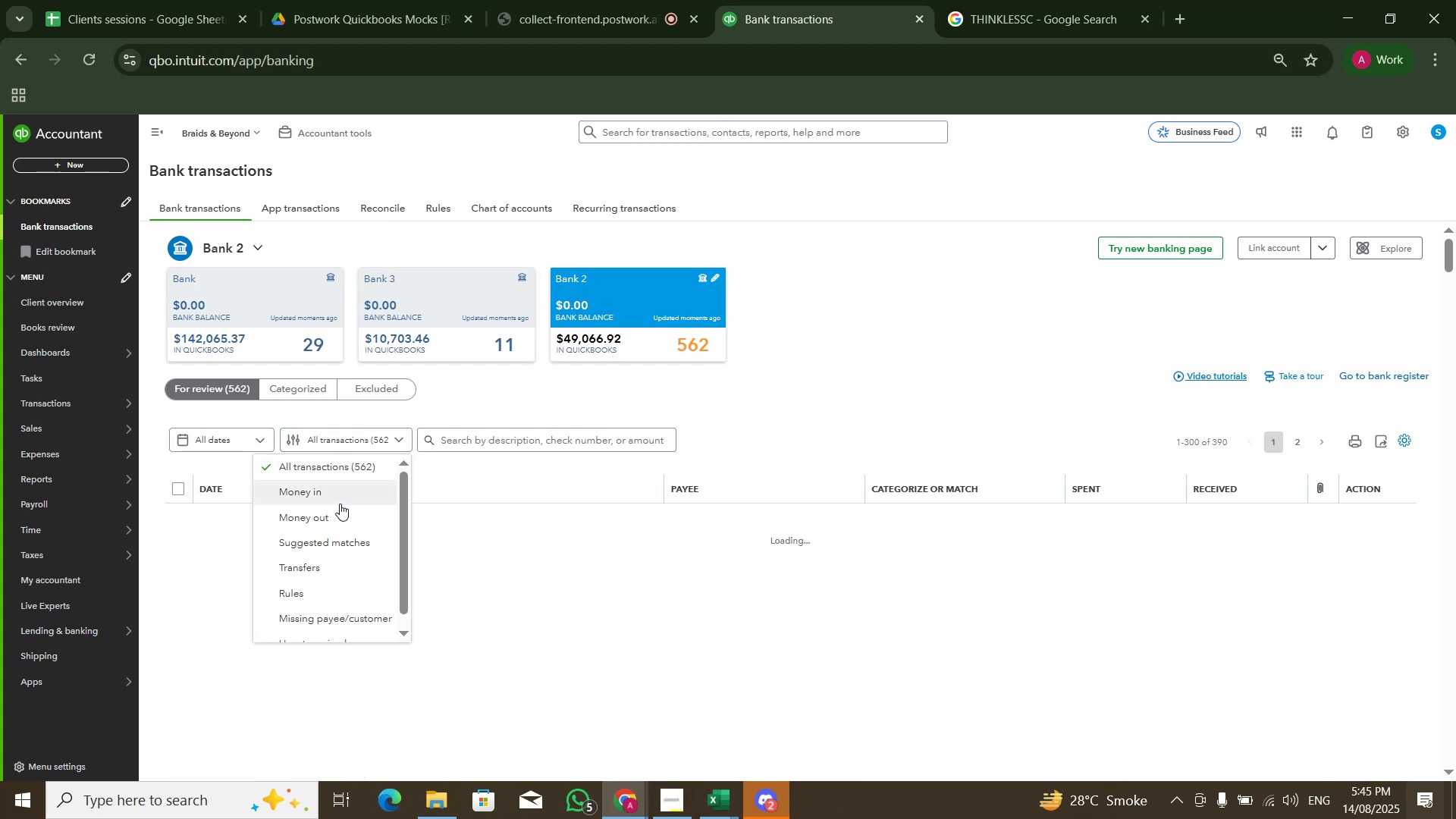 
left_click([334, 488])
 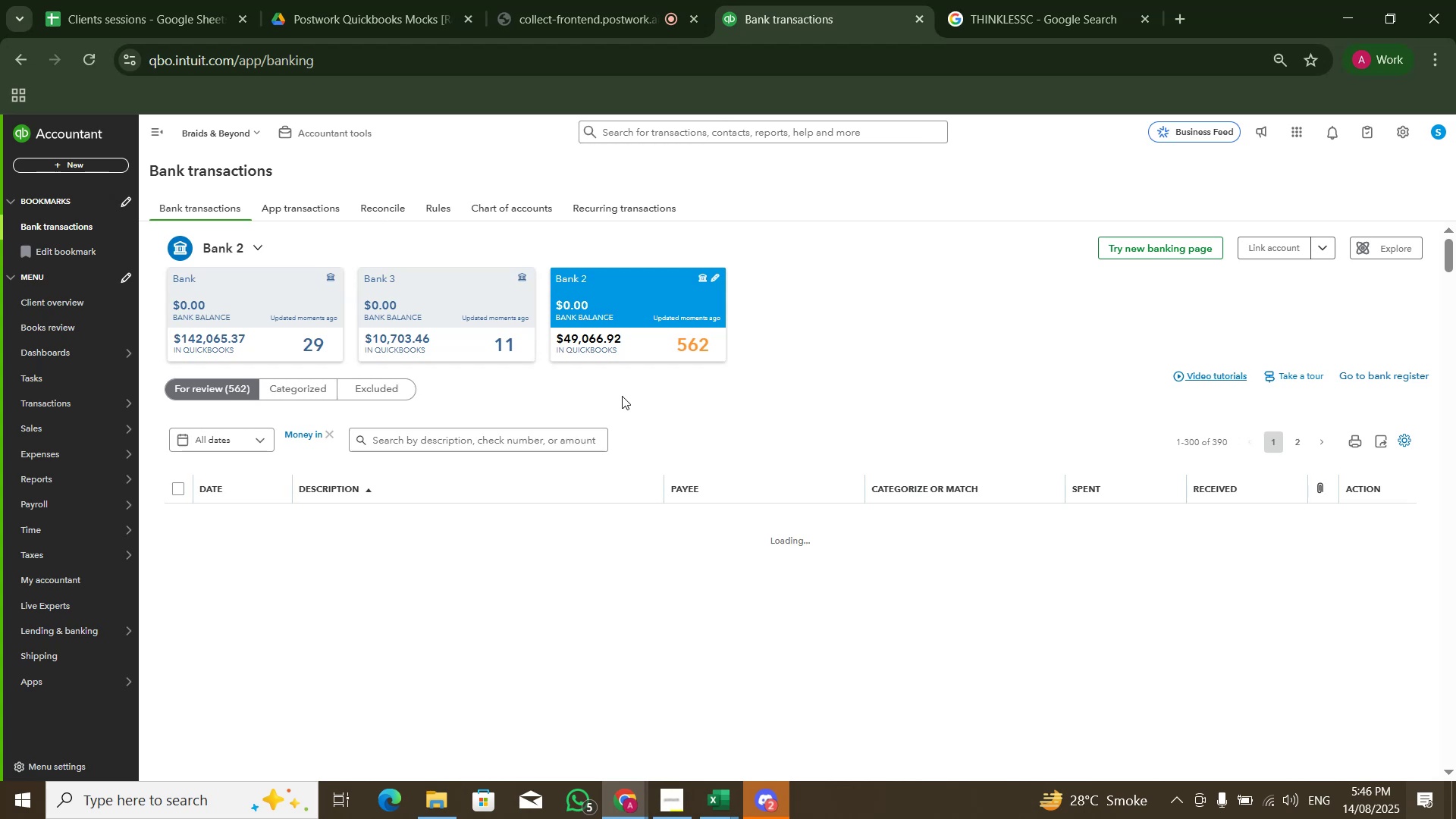 
wait(17.98)
 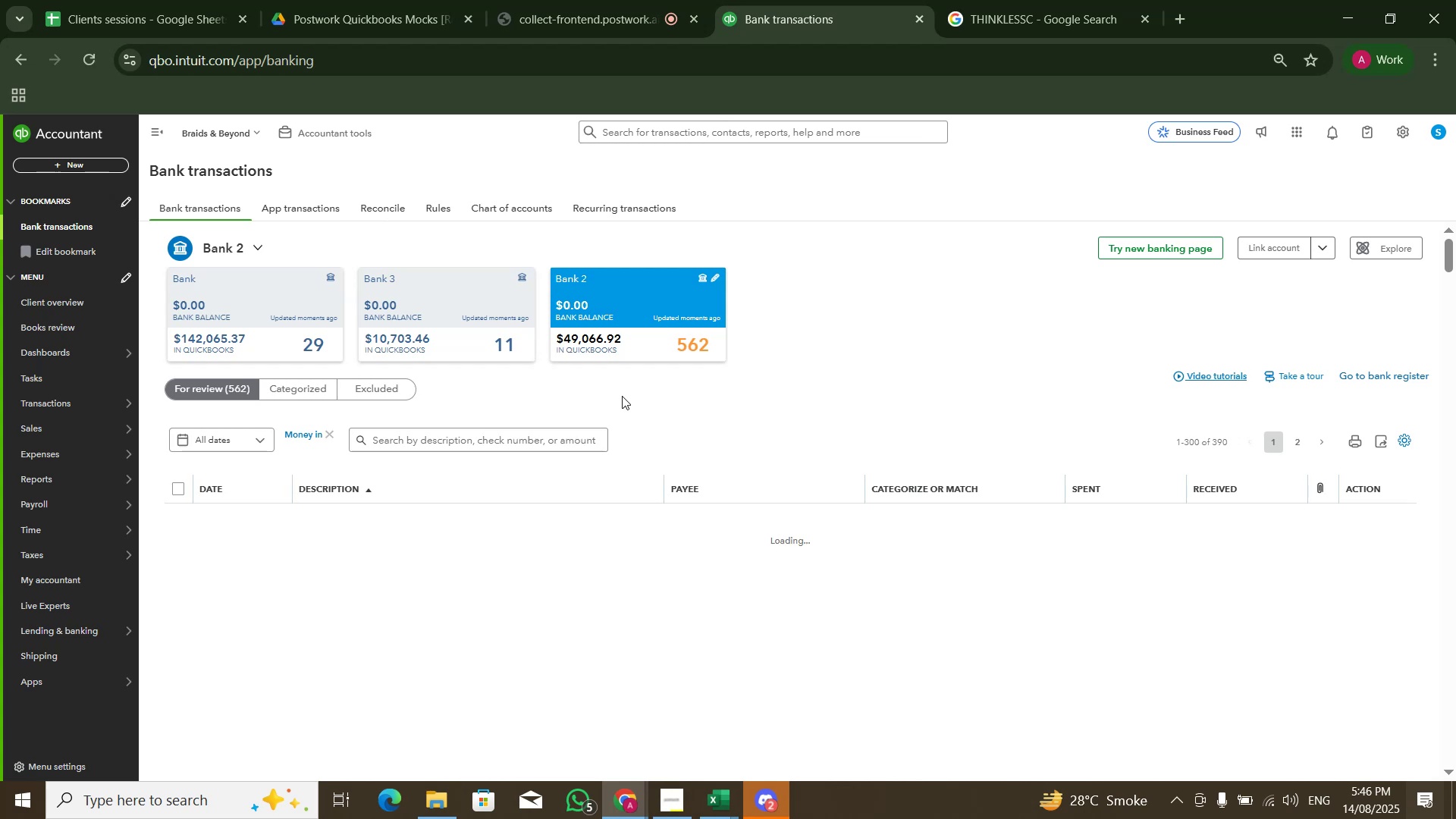 
scroll: coordinate [521, 416], scroll_direction: down, amount: 22.0
 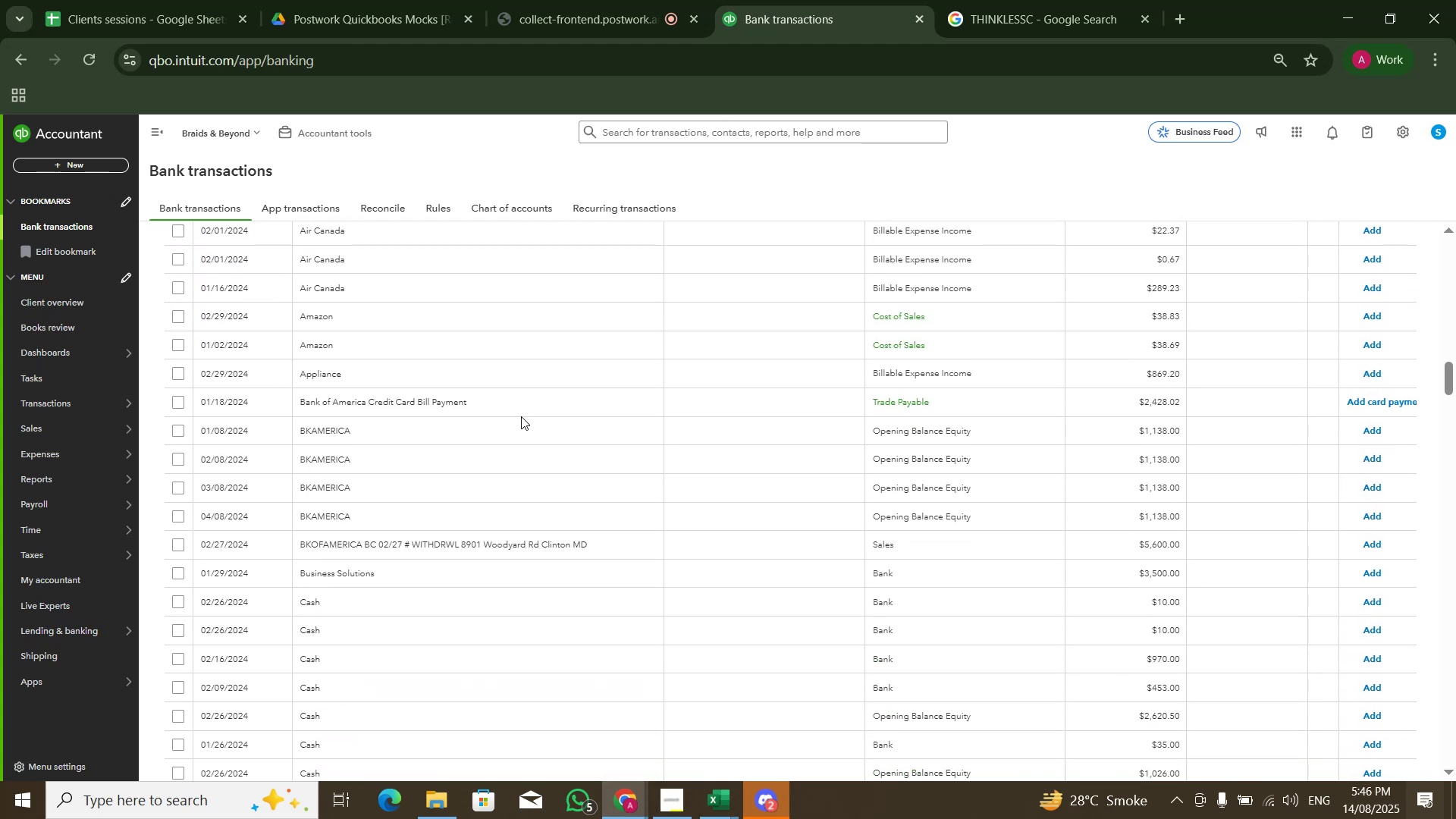 
scroll: coordinate [522, 413], scroll_direction: up, amount: 27.0
 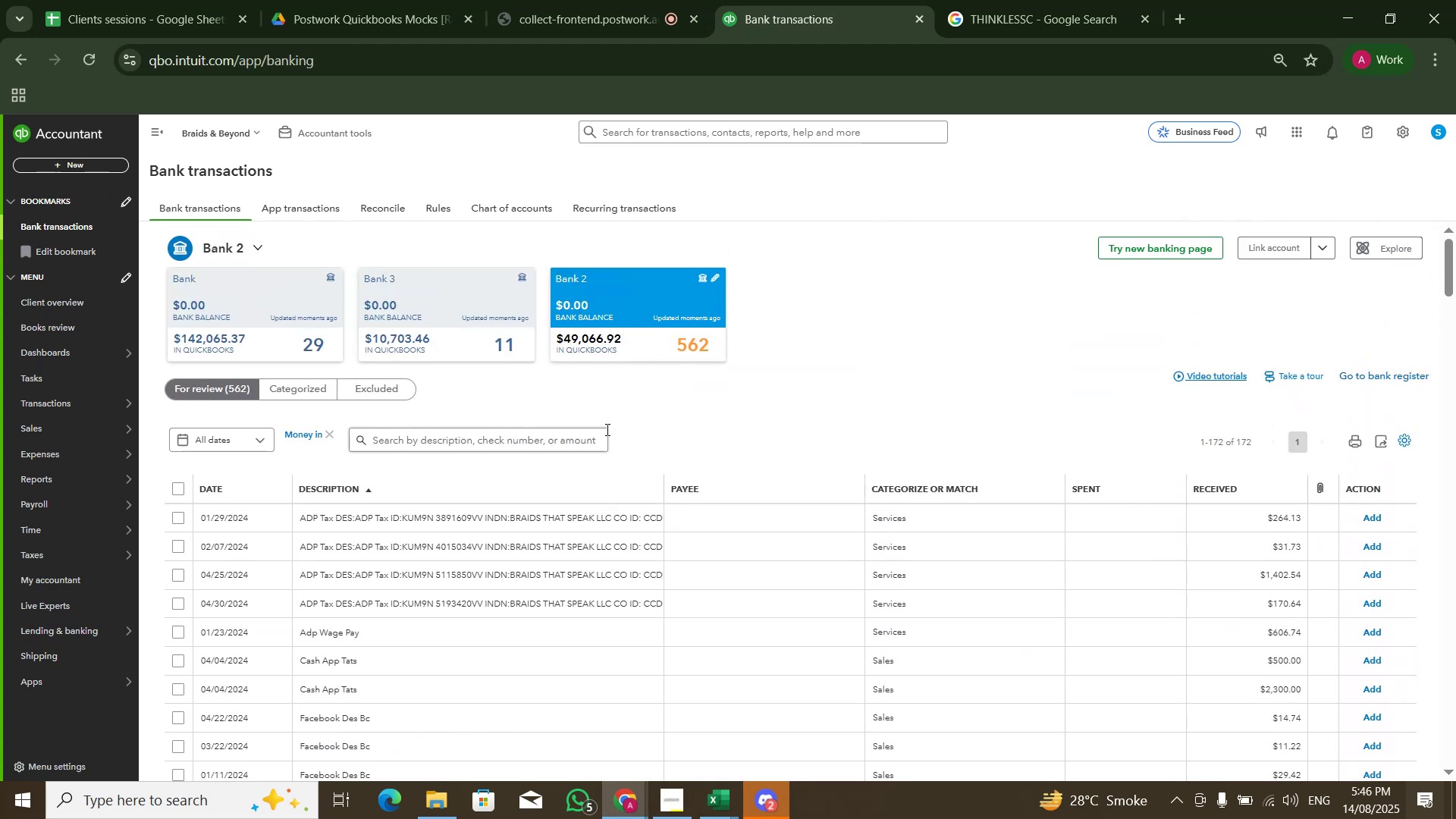 
scroll: coordinate [608, 435], scroll_direction: down, amount: 43.0
 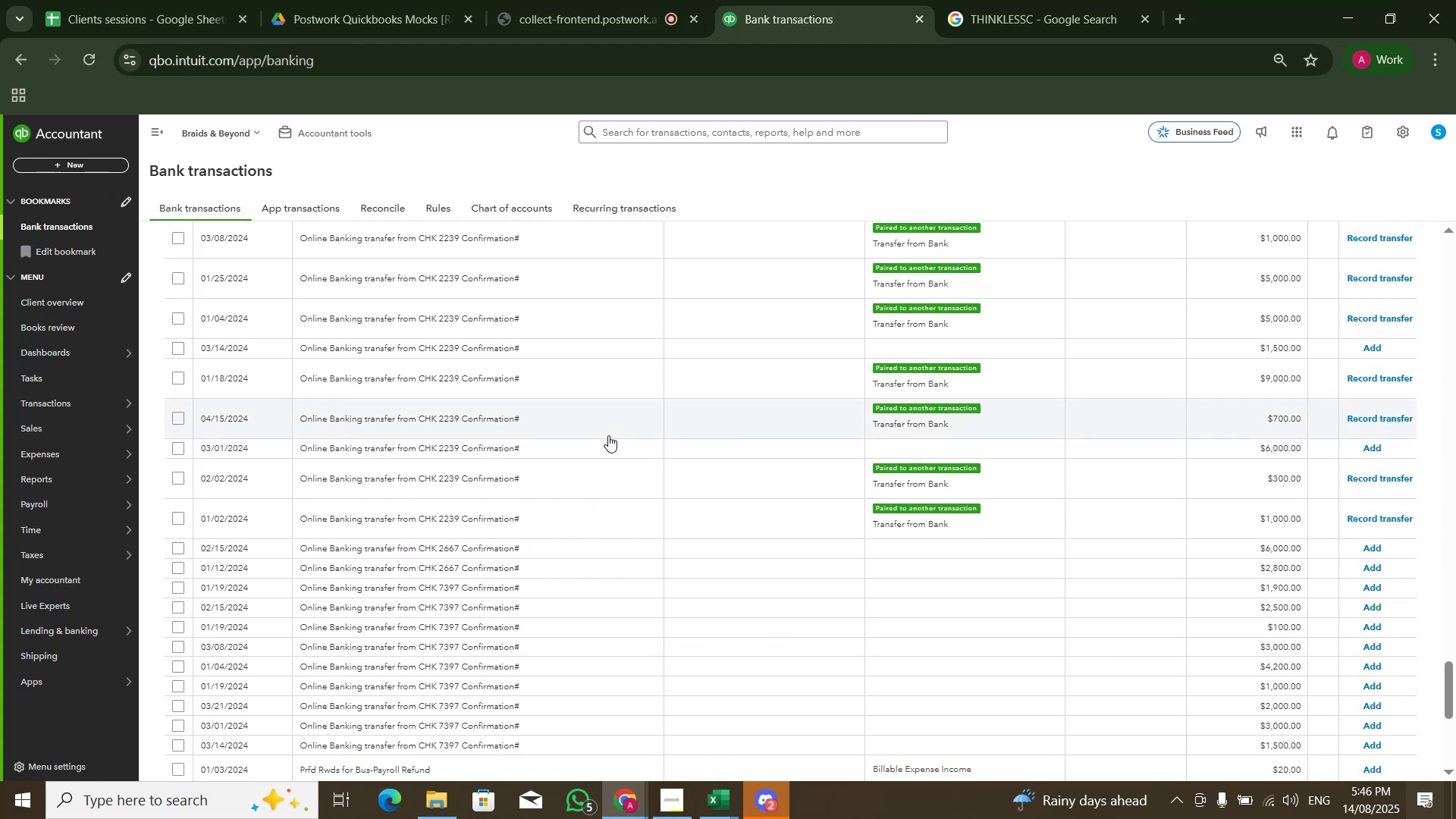 
scroll: coordinate [613, 435], scroll_direction: up, amount: 2.0
 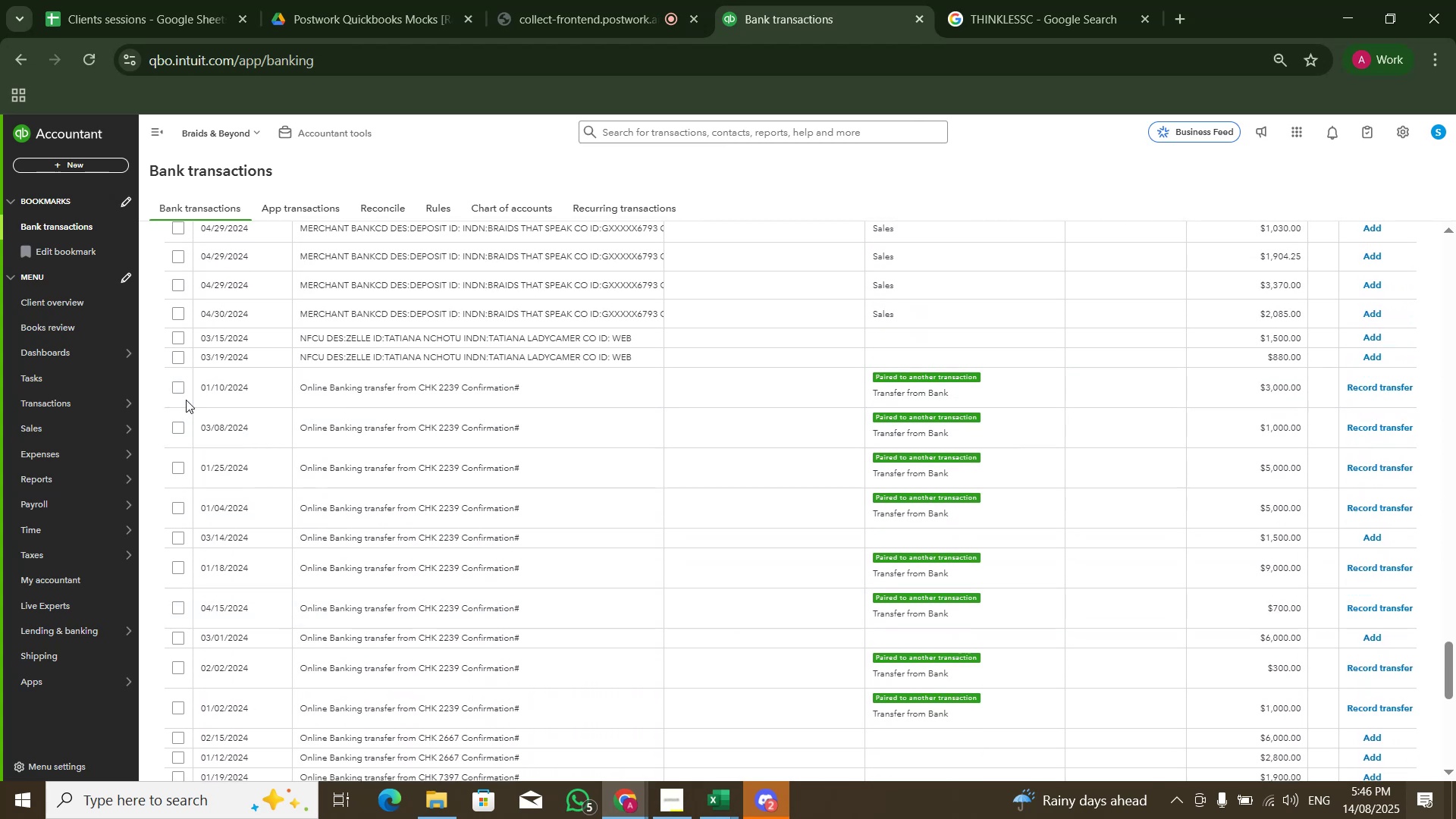 
left_click([175, 384])
 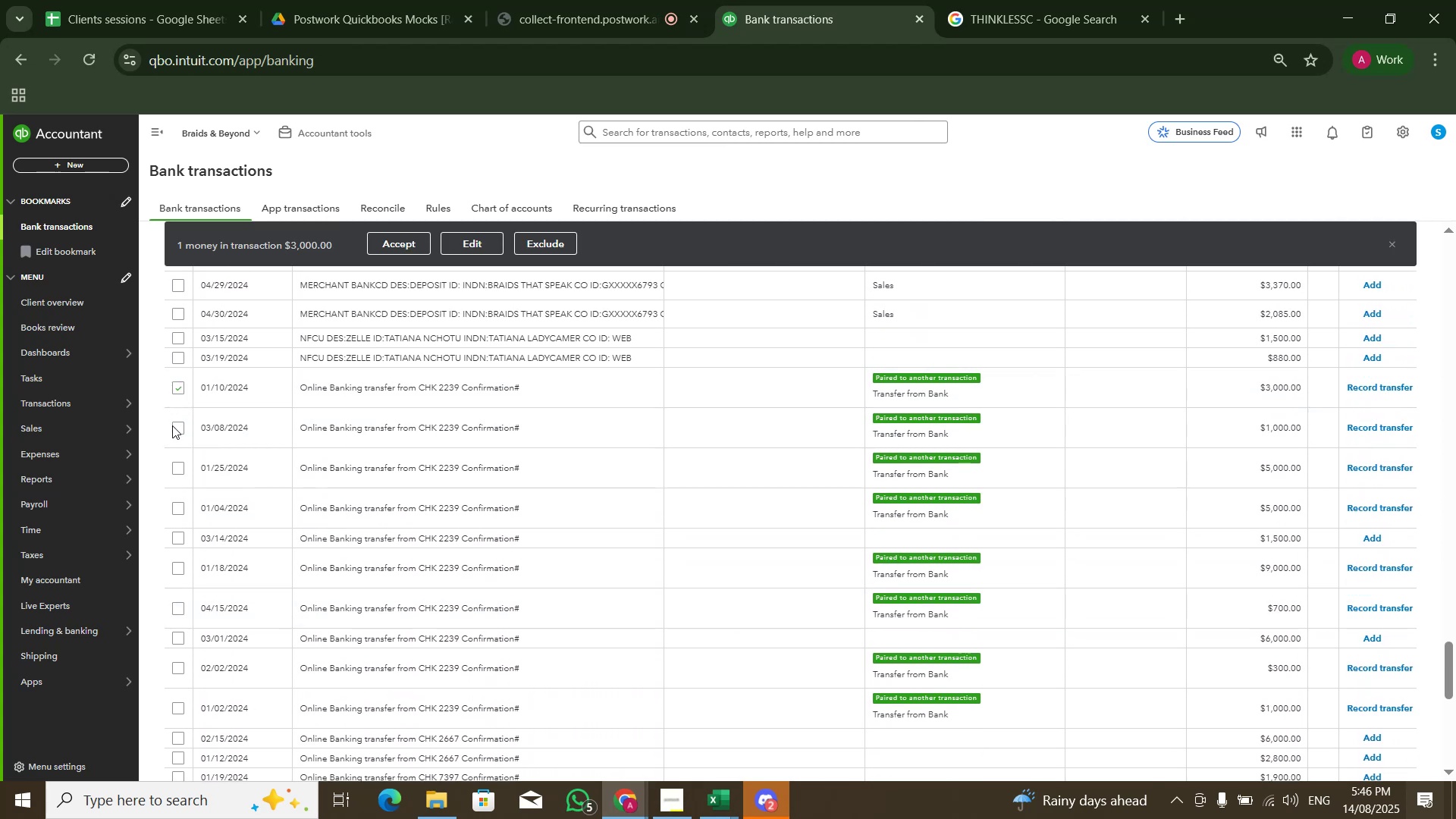 
left_click([178, 434])
 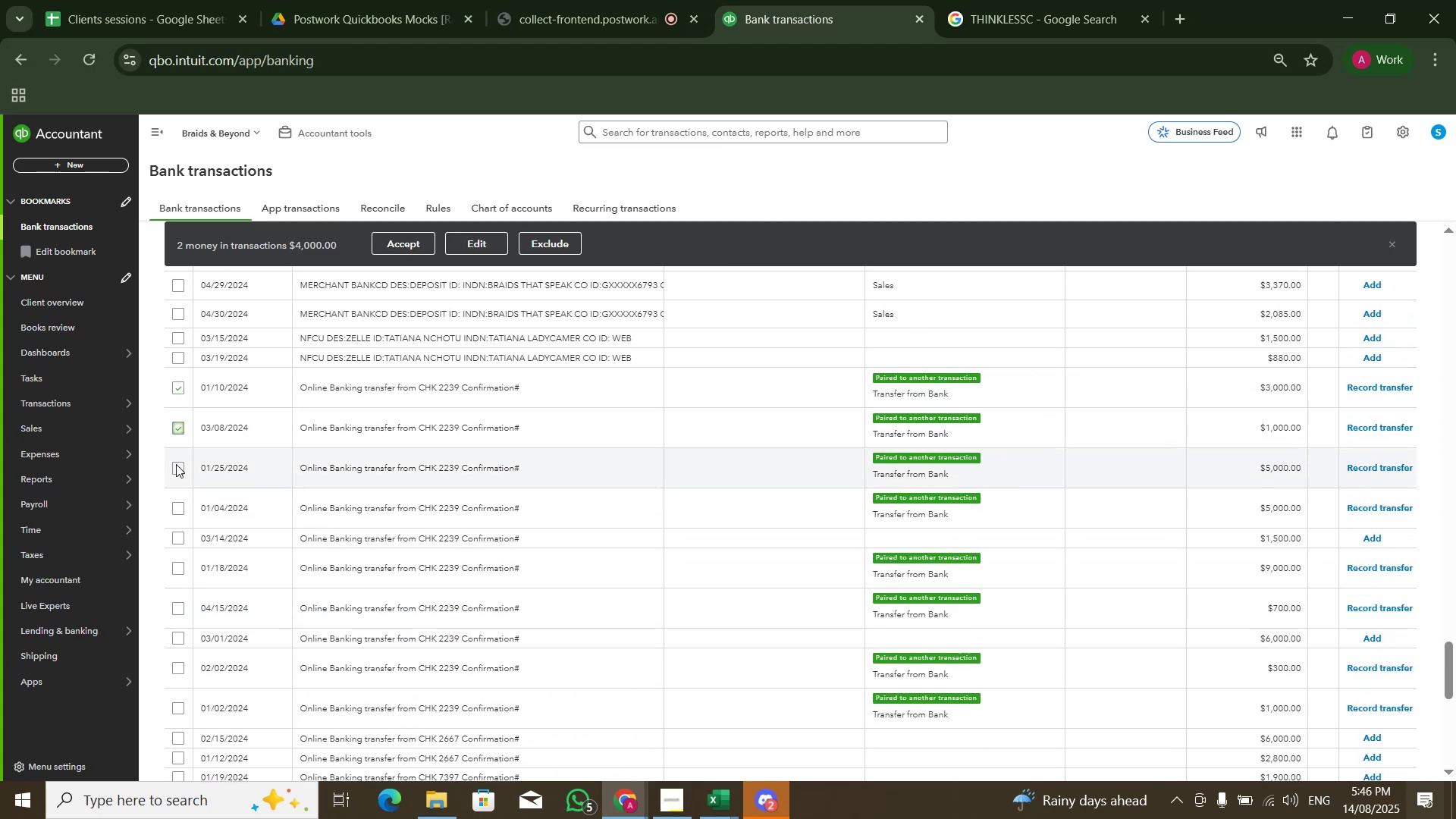 
double_click([176, 469])
 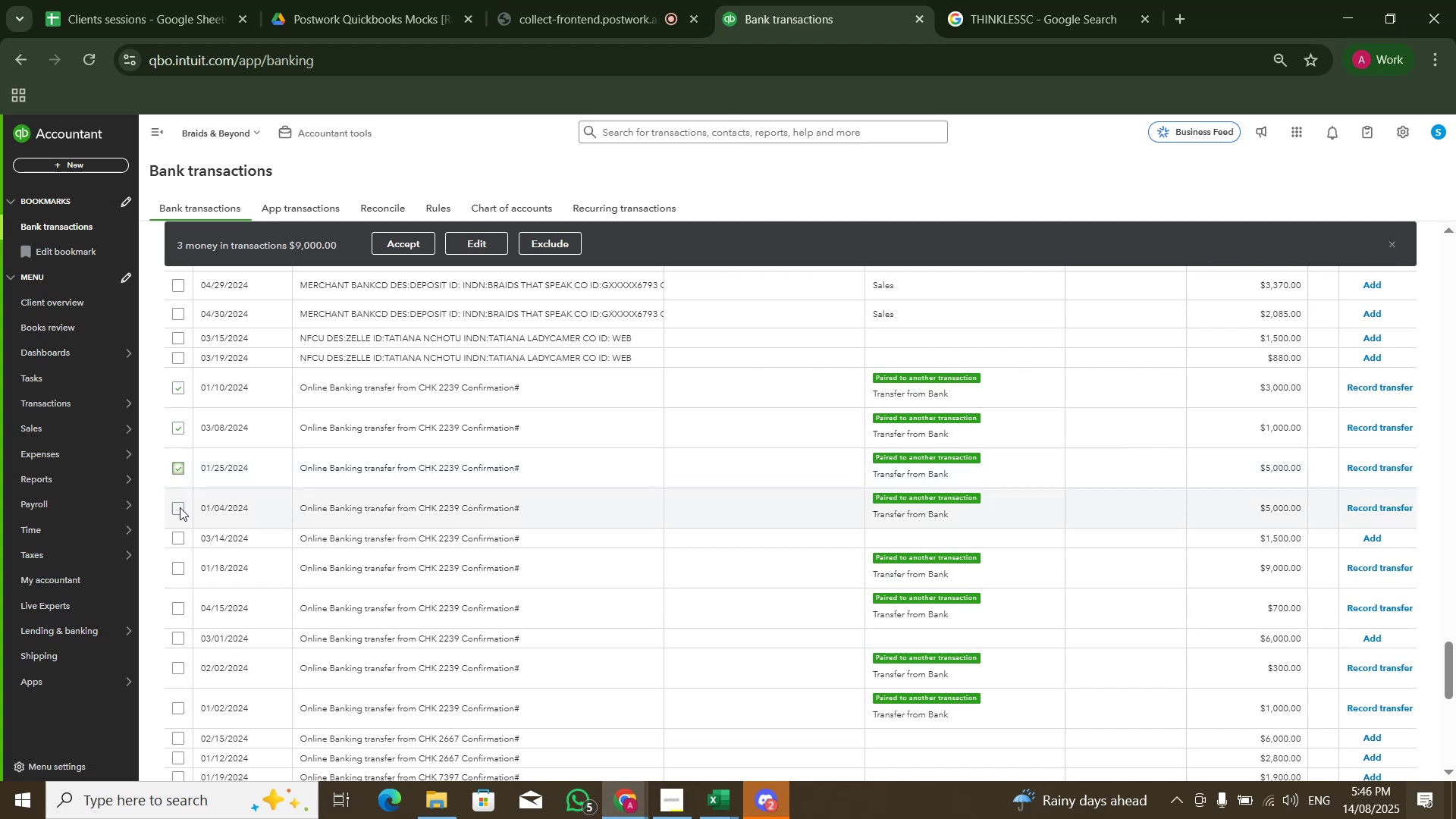 
left_click([180, 507])
 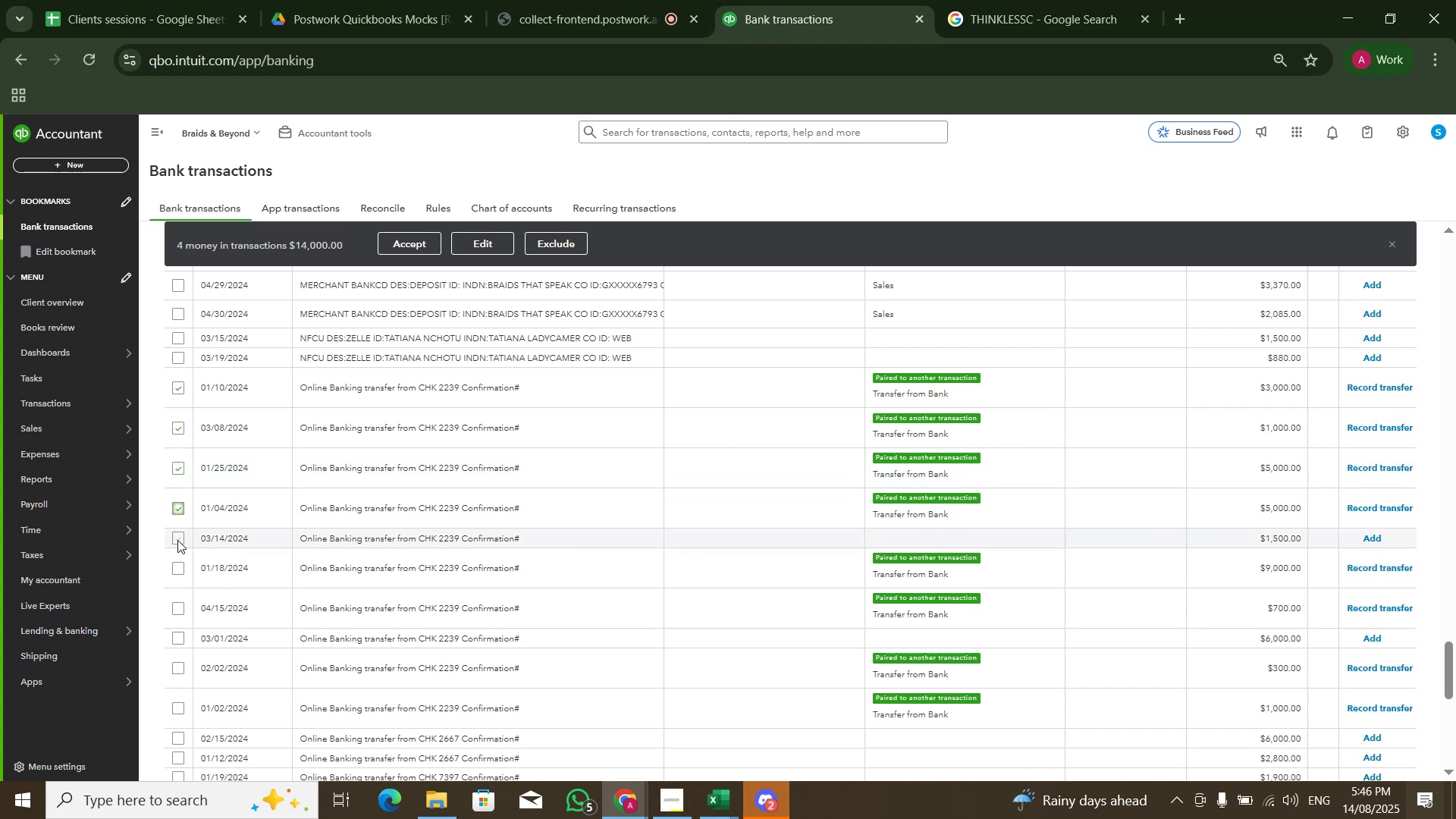 
left_click([177, 540])
 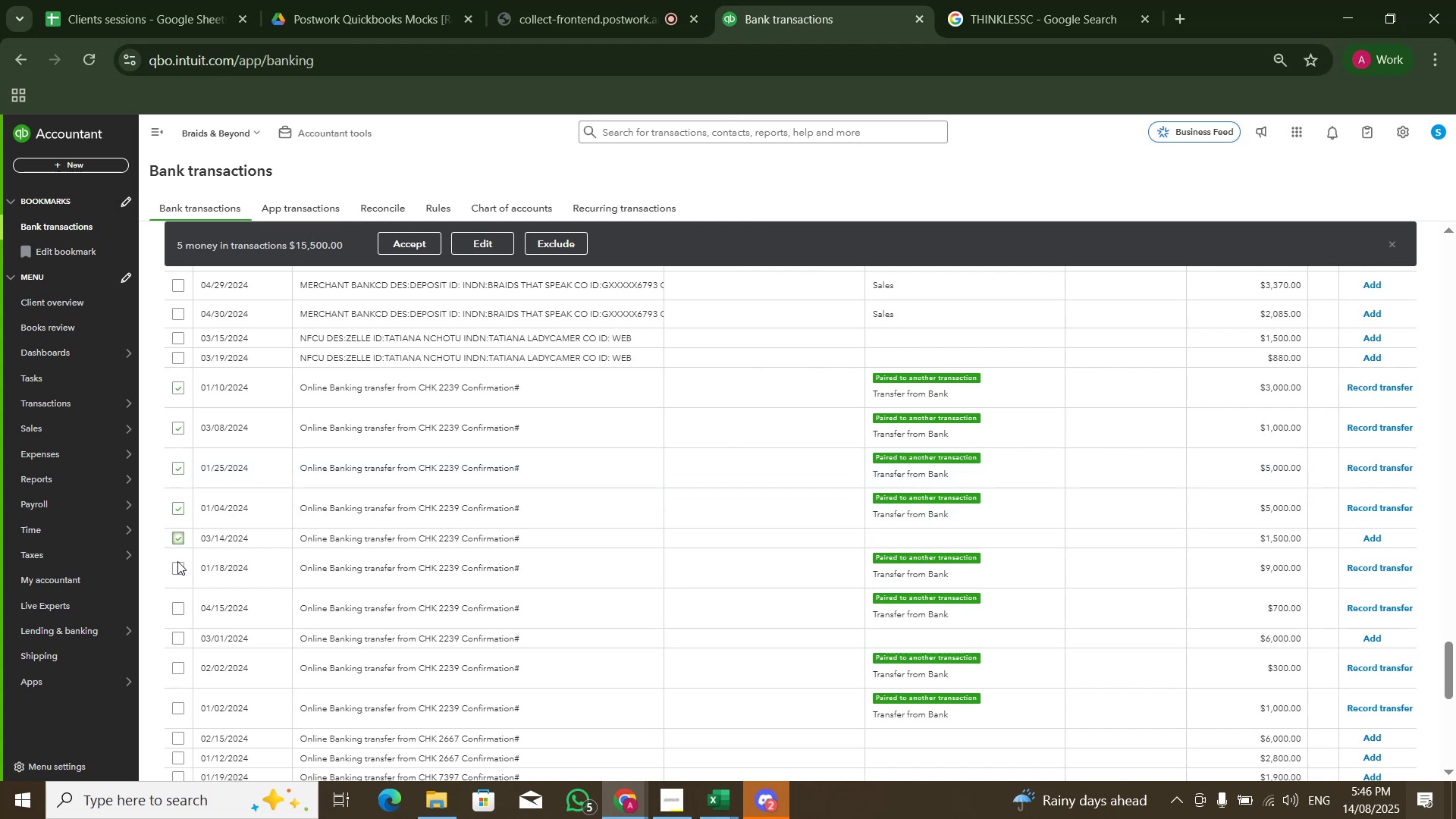 
left_click([177, 561])
 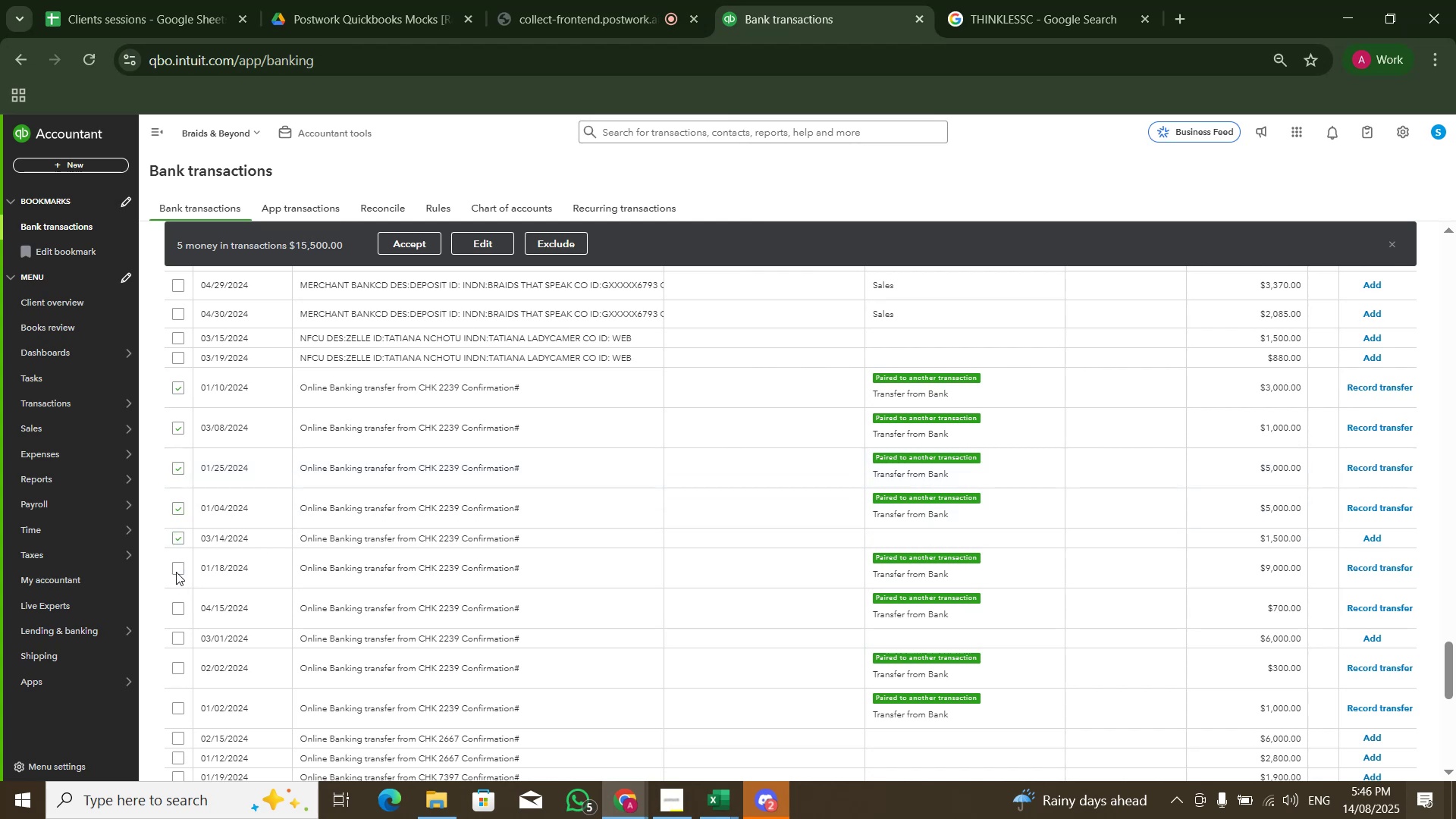 
left_click([176, 569])
 